 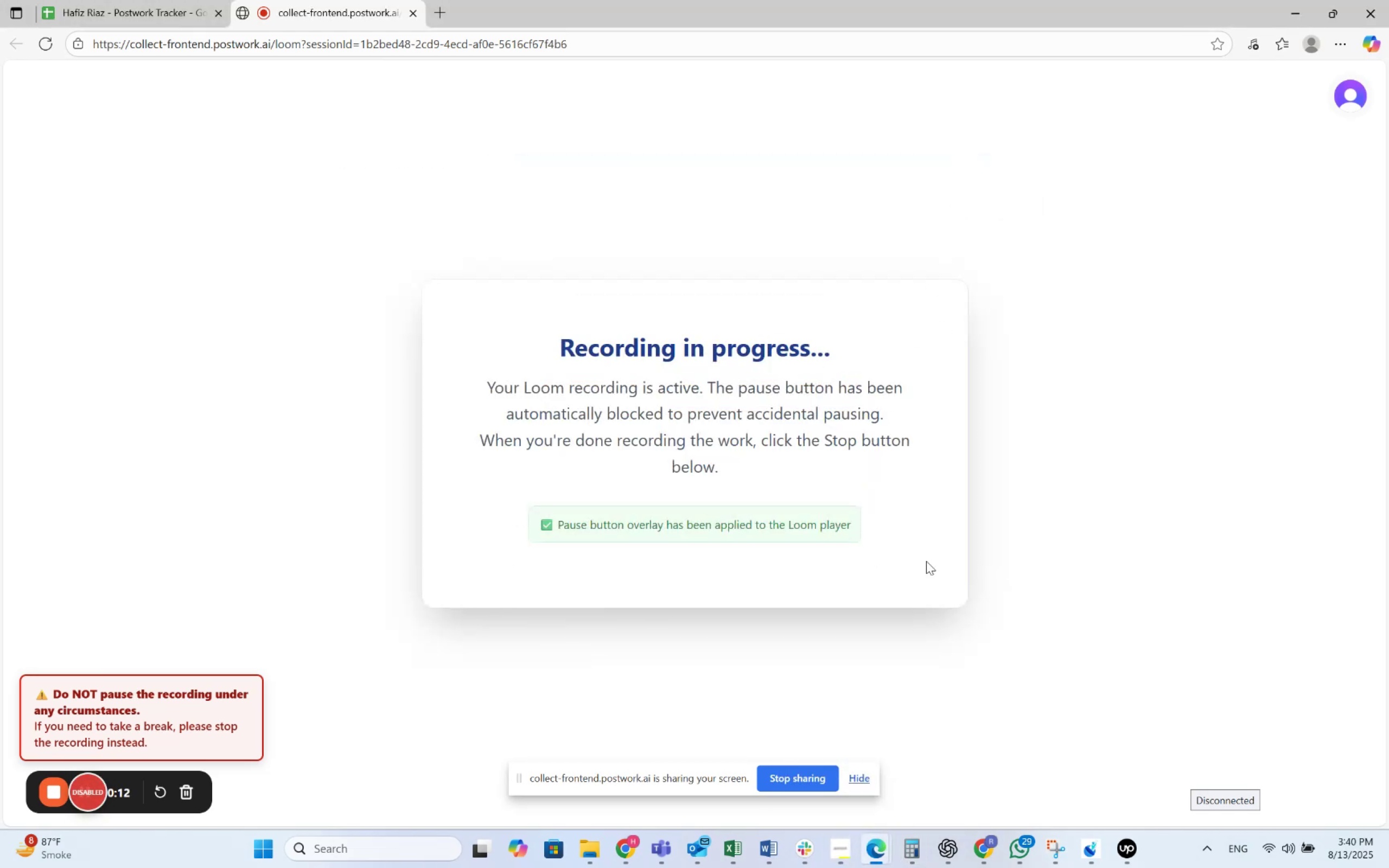 
left_click([1123, 847])
 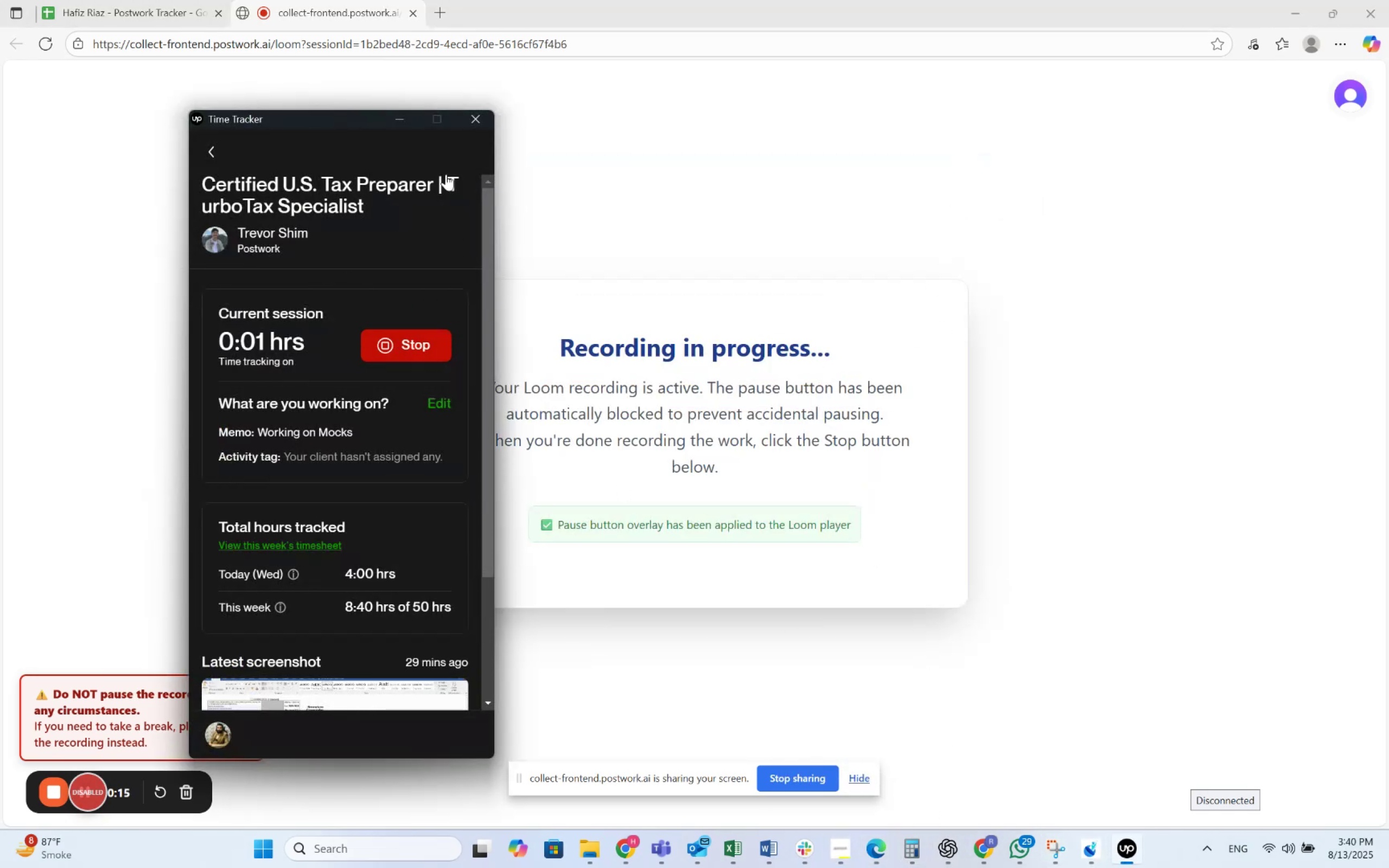 
left_click([410, 125])
 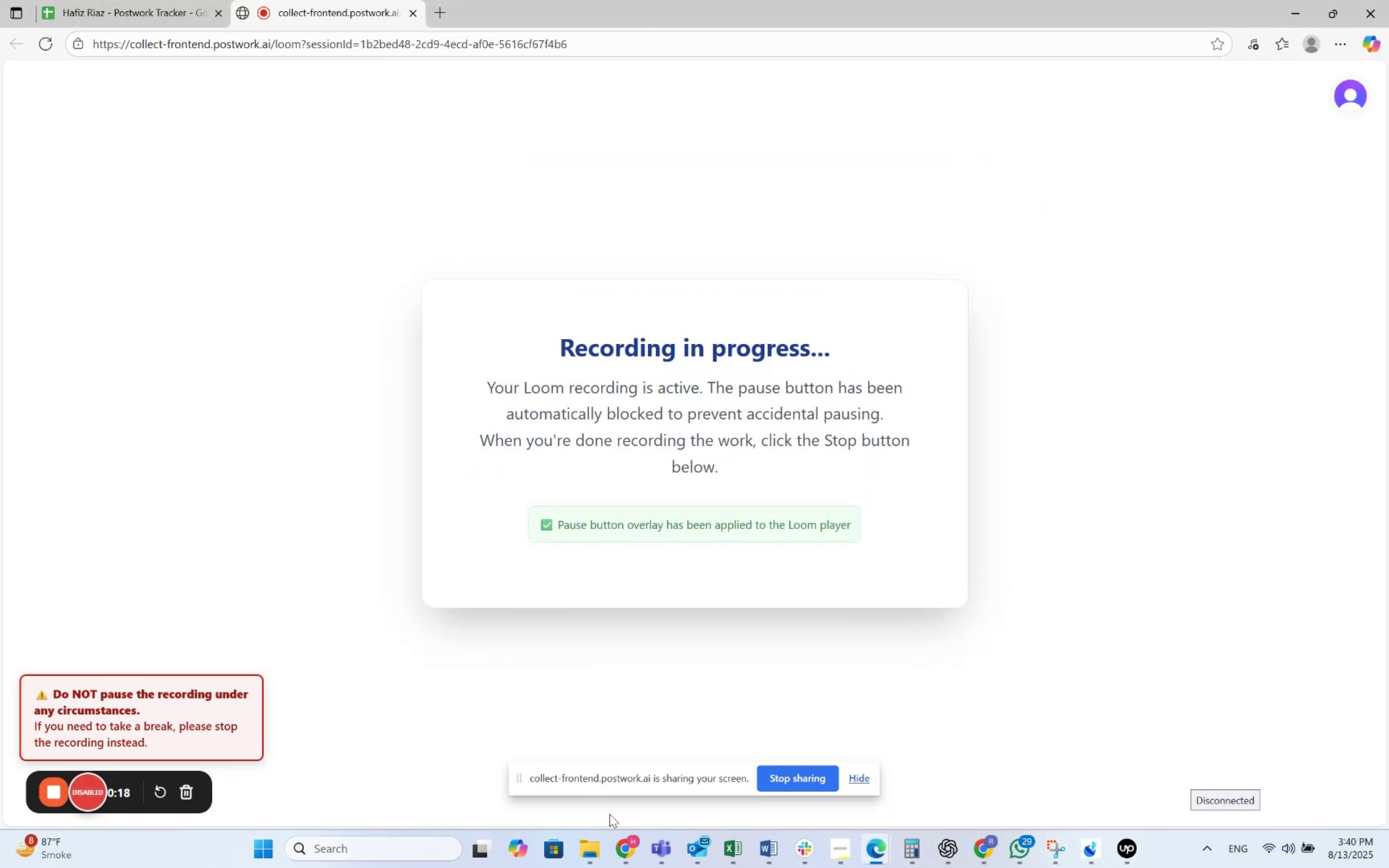 
left_click([625, 839])
 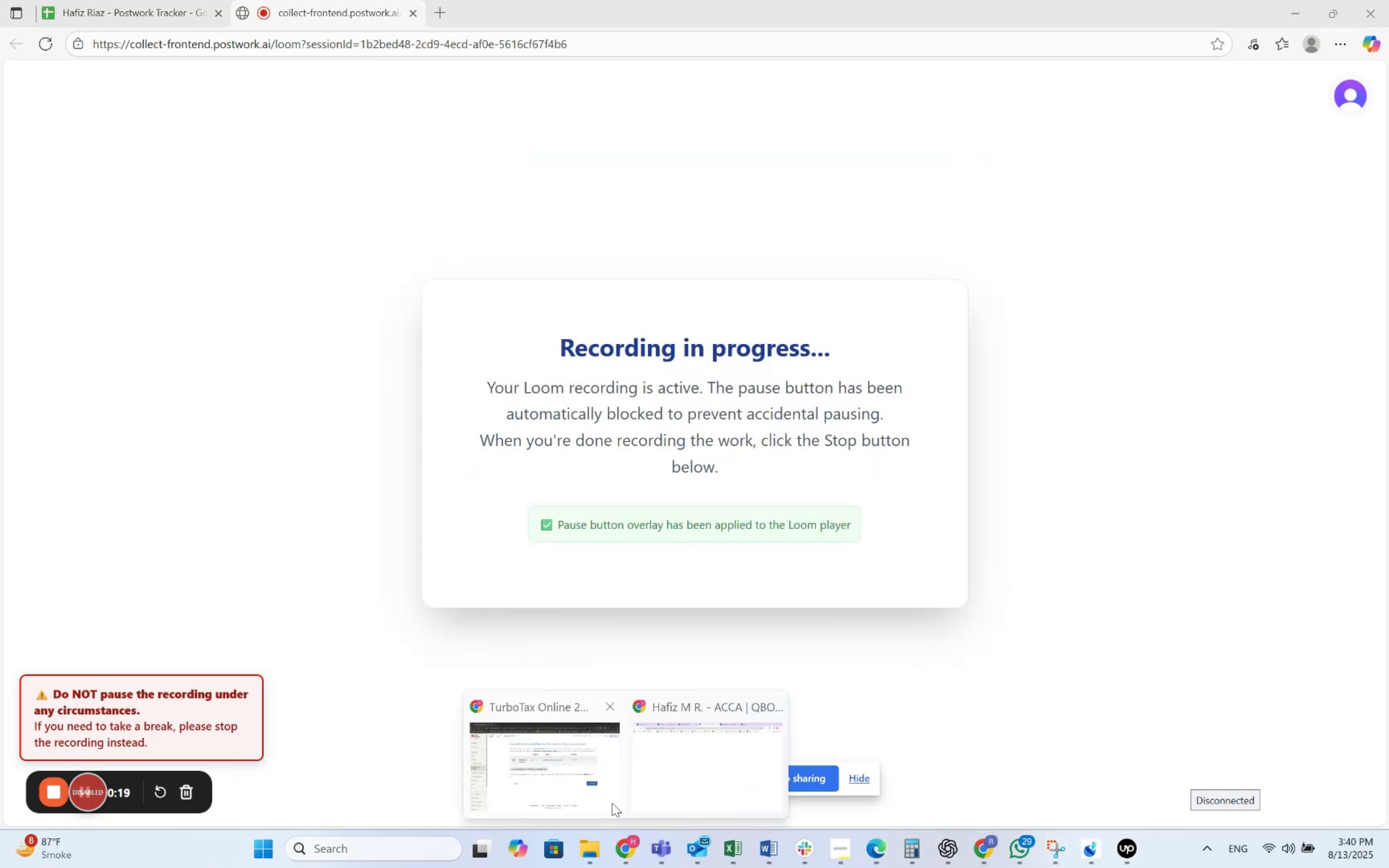 
left_click([592, 777])
 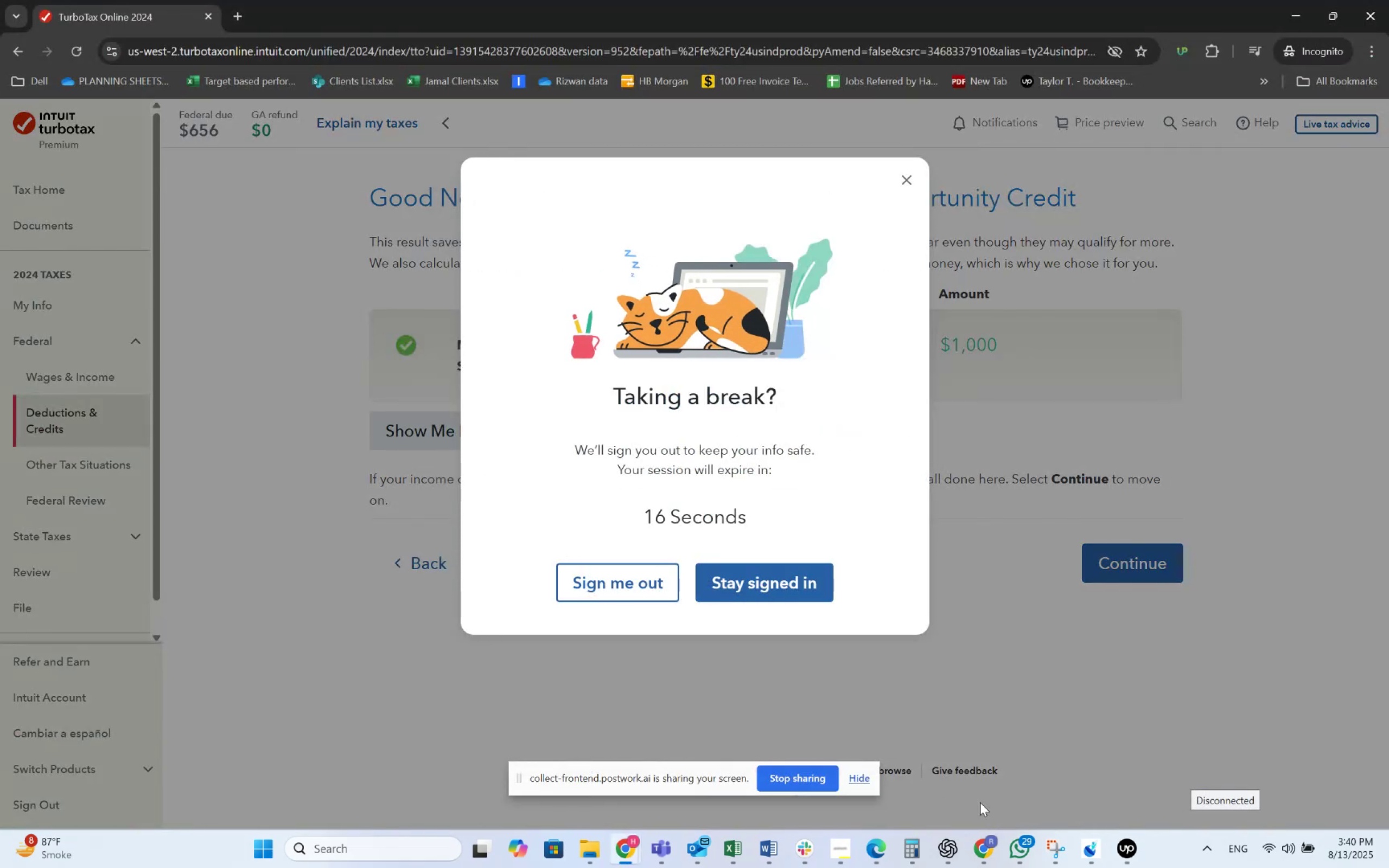 
right_click([1089, 844])
 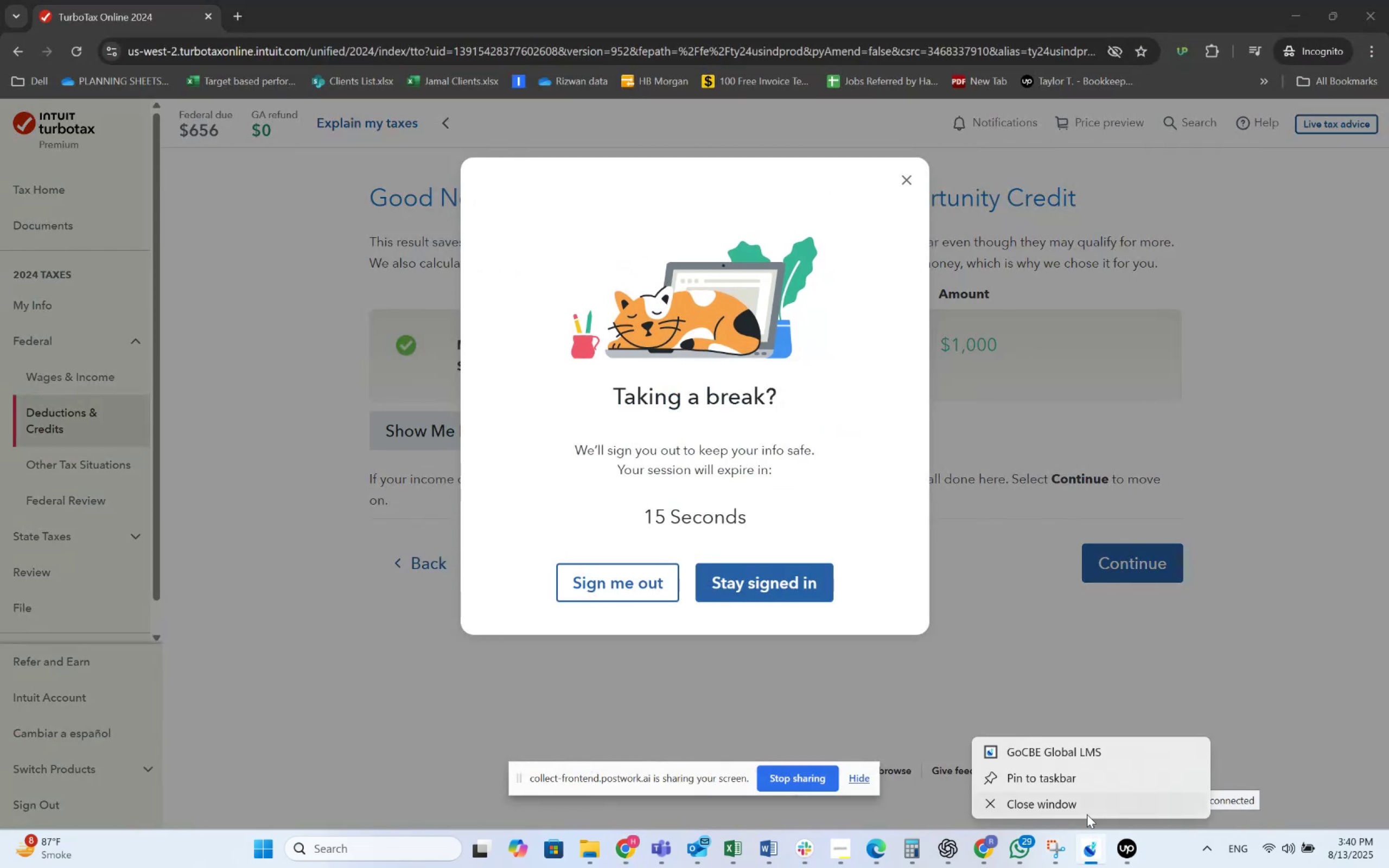 
left_click([1084, 804])
 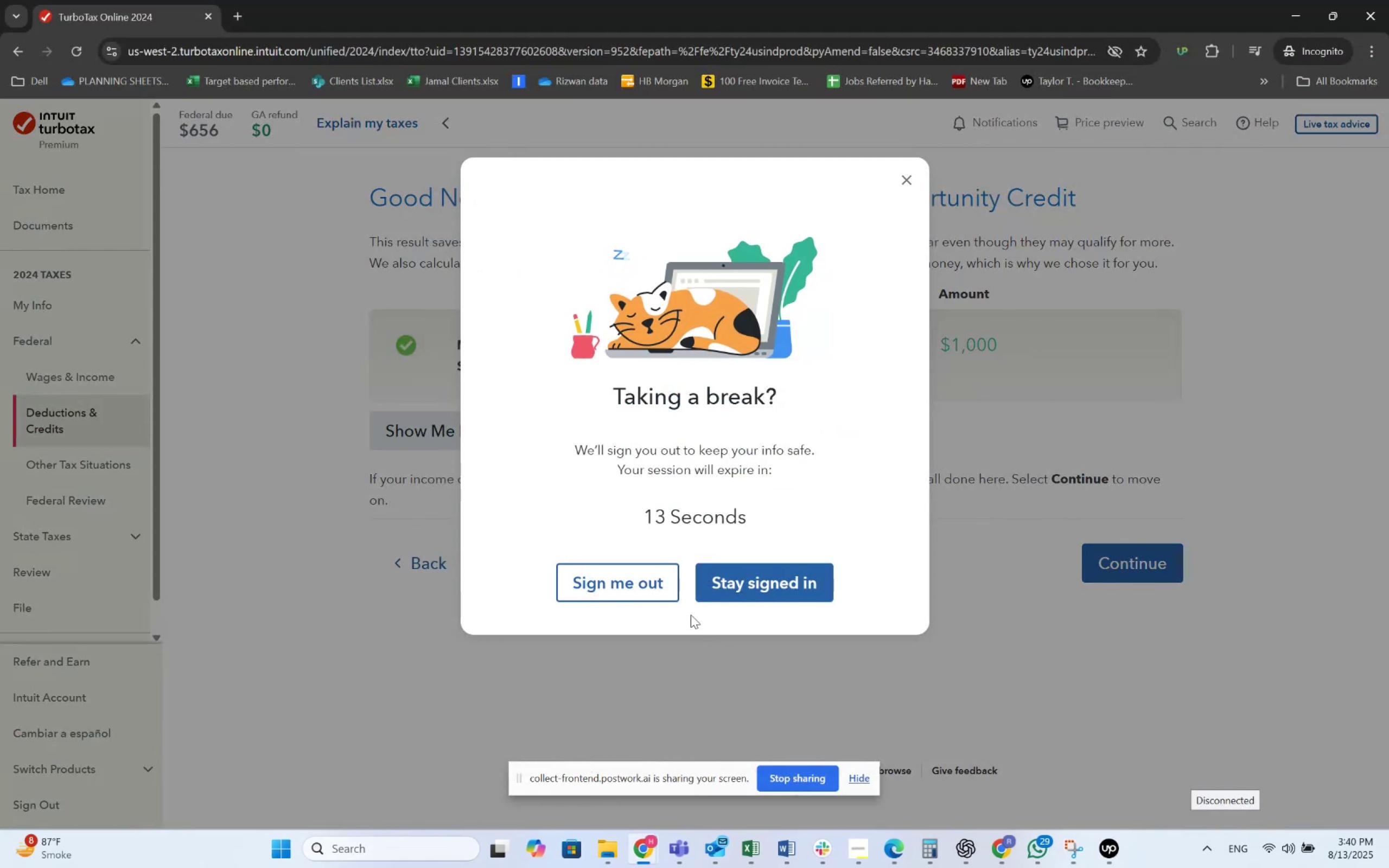 
left_click([762, 591])
 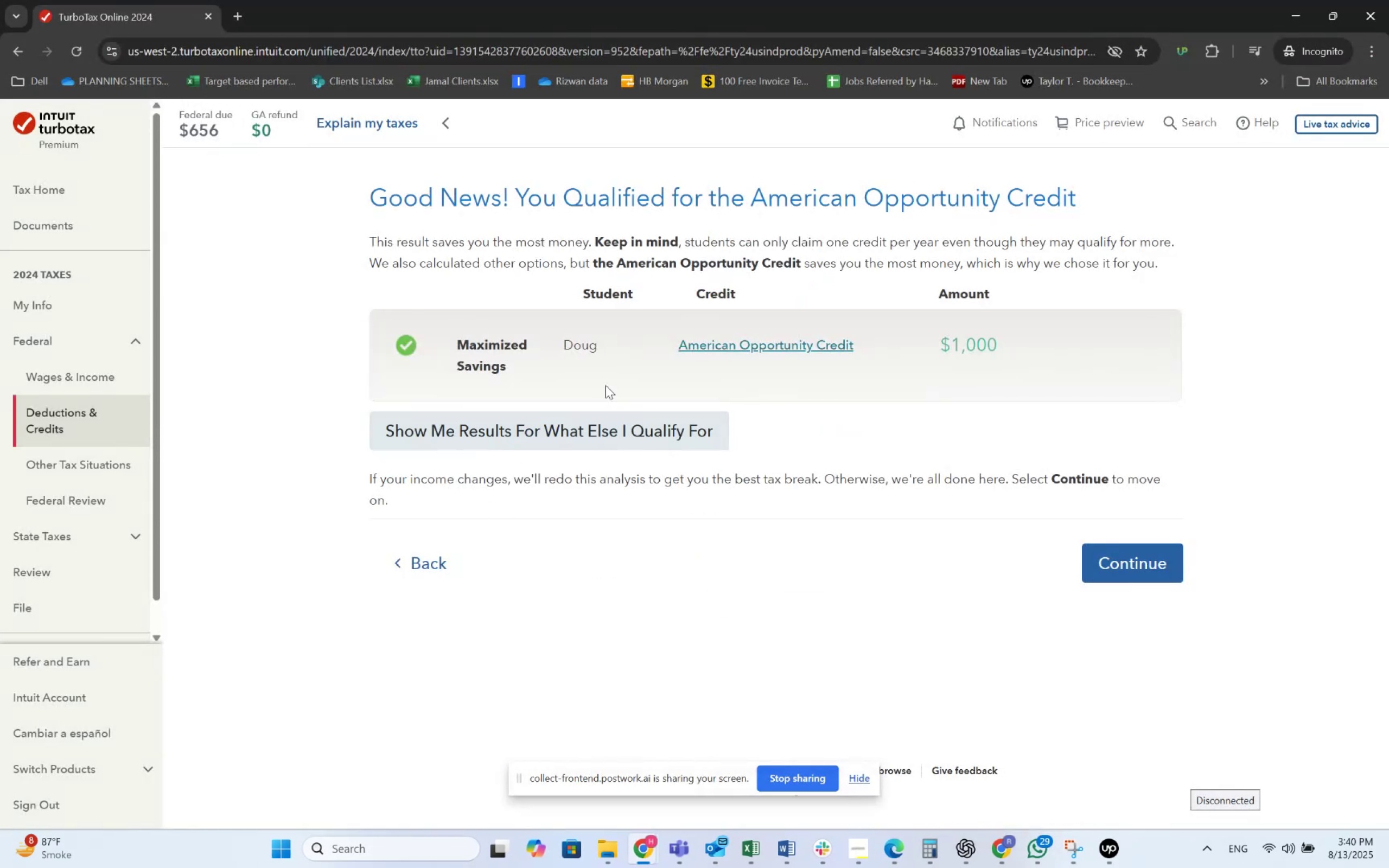 
left_click([746, 348])
 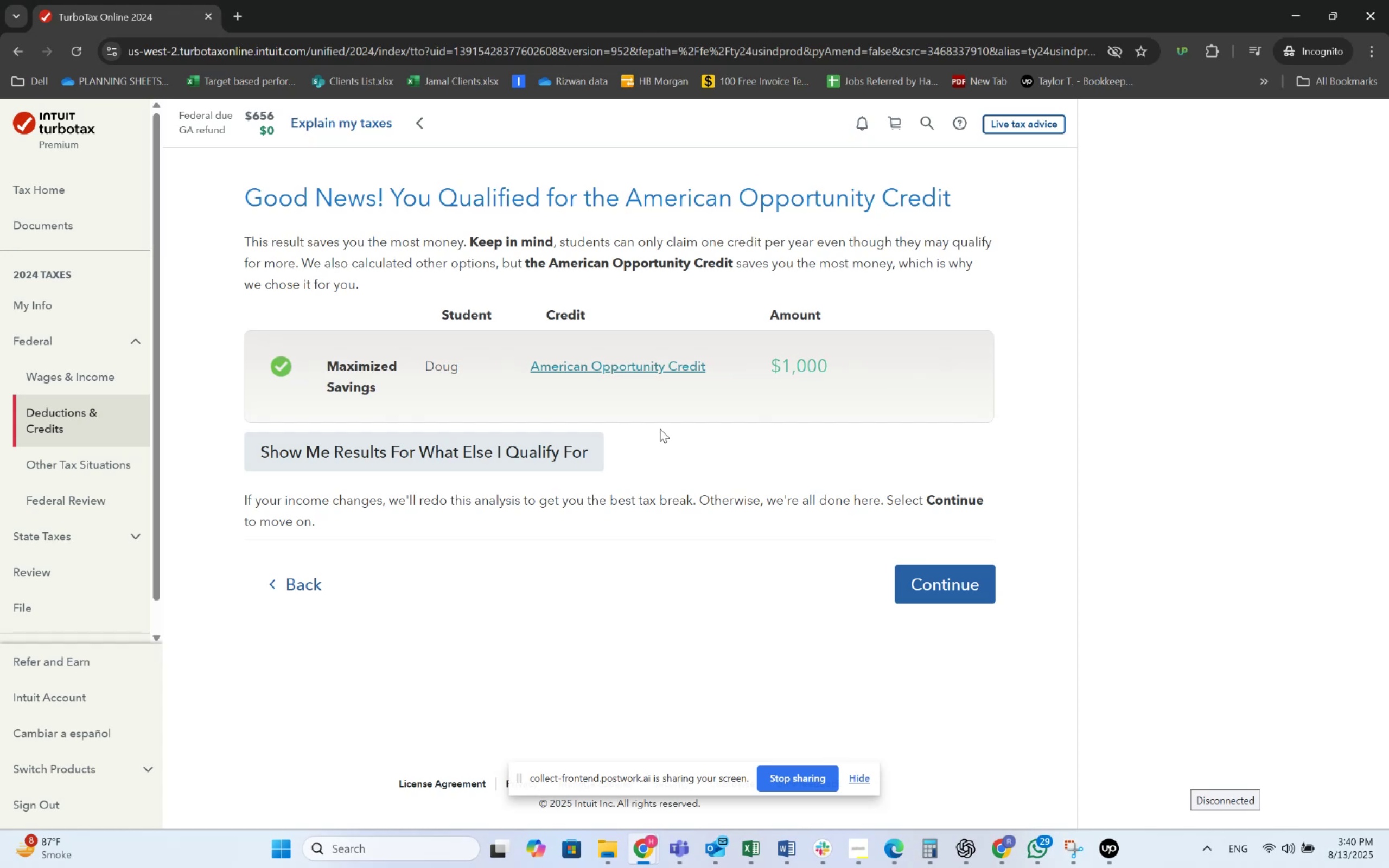 
left_click([567, 444])
 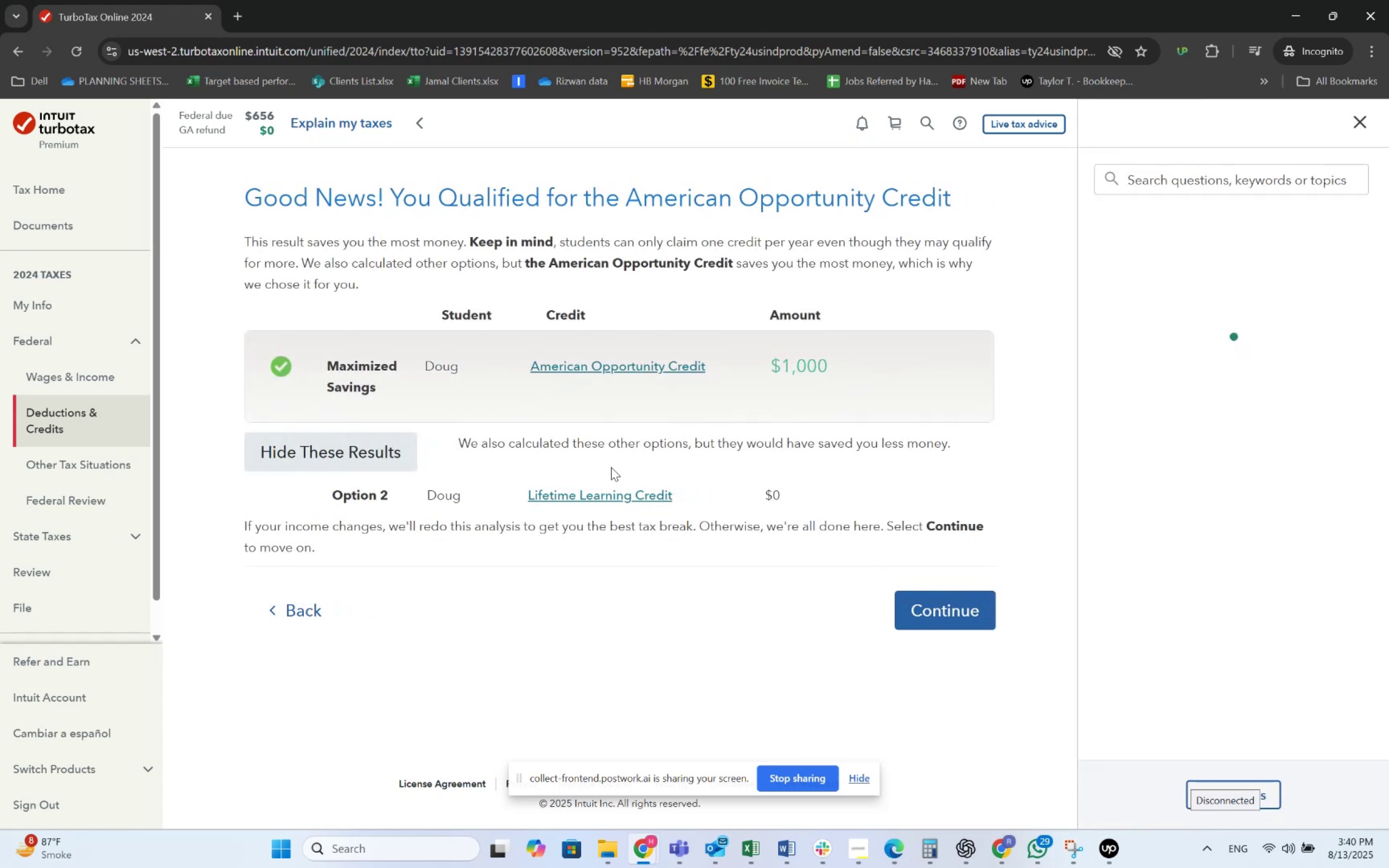 
left_click([625, 494])
 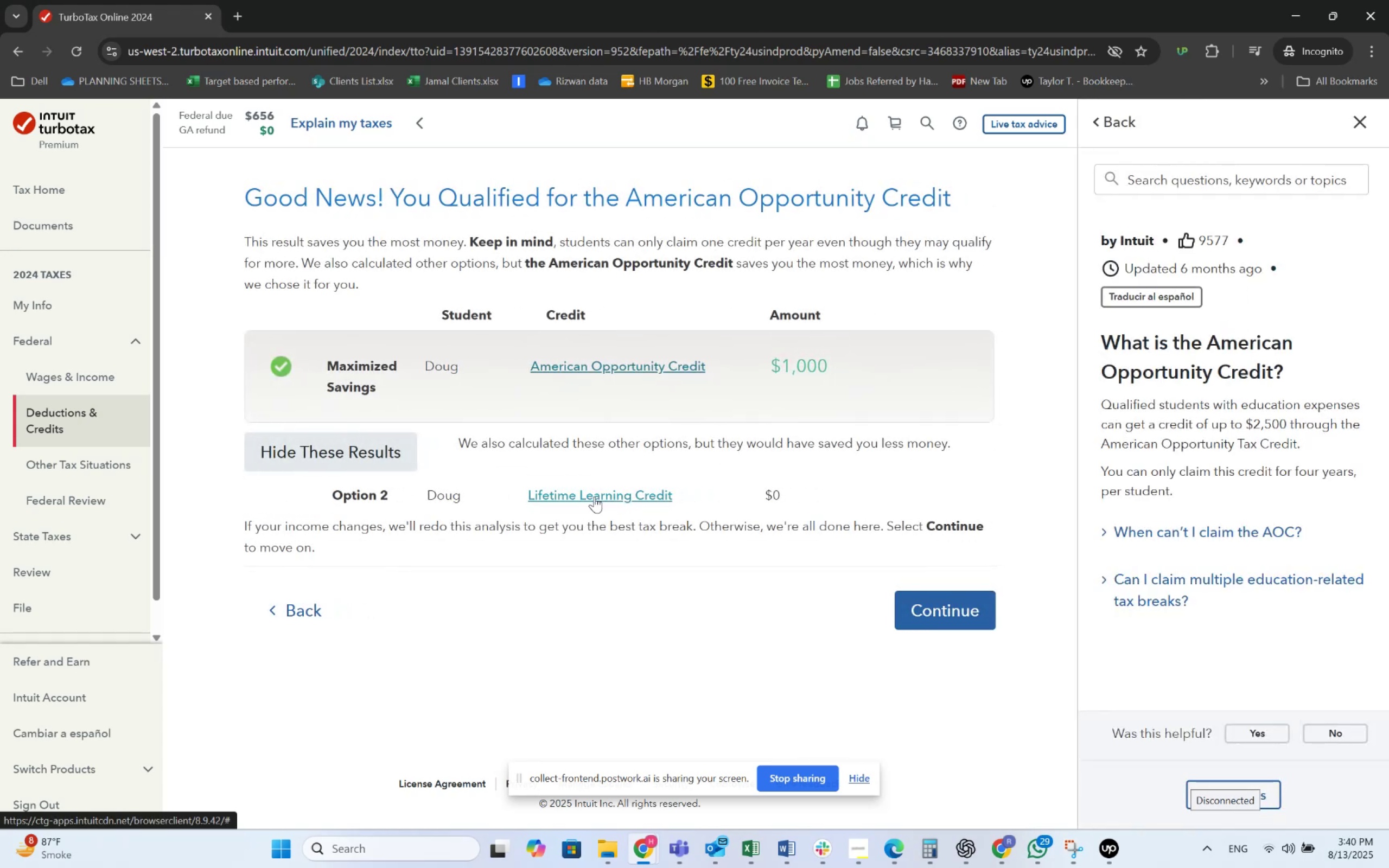 
double_click([579, 498])
 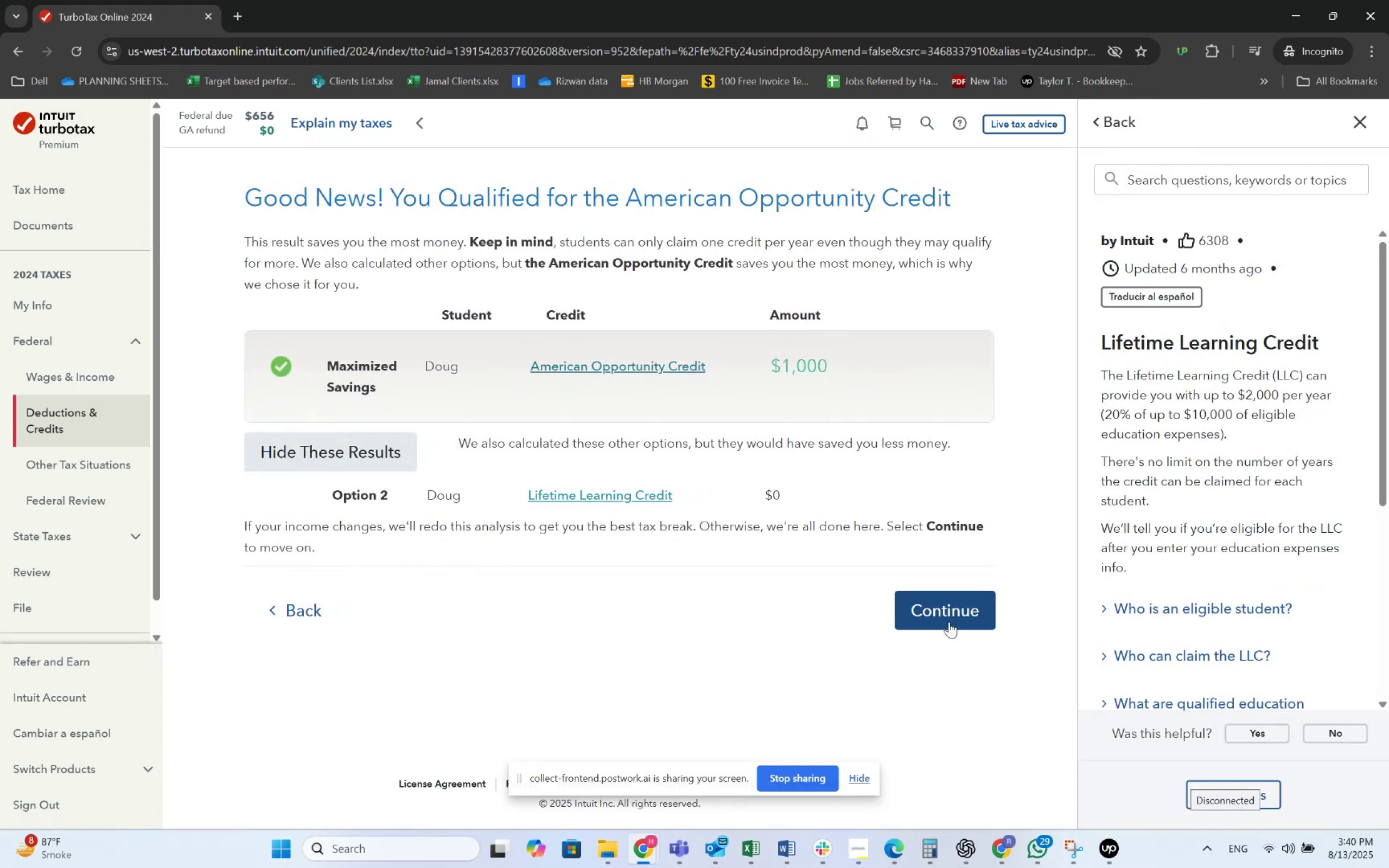 
wait(8.51)
 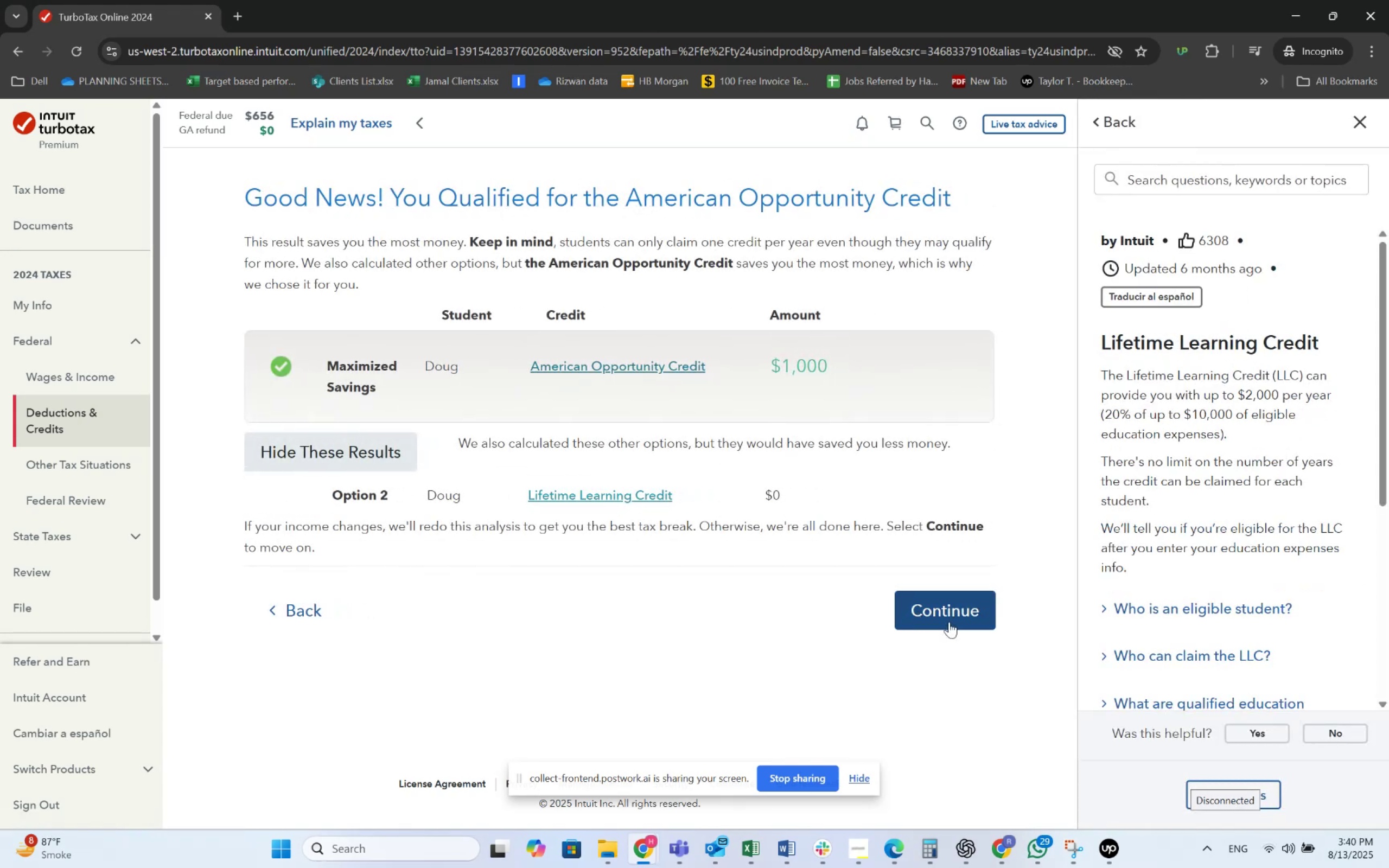 
left_click([654, 495])
 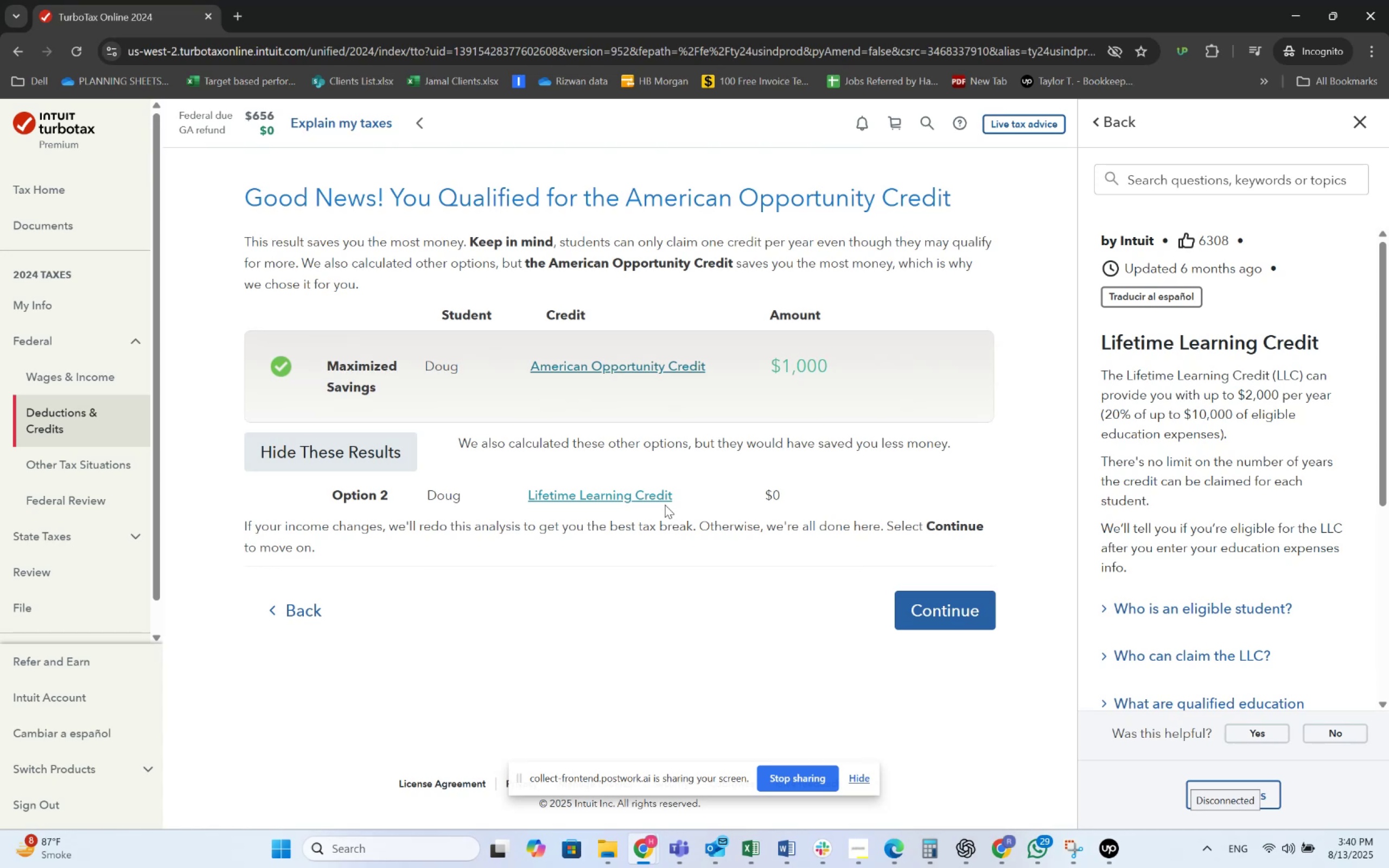 
wait(14.75)
 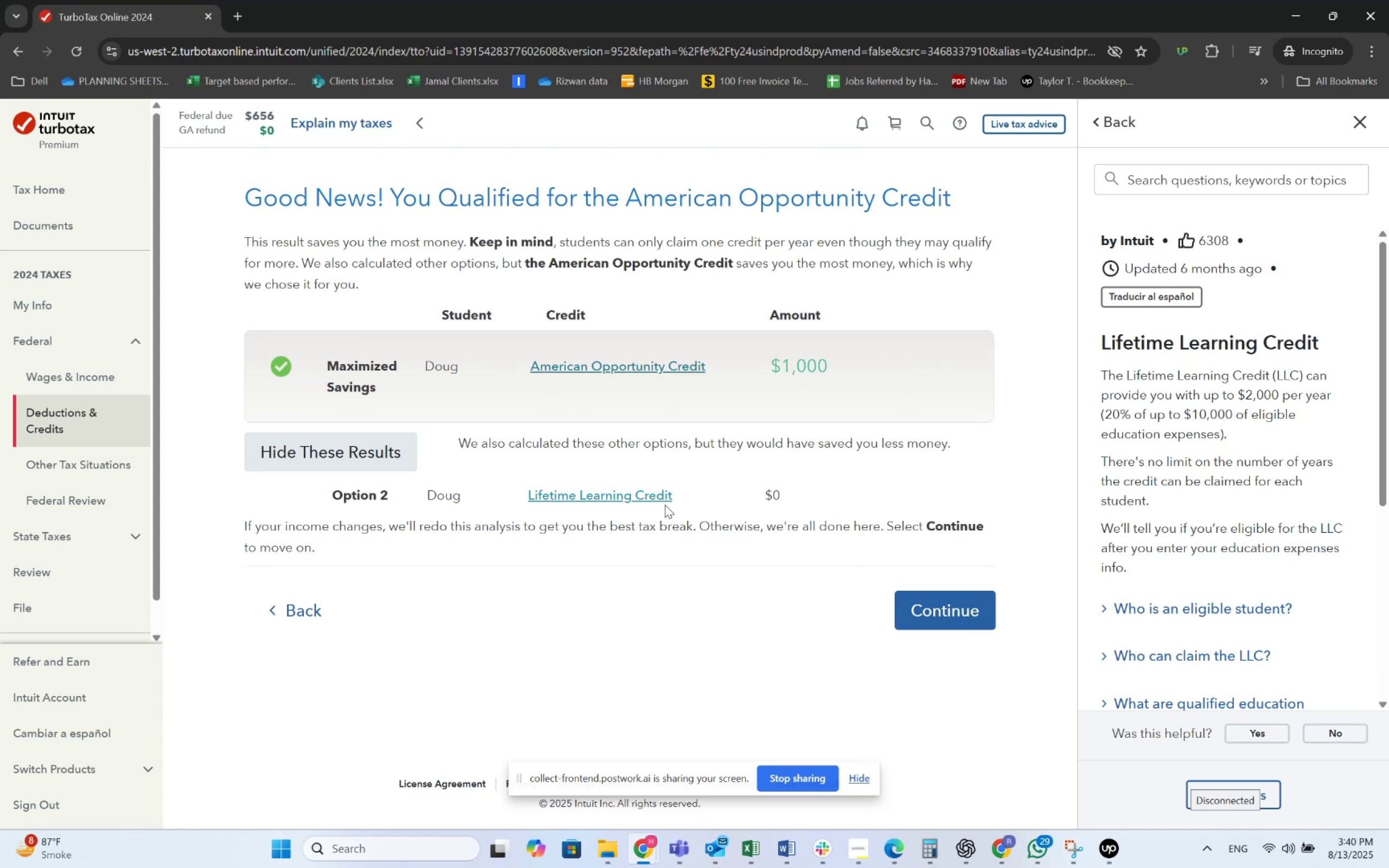 
left_click([951, 849])
 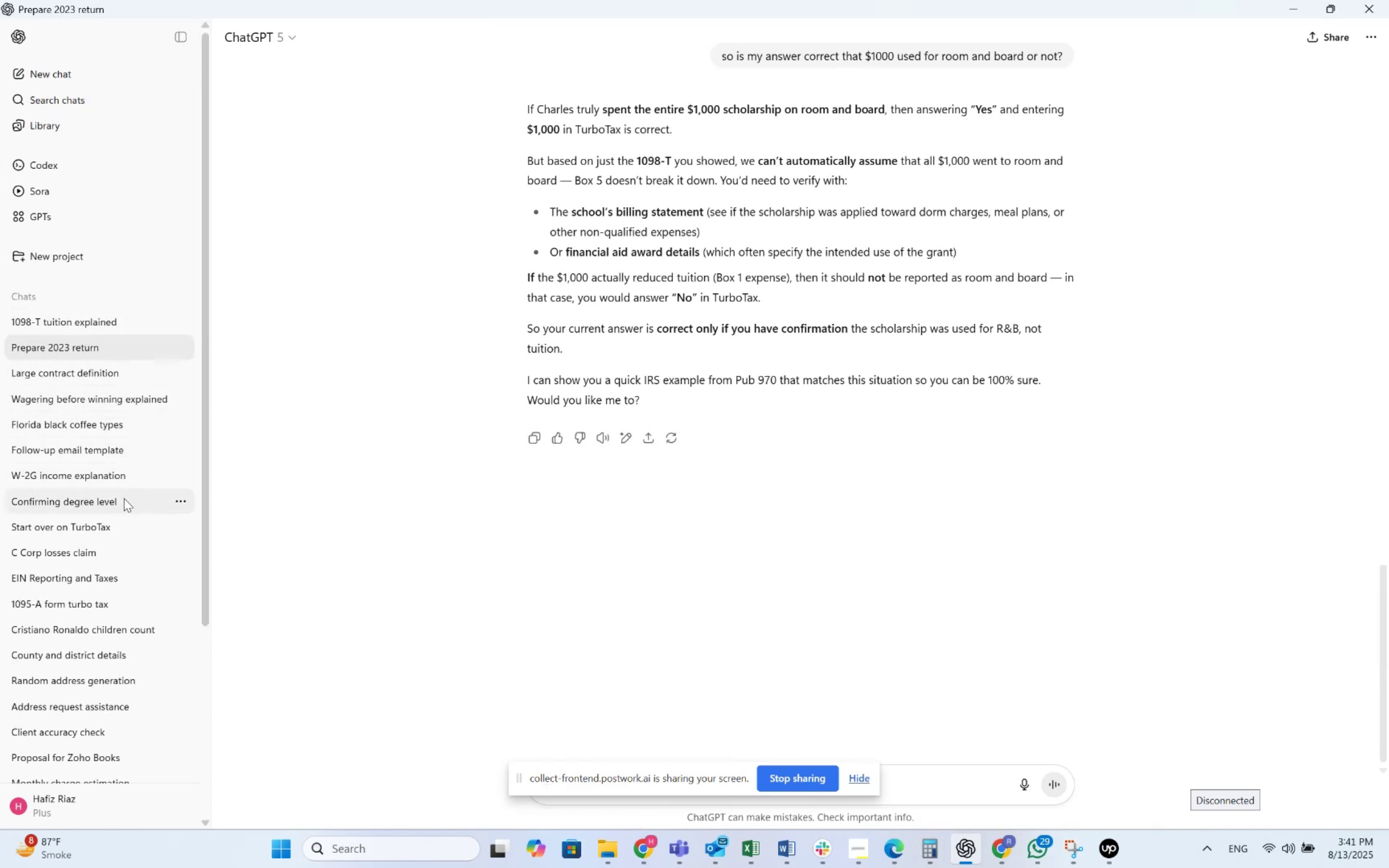 
wait(13.18)
 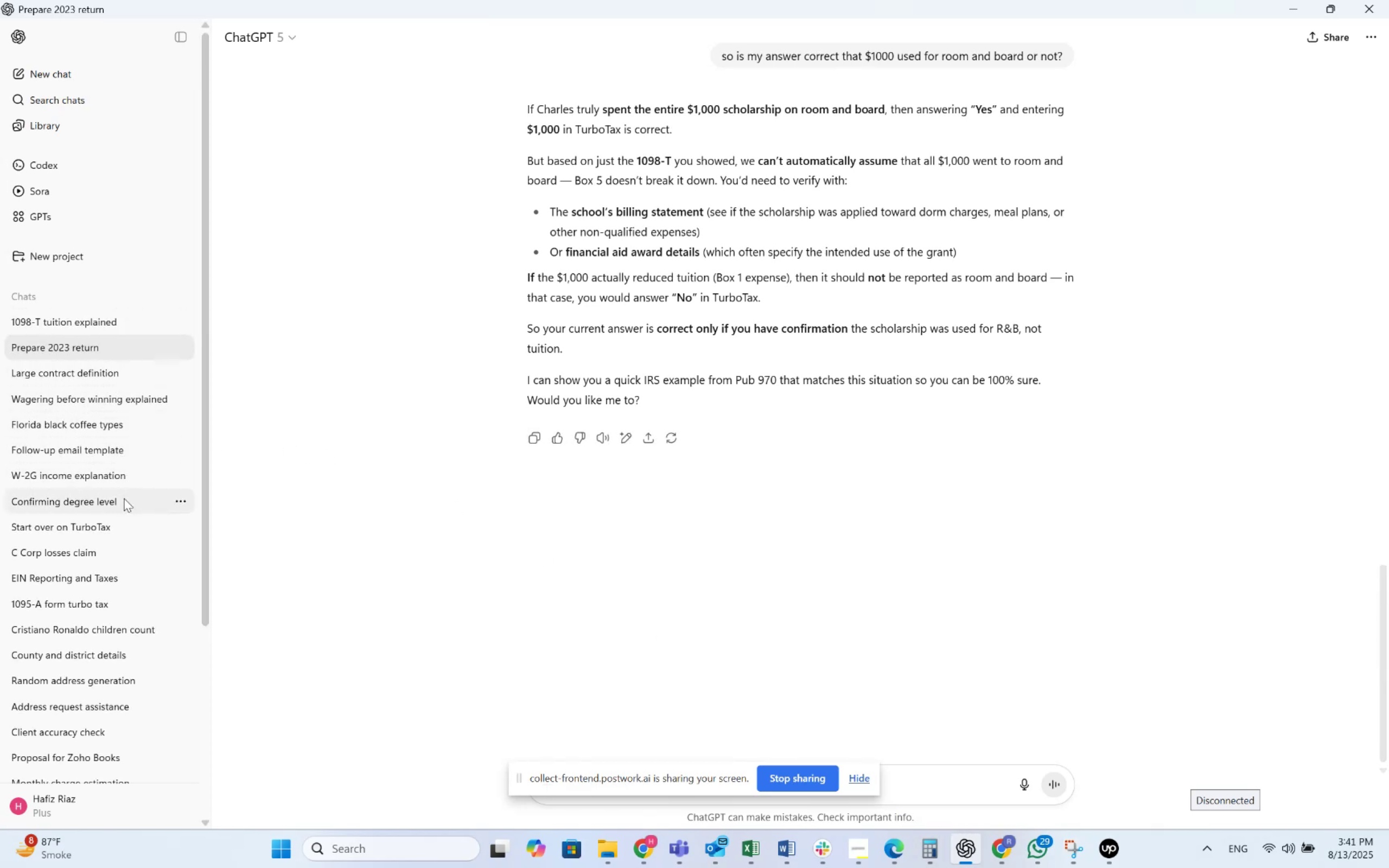 
left_click([124, 498])
 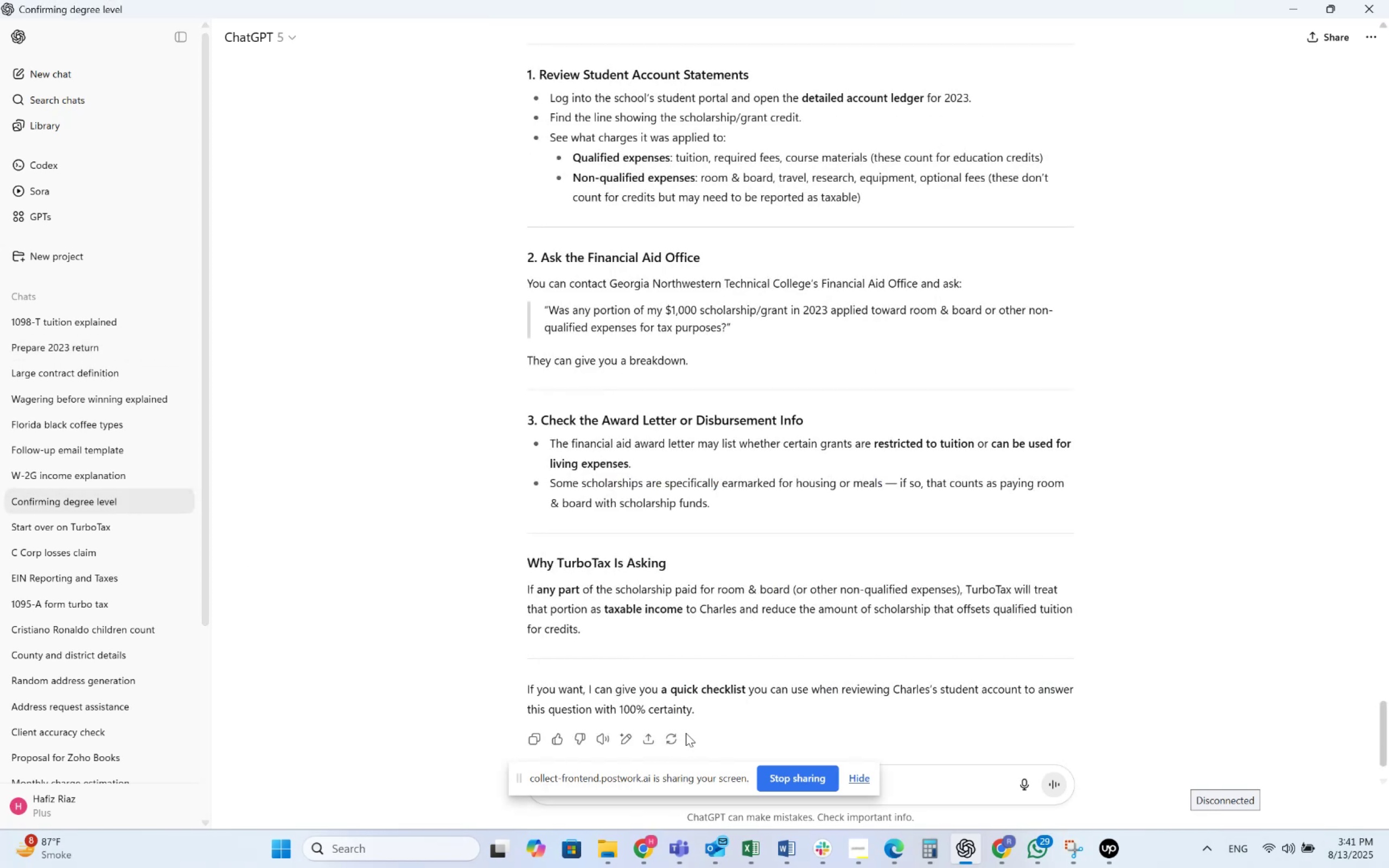 
scroll: coordinate [785, 521], scroll_direction: down, amount: 6.0
 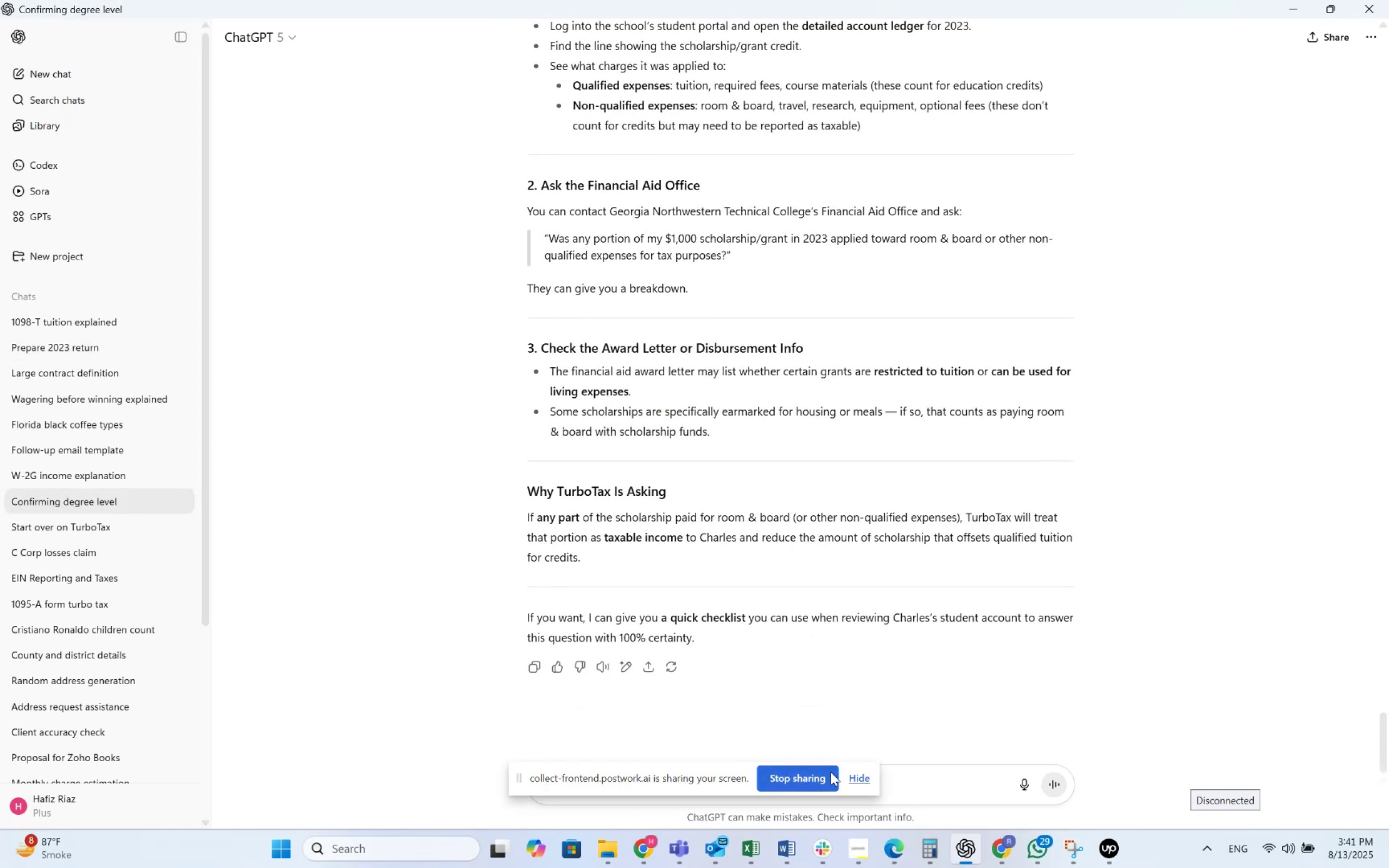 
double_click([814, 773])
 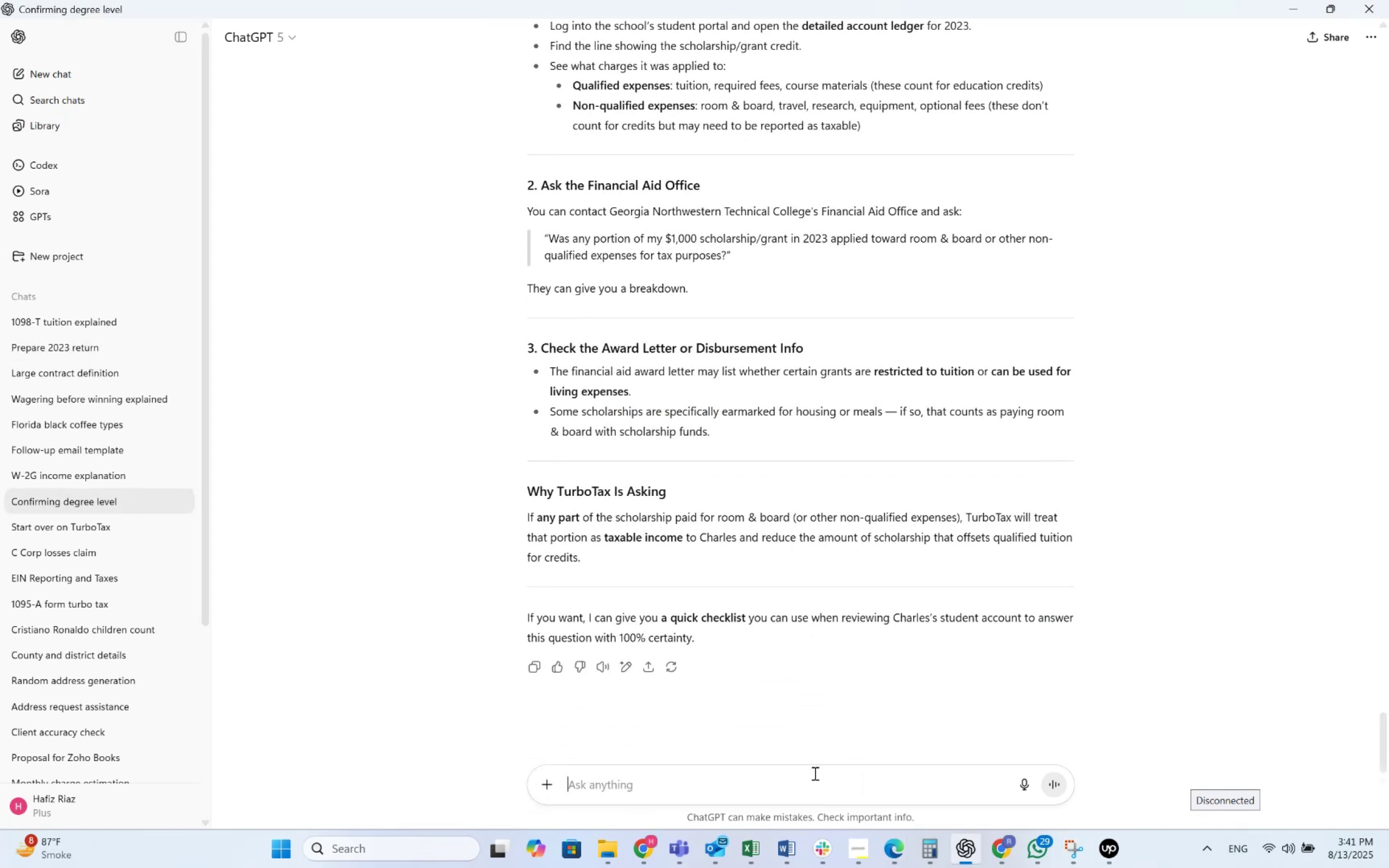 
type(If only Box is)
key(Backspace)
key(Backspace)
type(8 is checked then we qualify for Lifetime learning credit rifht)
key(Backspace)
key(Backspace)
key(Backspace)
type(ghr?)
key(Backspace)
key(Backspace)
type(t?)
 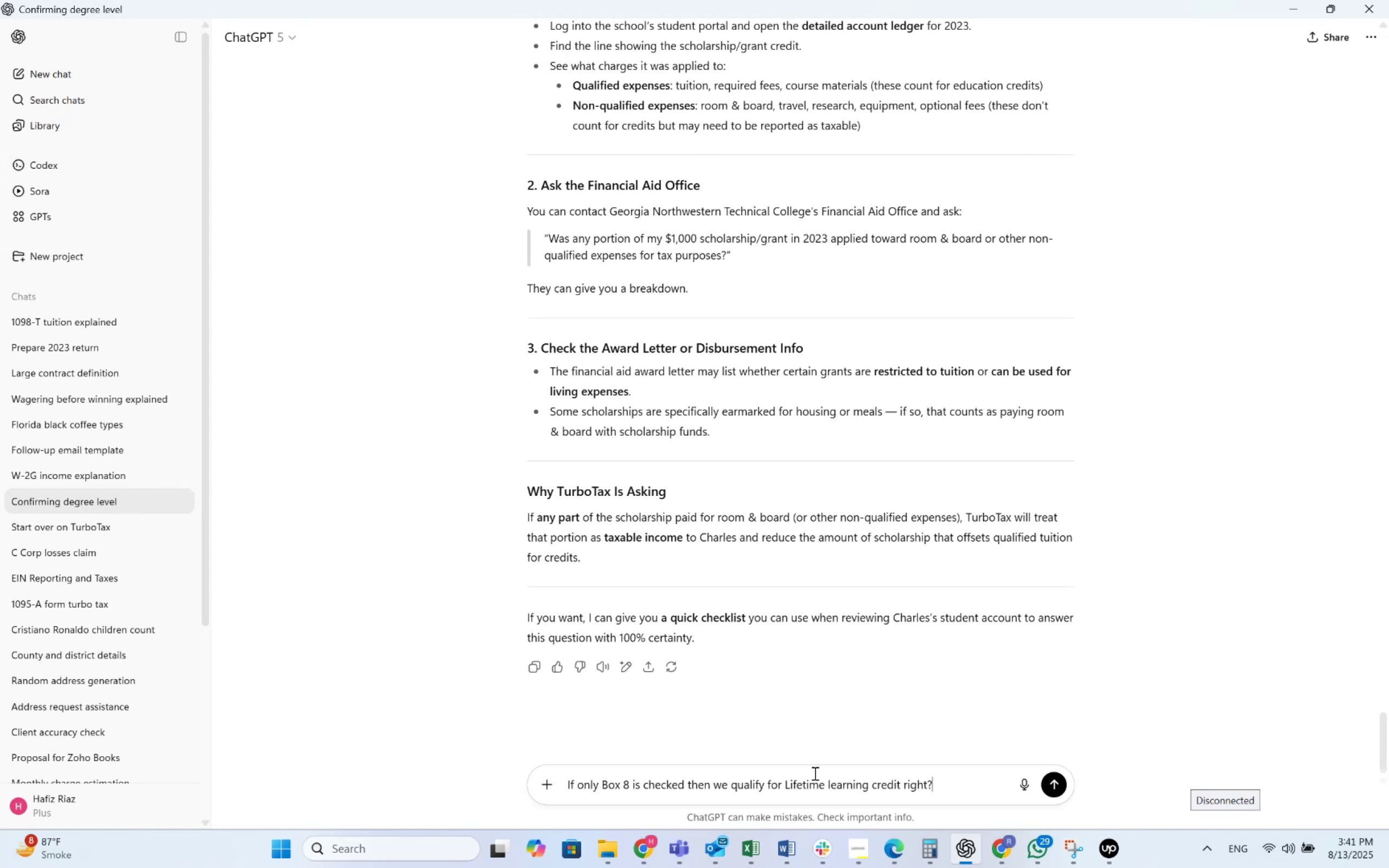 
key(Enter)
 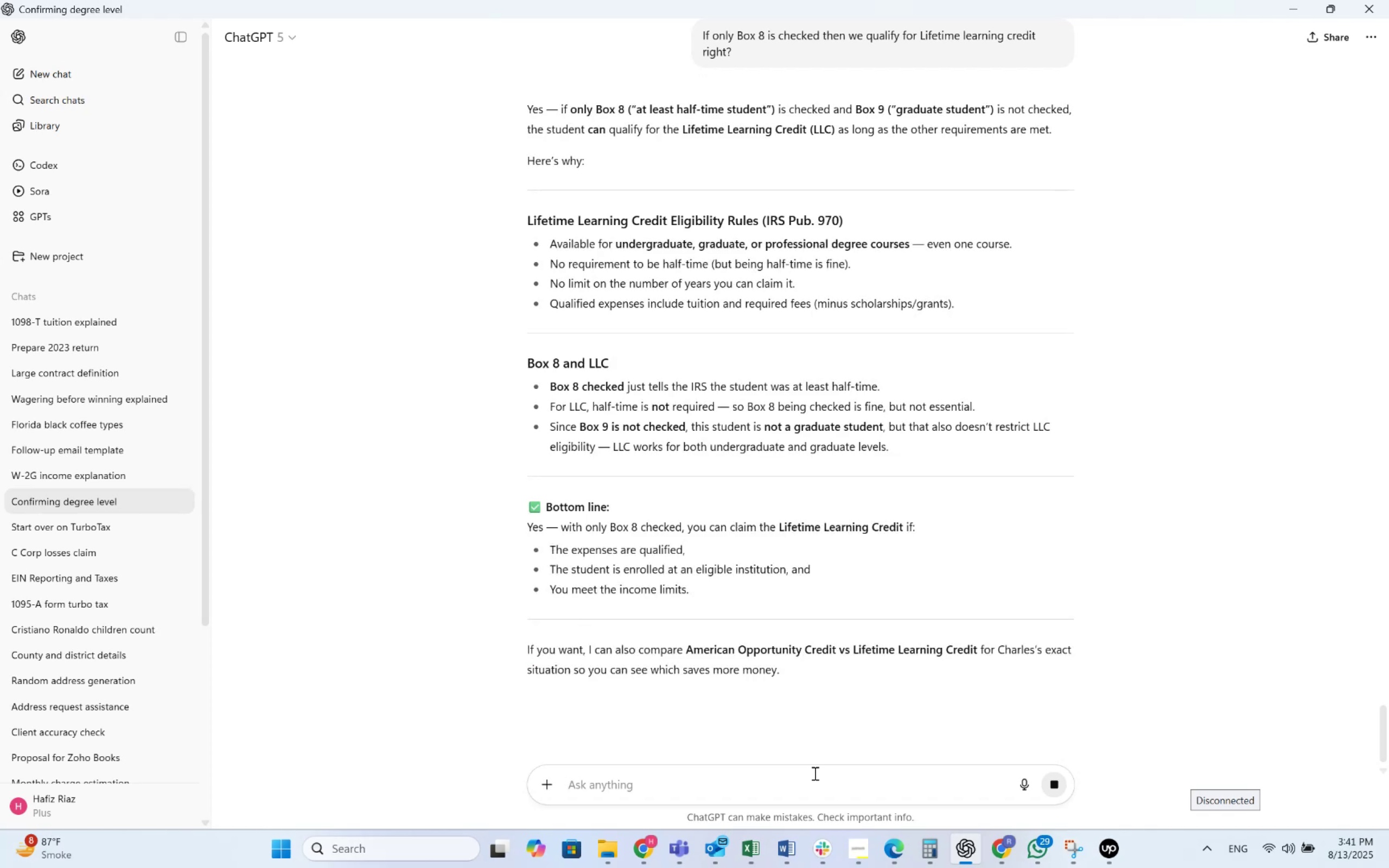 
wait(12.42)
 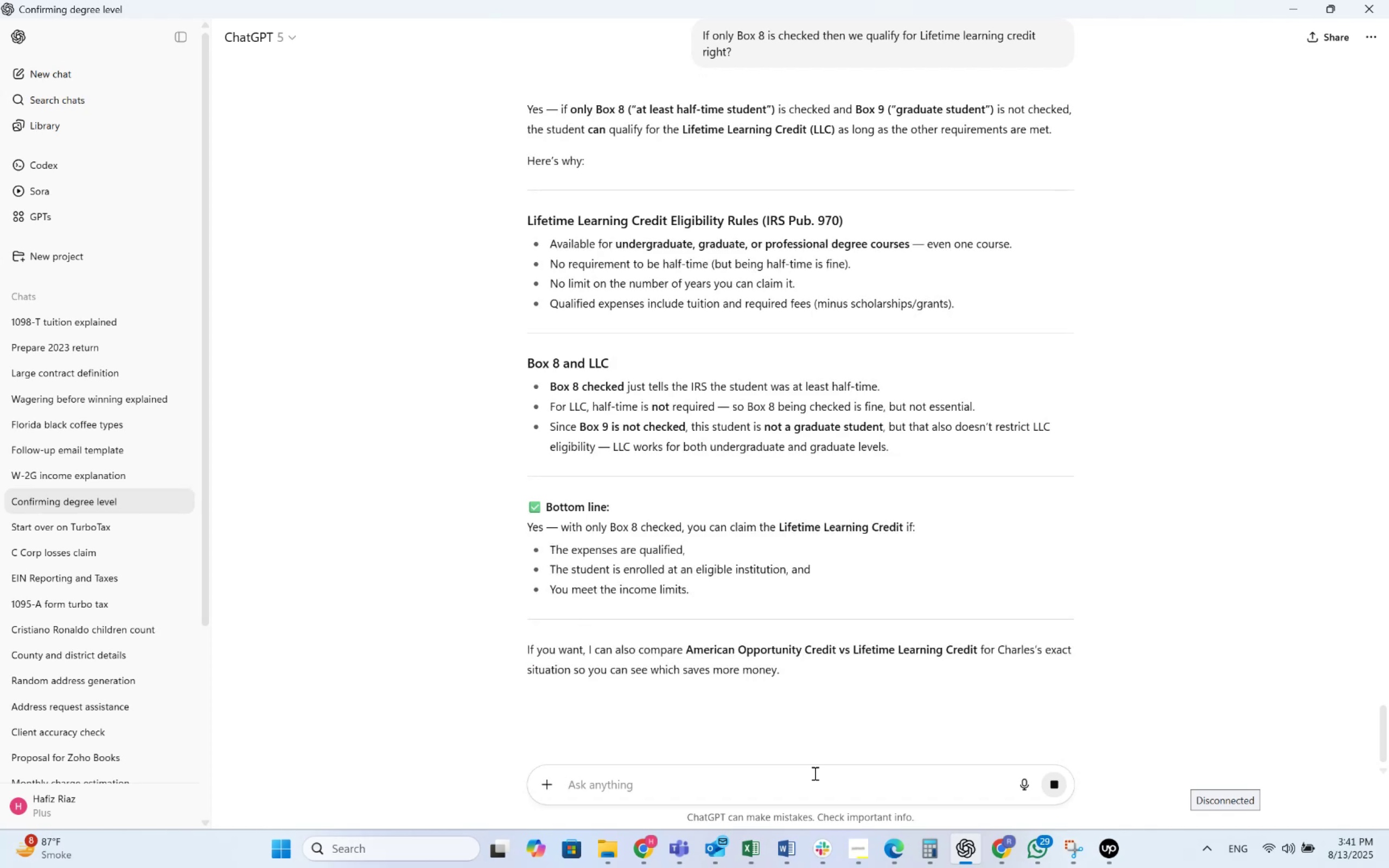 
left_click([640, 837])
 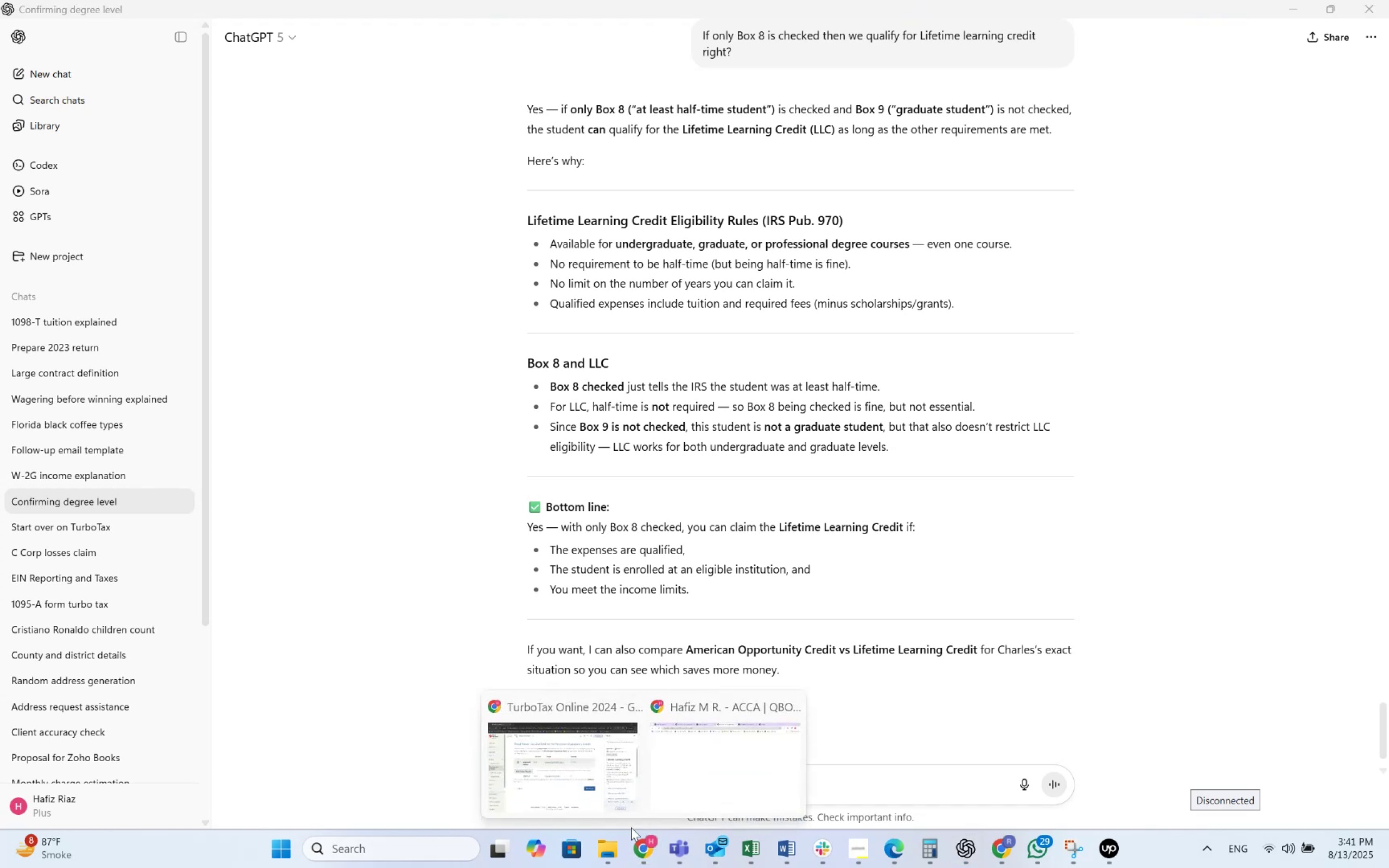 
left_click([575, 748])
 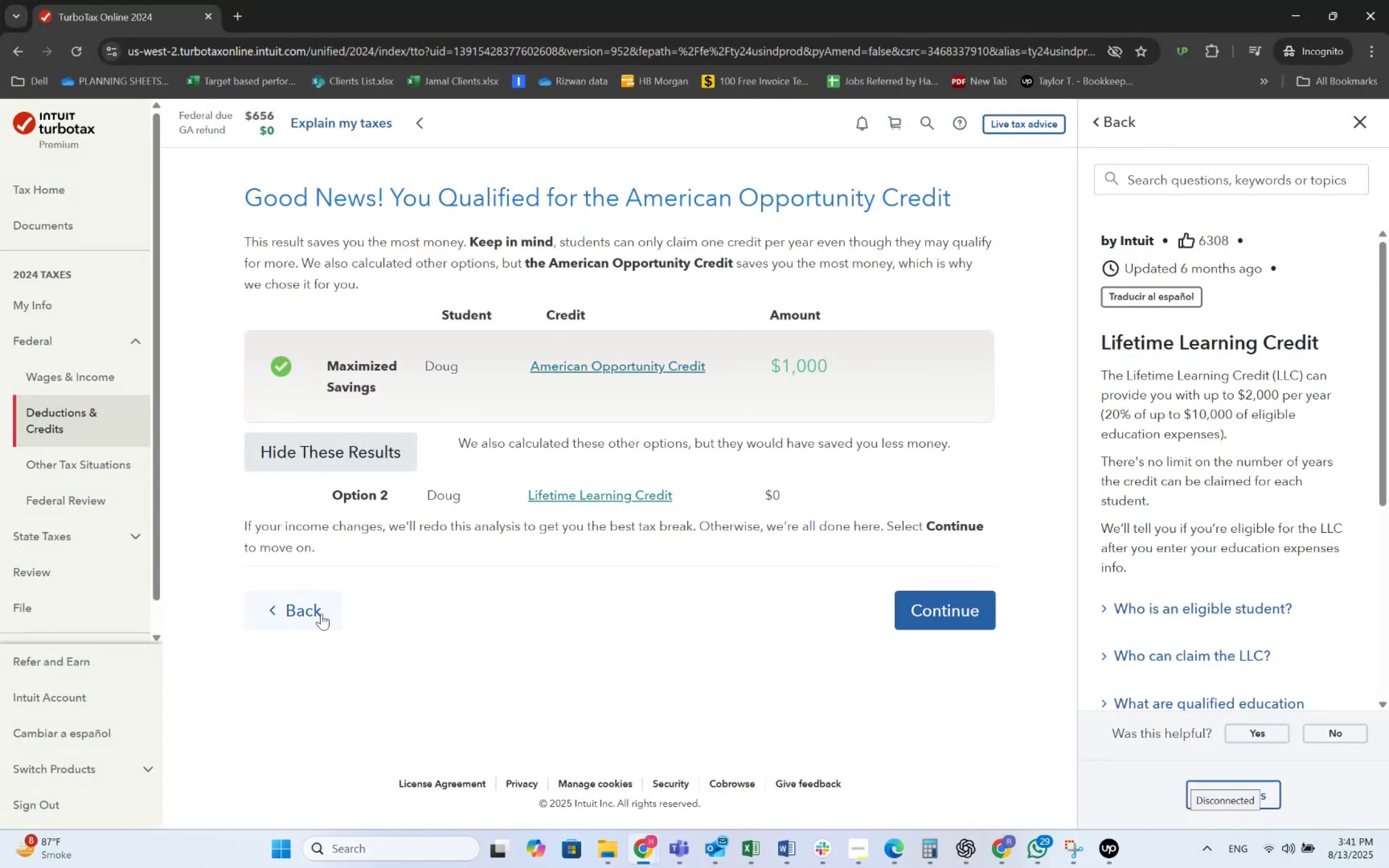 
left_click([321, 614])
 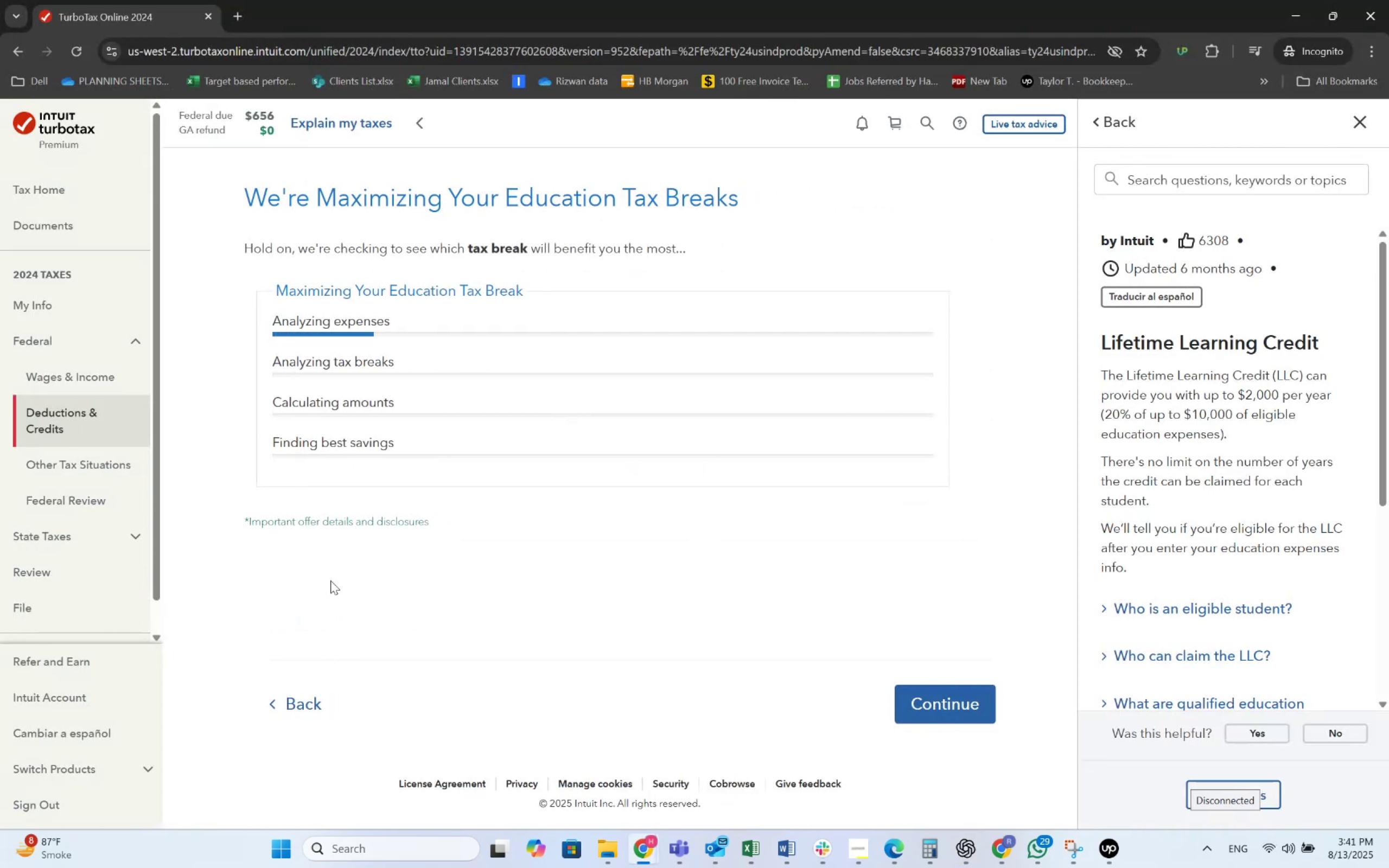 
left_click([301, 699])
 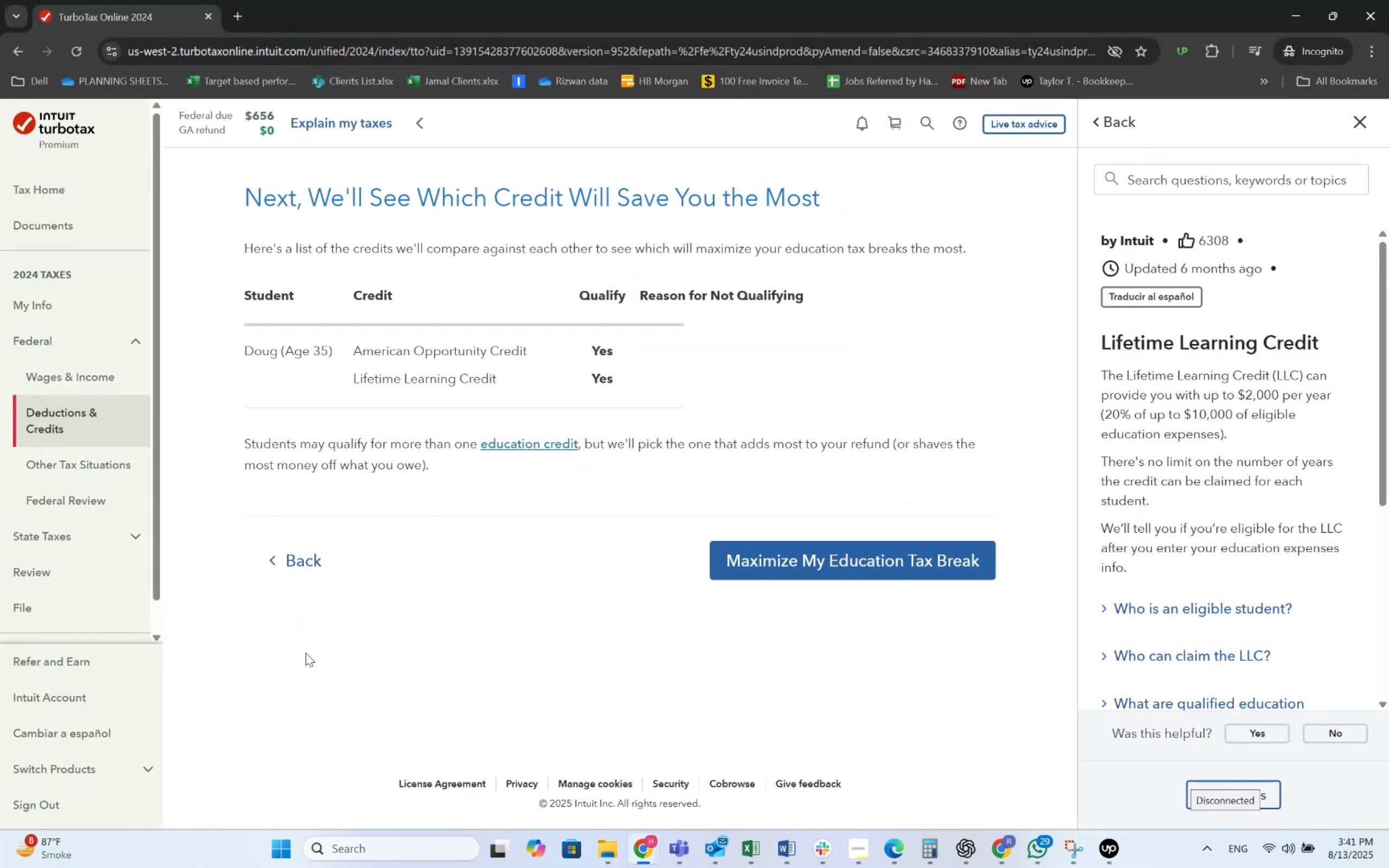 
left_click([303, 566])
 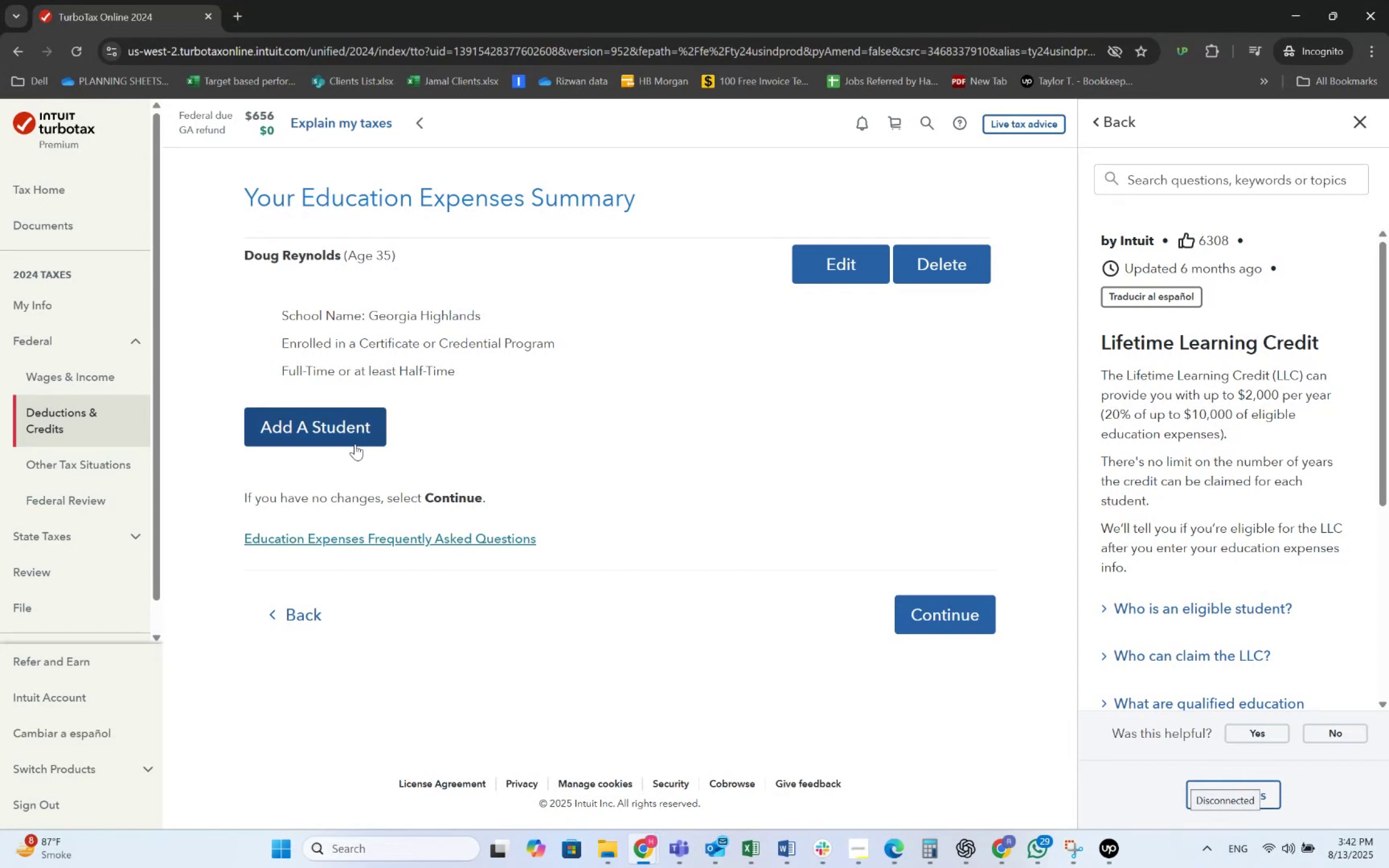 
left_click([888, 275])
 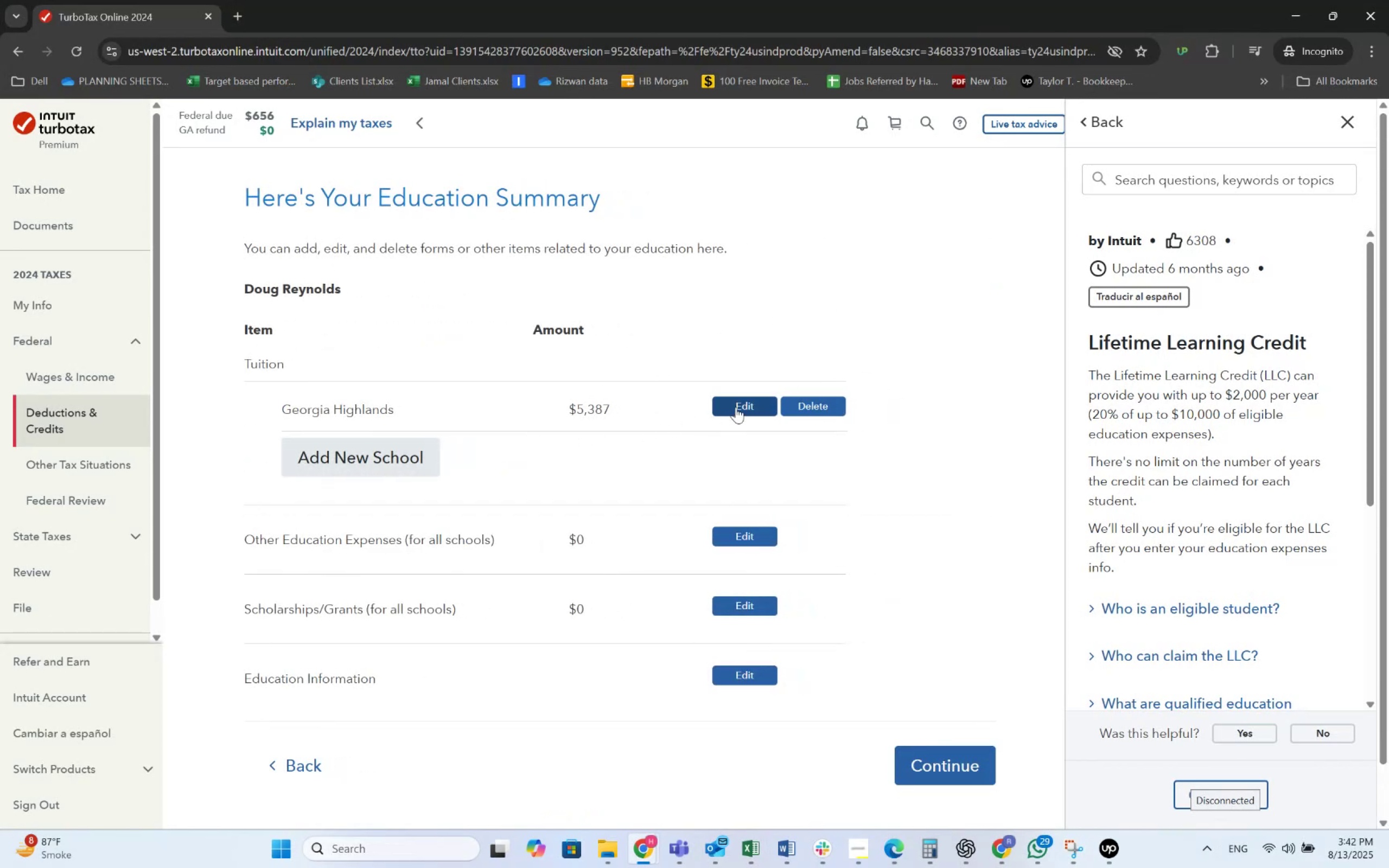 
wait(5.41)
 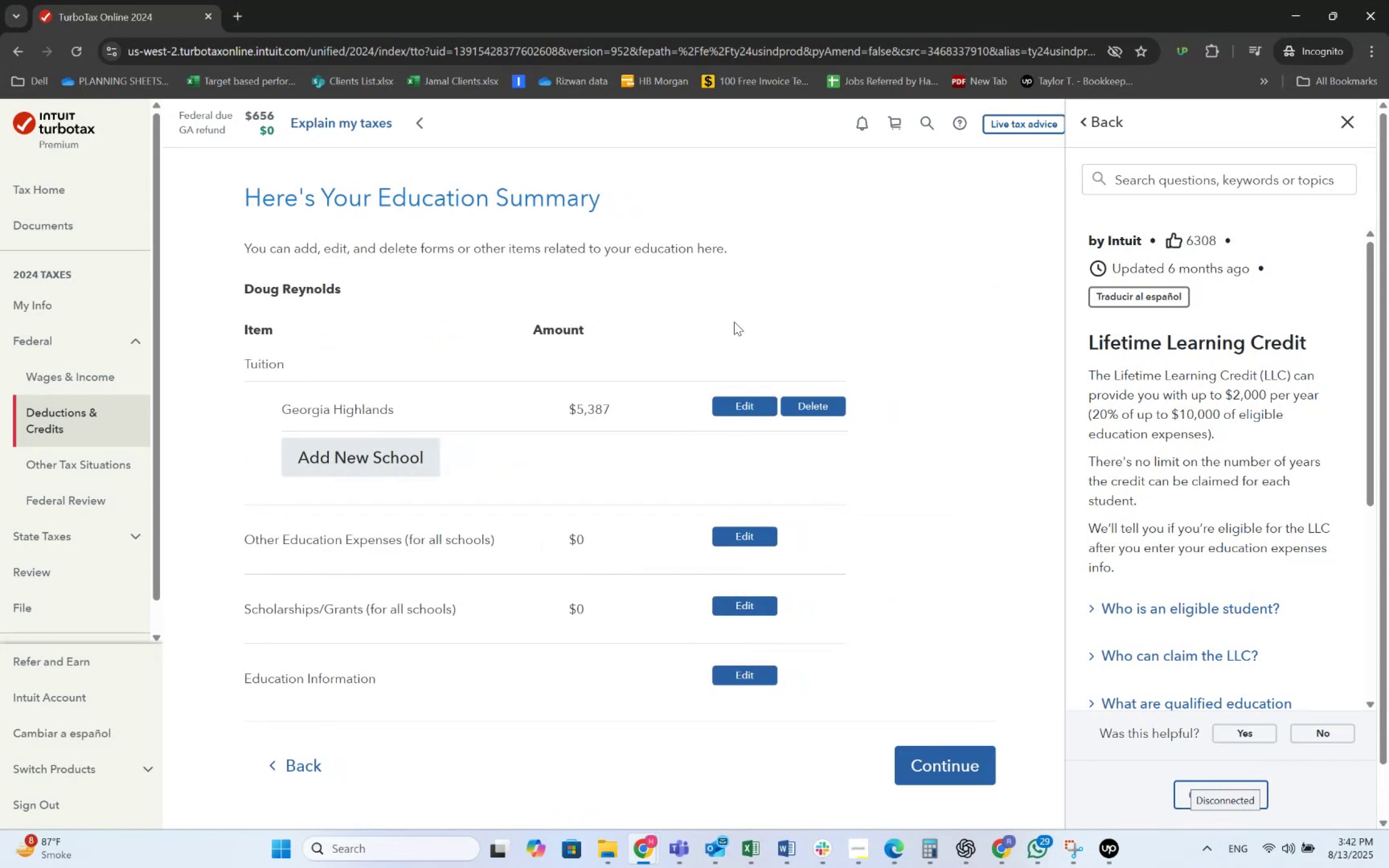 
left_click([736, 407])
 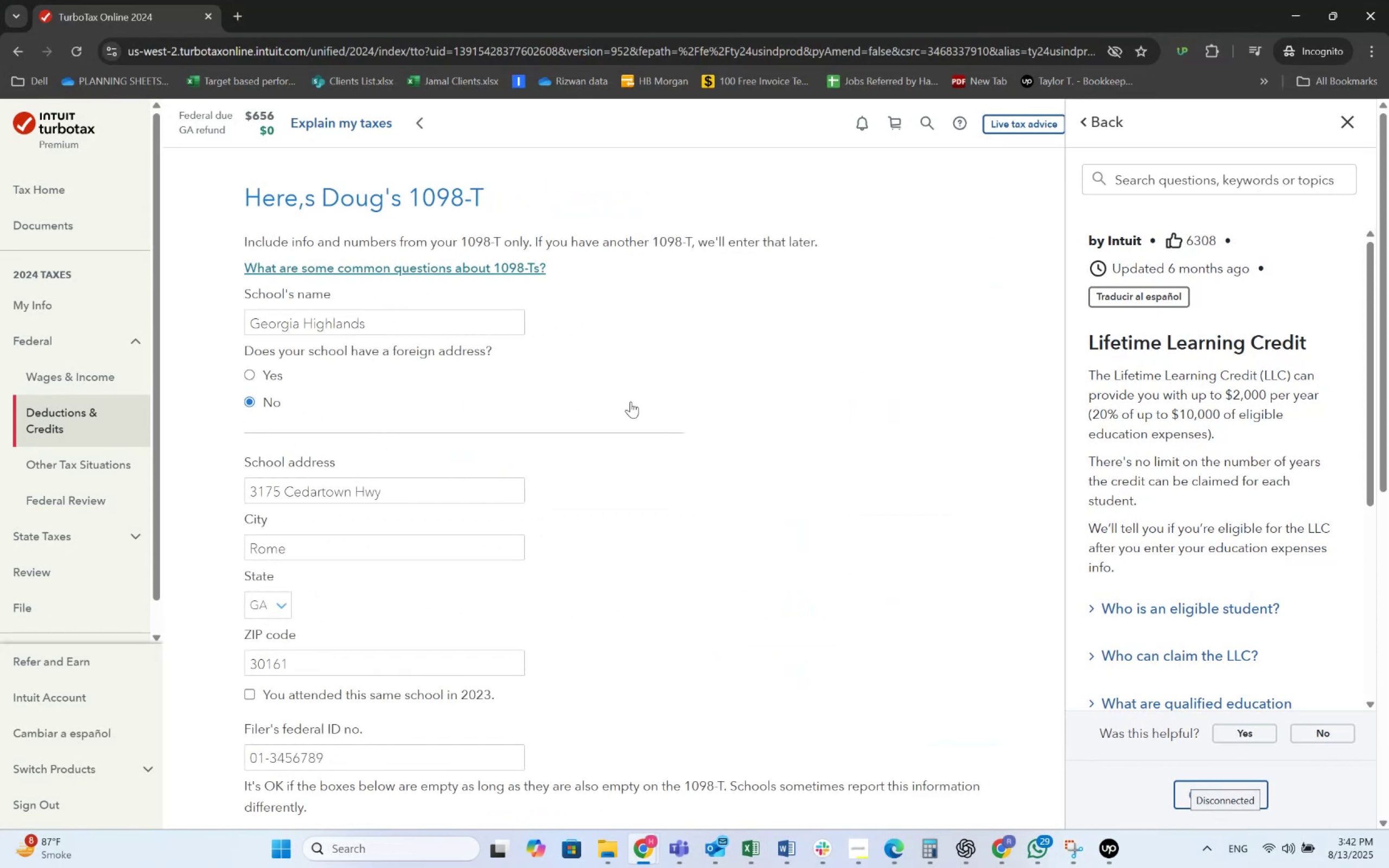 
scroll: coordinate [418, 504], scroll_direction: down, amount: 5.0
 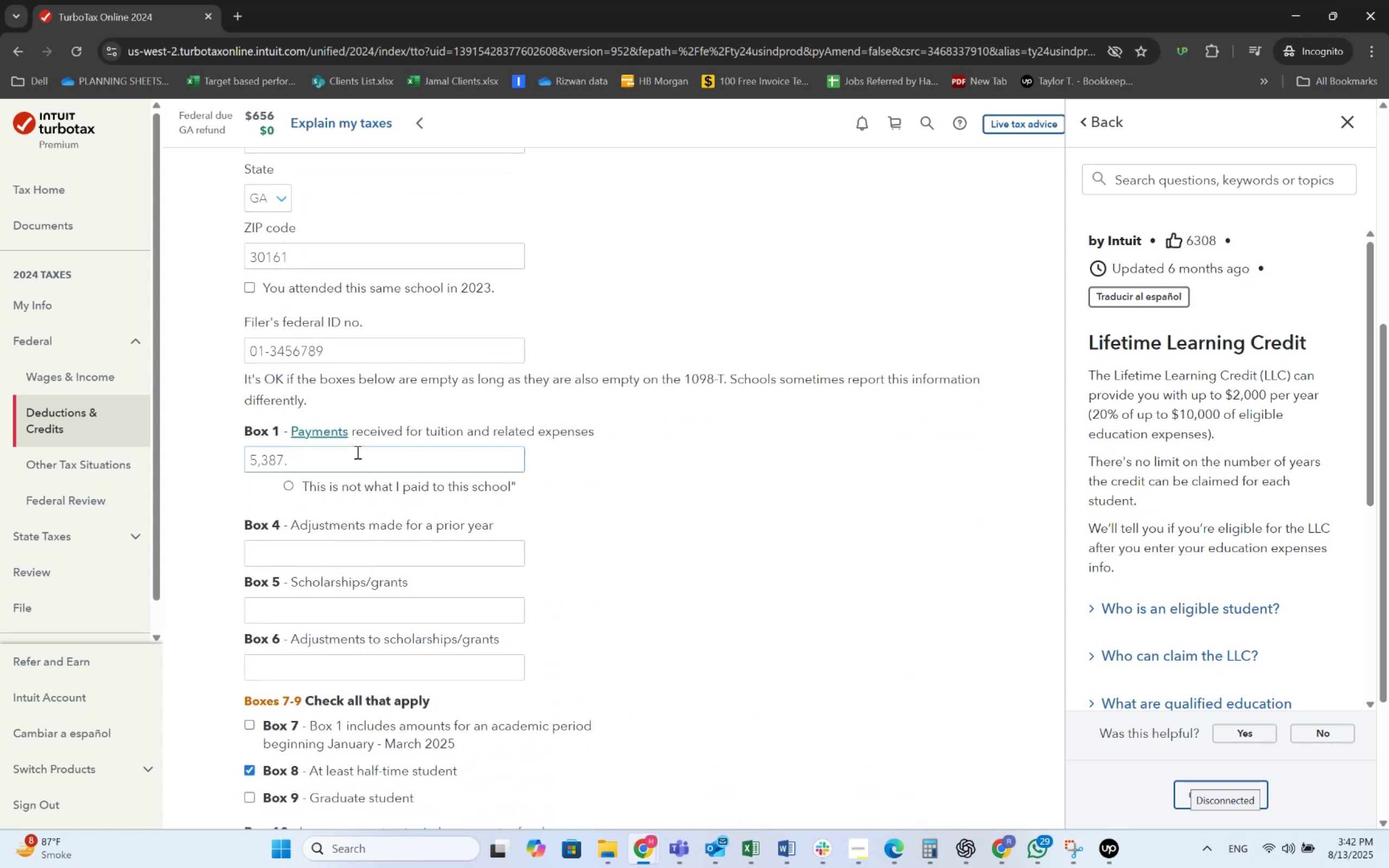 
left_click([307, 433])
 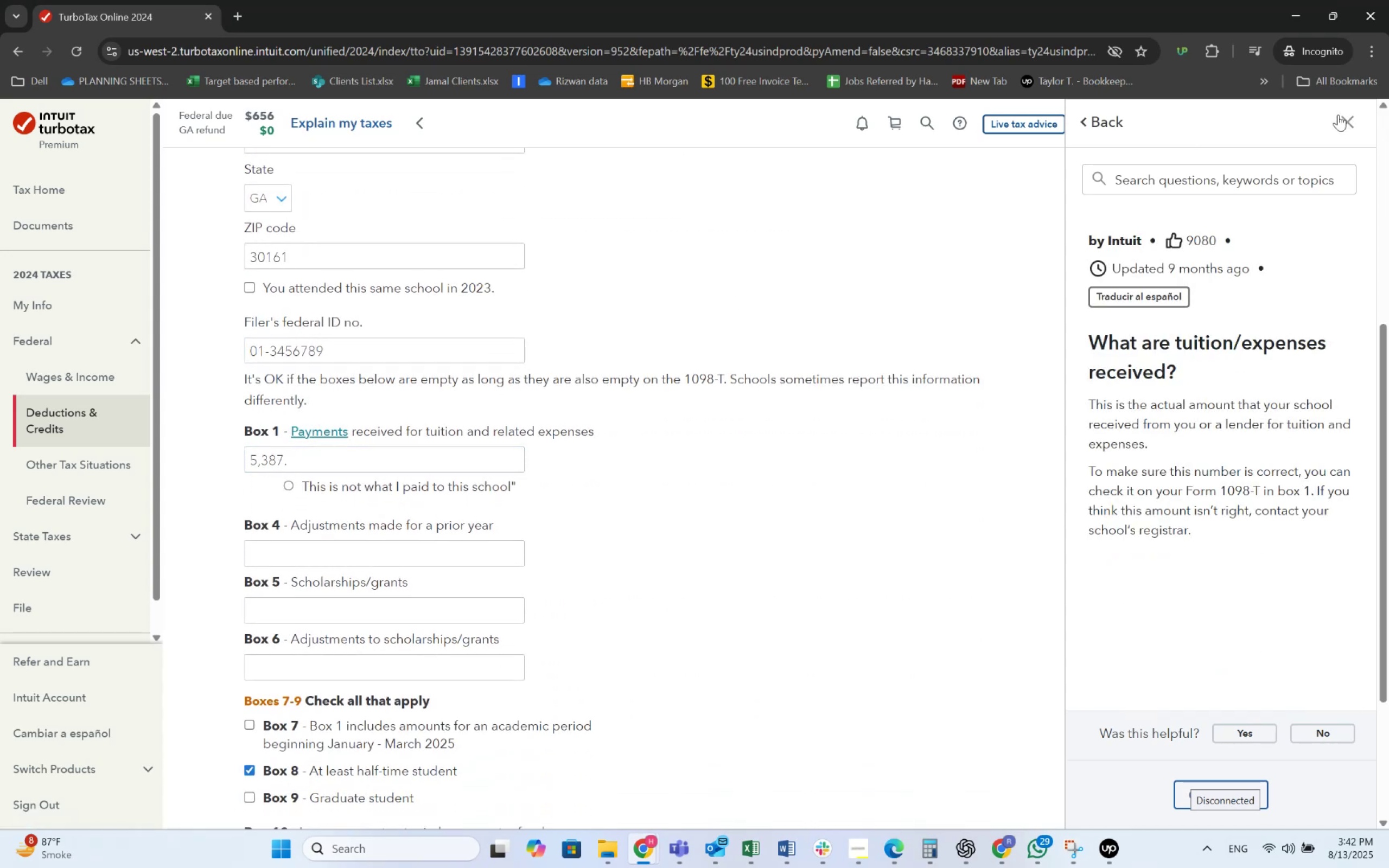 
left_click([1348, 123])
 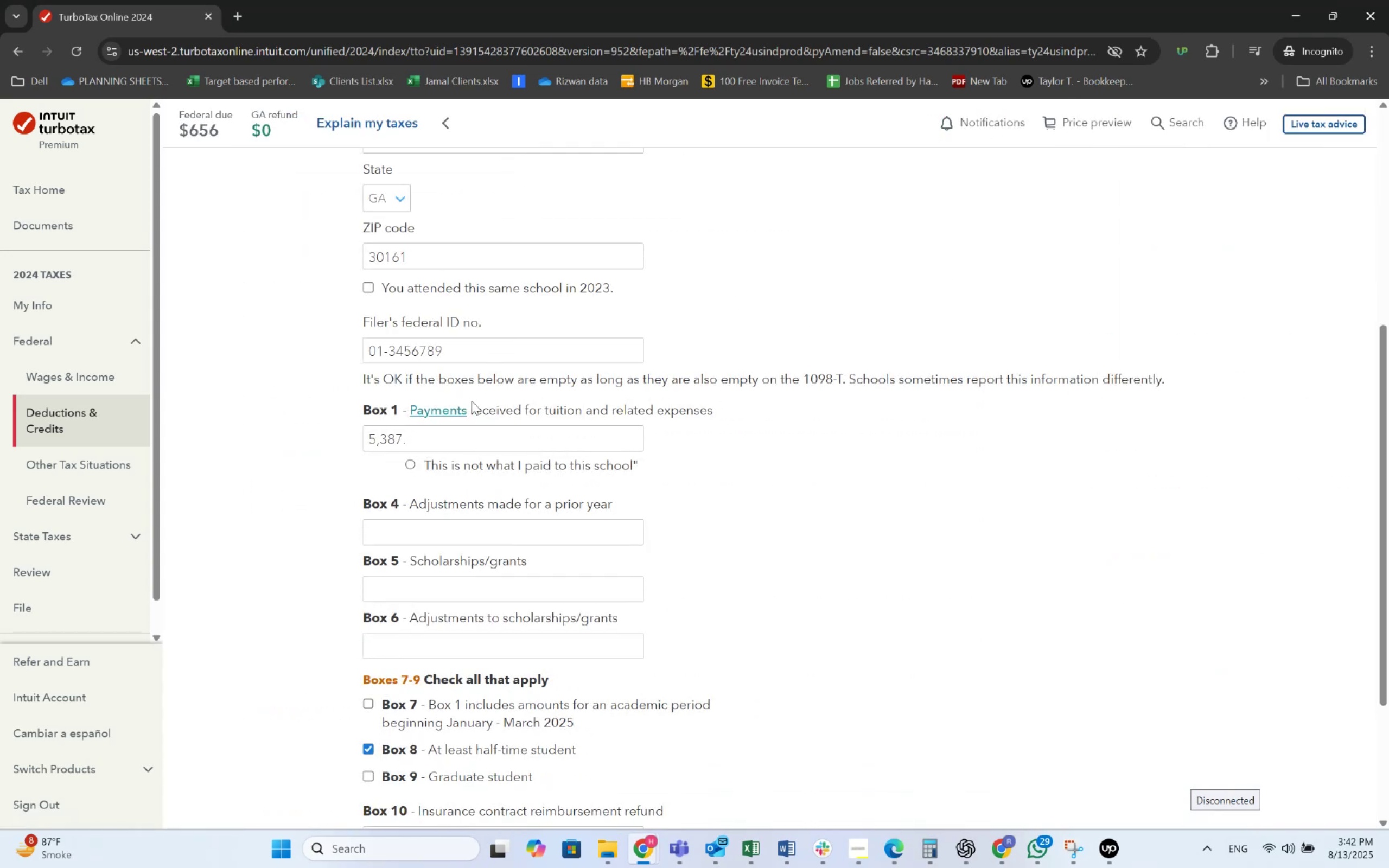 
left_click([451, 407])
 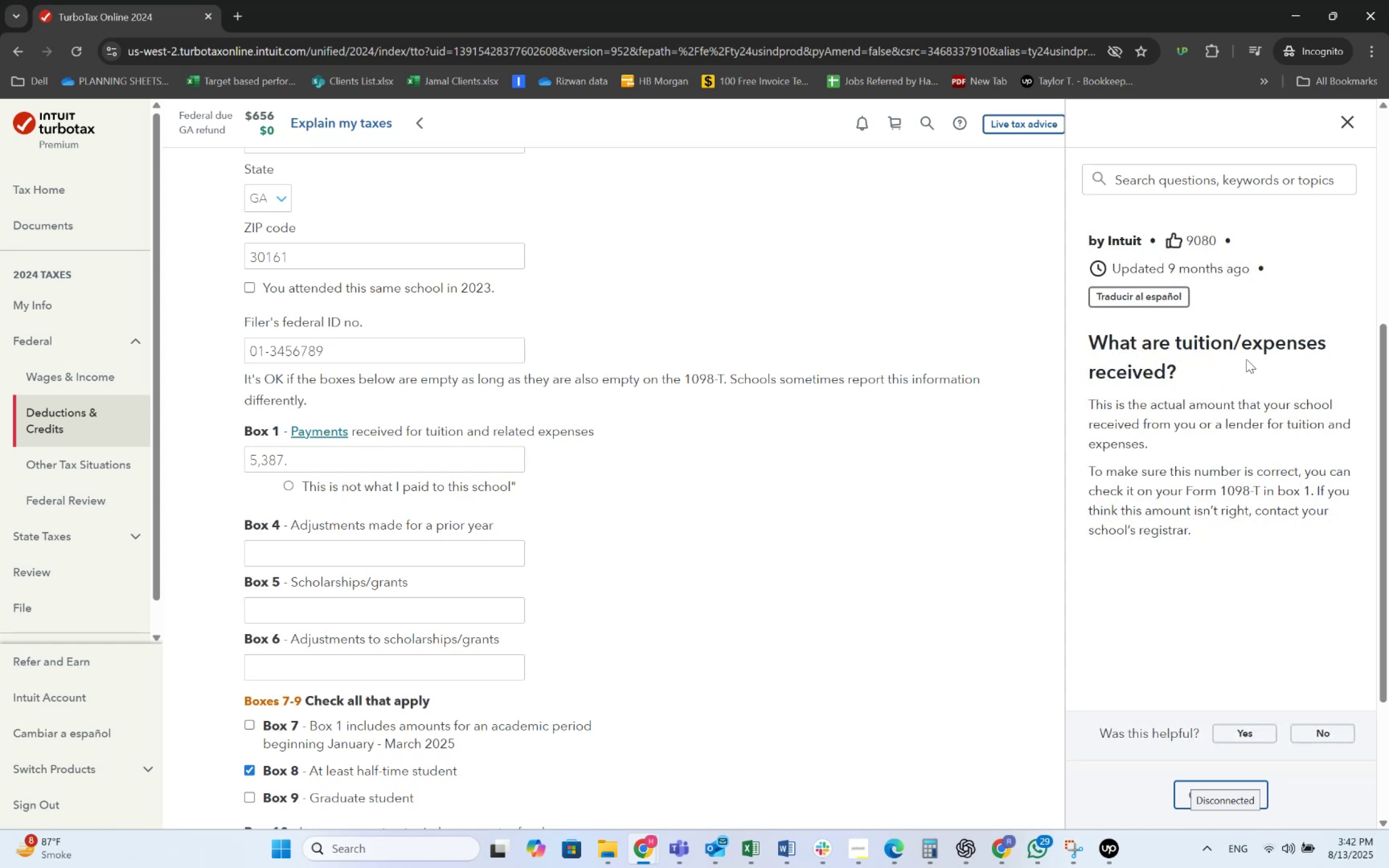 
wait(6.44)
 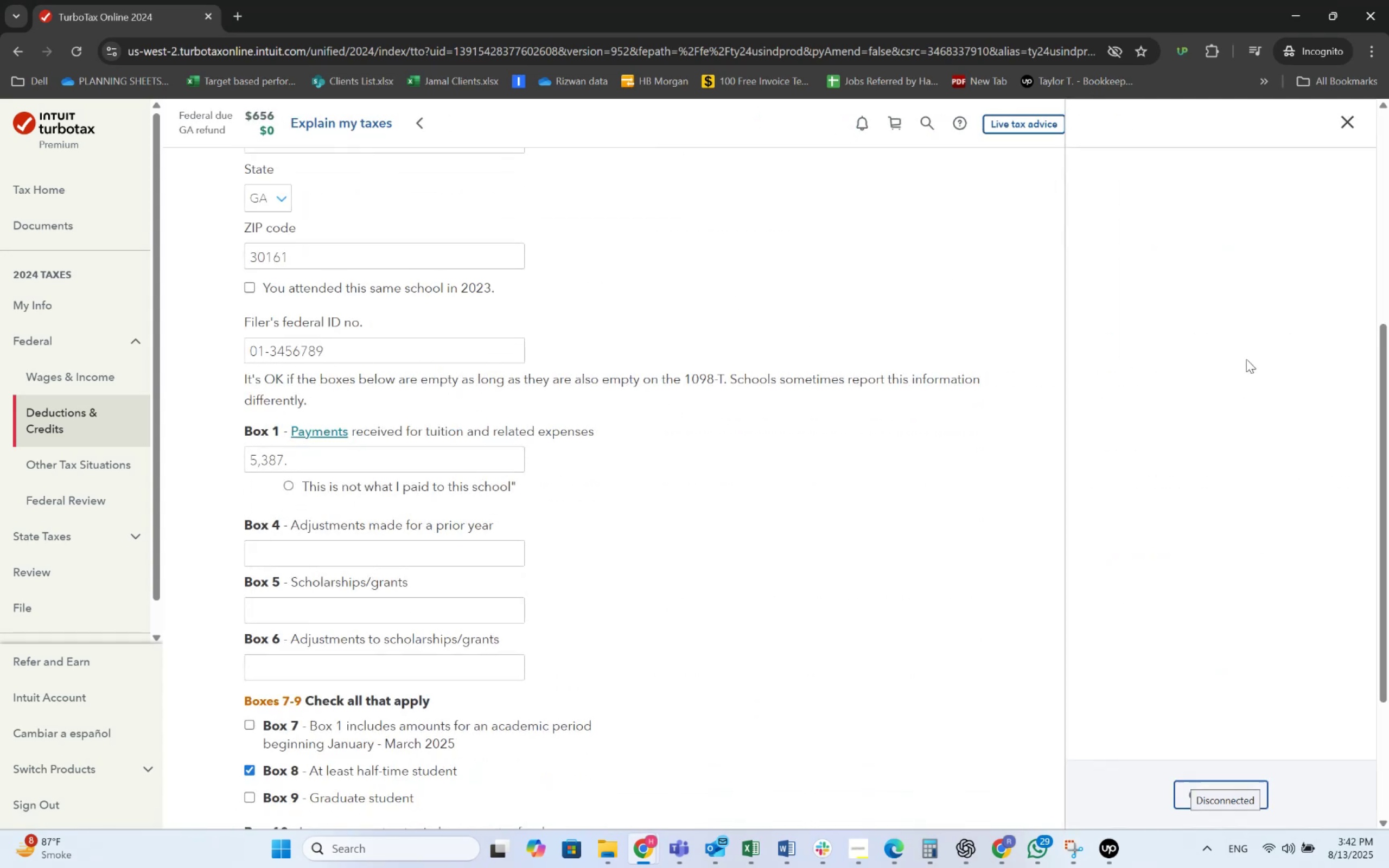 
scroll: coordinate [343, 456], scroll_direction: down, amount: 3.0
 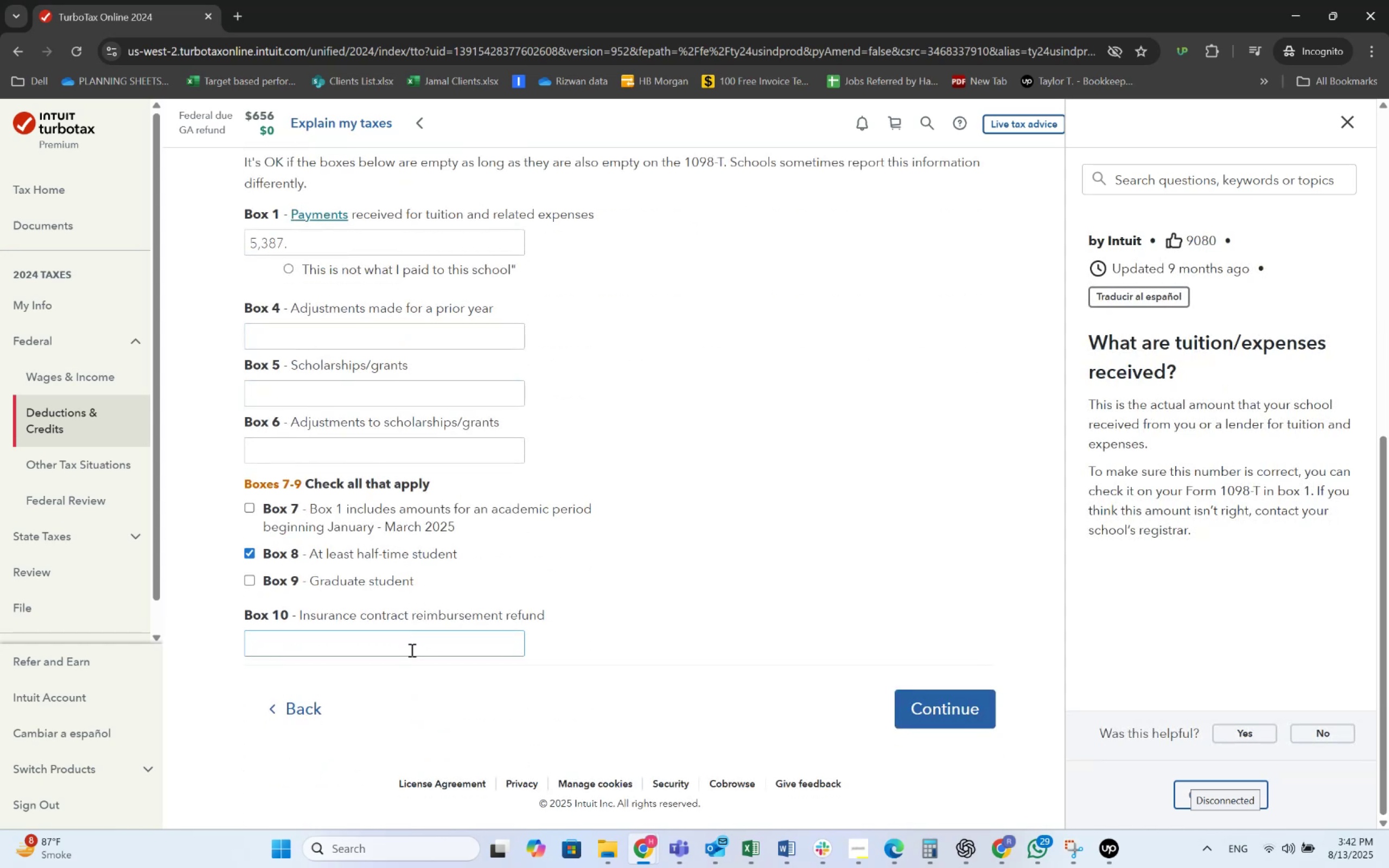 
scroll: coordinate [422, 512], scroll_direction: up, amount: 5.0
 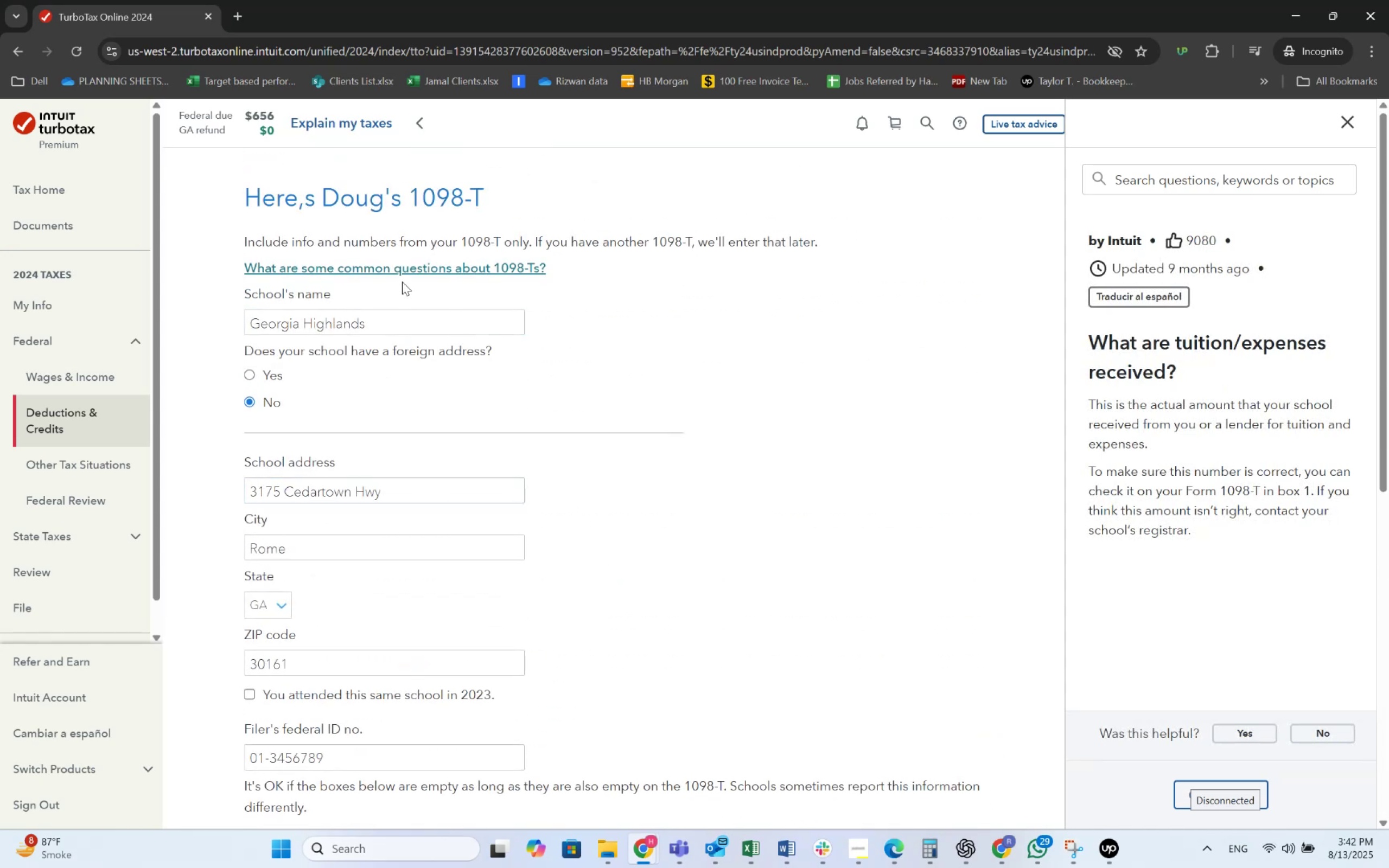 
left_click([402, 267])
 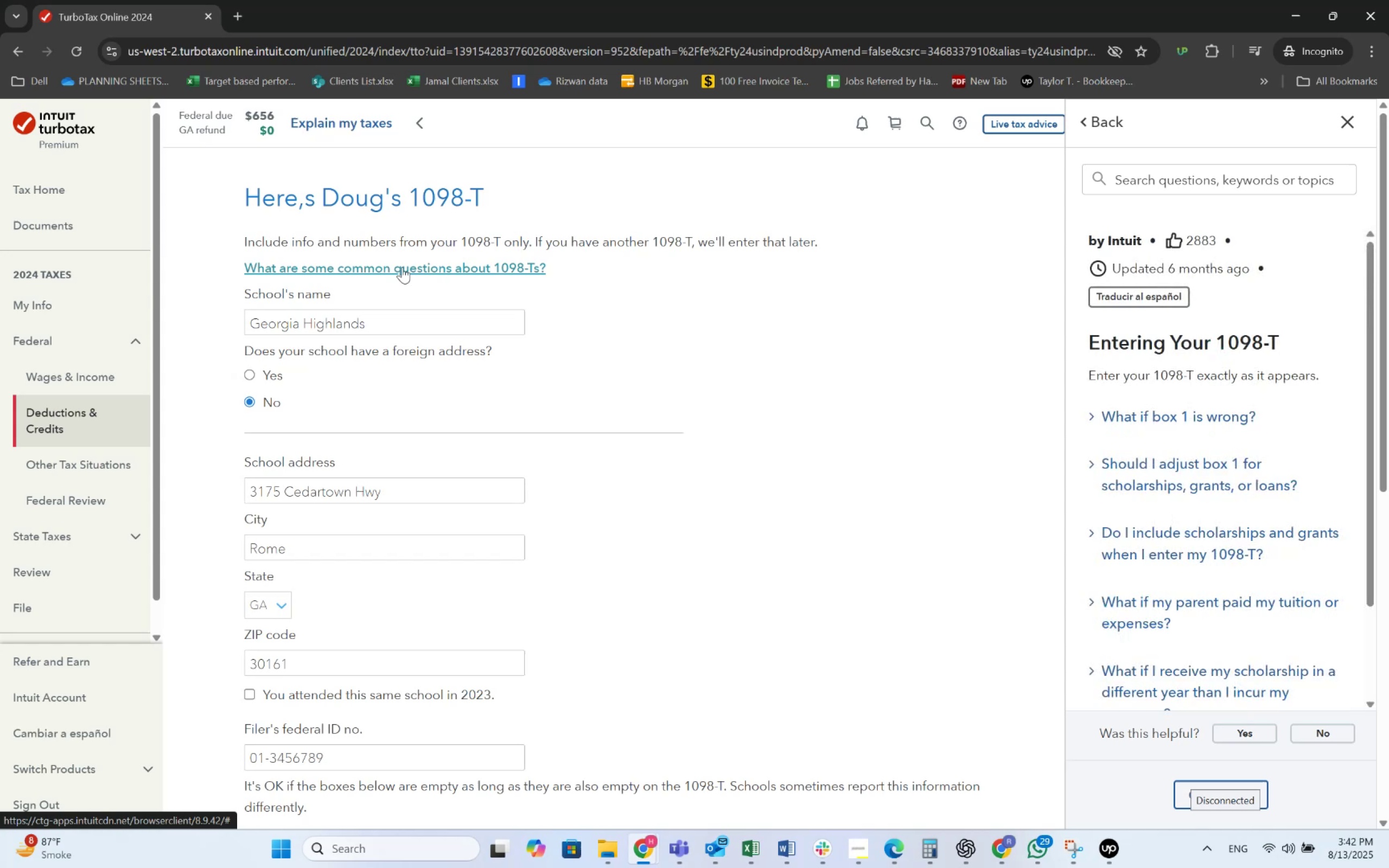 
scroll: coordinate [412, 608], scroll_direction: down, amount: 11.0
 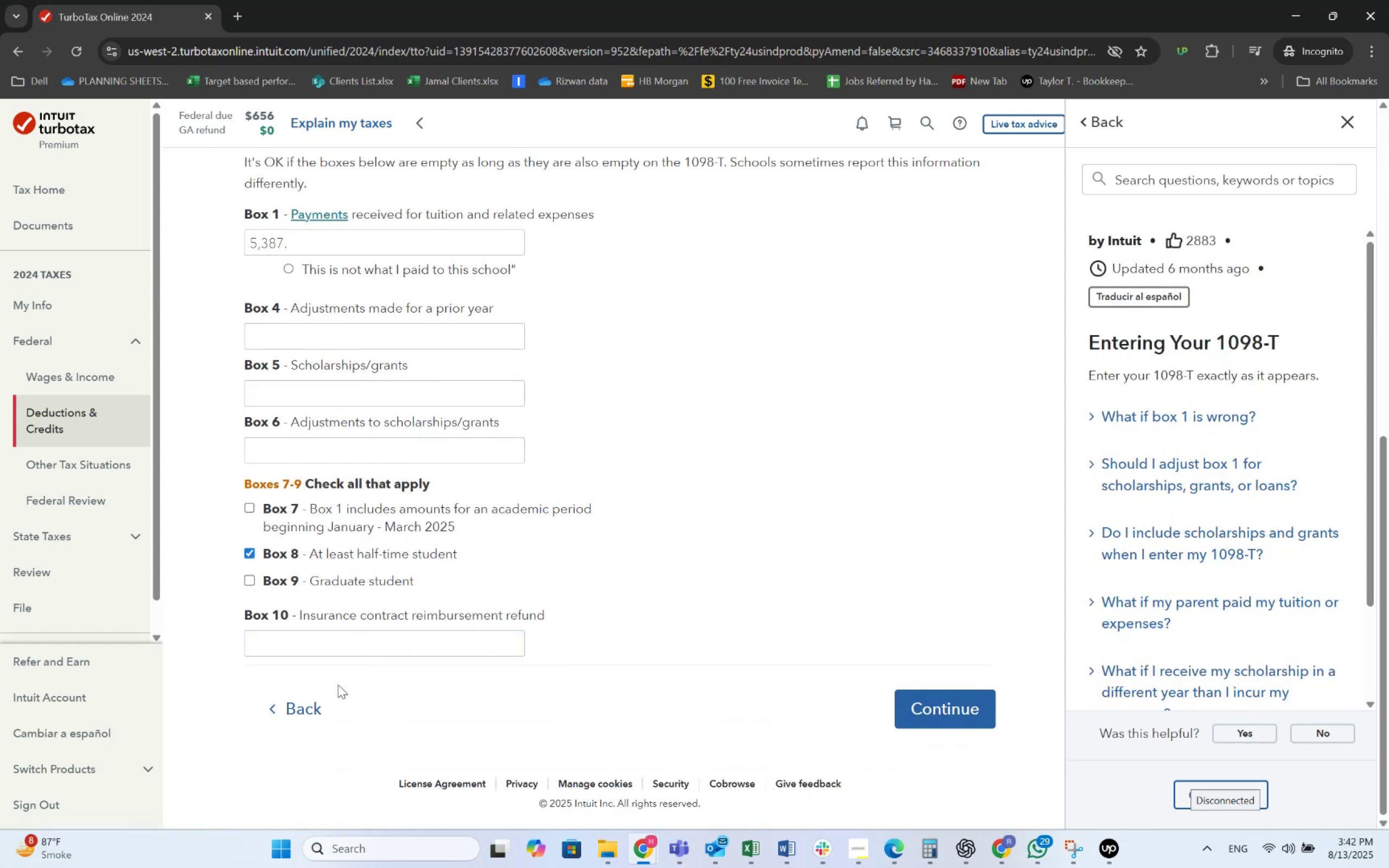 
left_click([327, 695])
 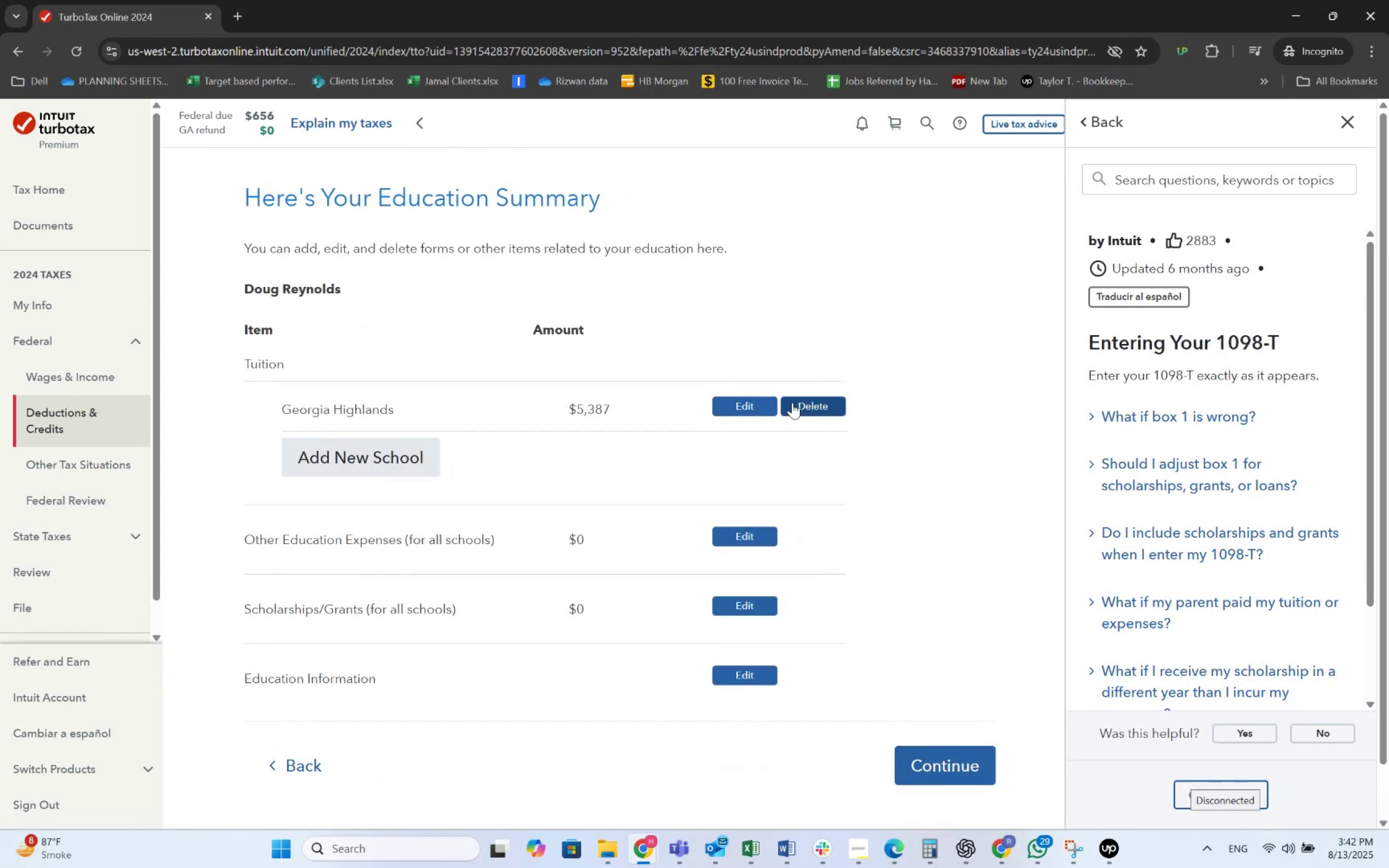 
wait(8.46)
 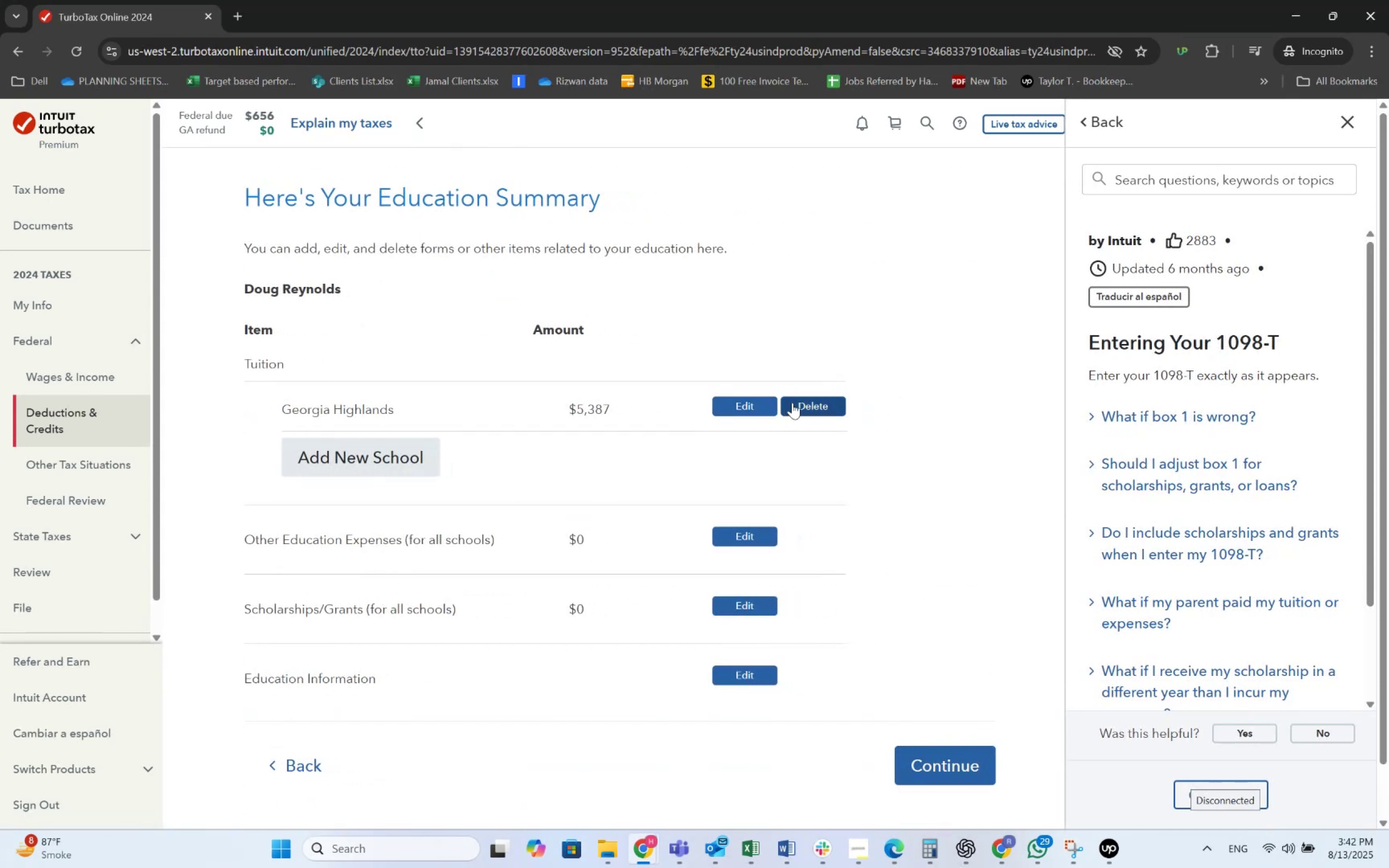 
left_click([792, 403])
 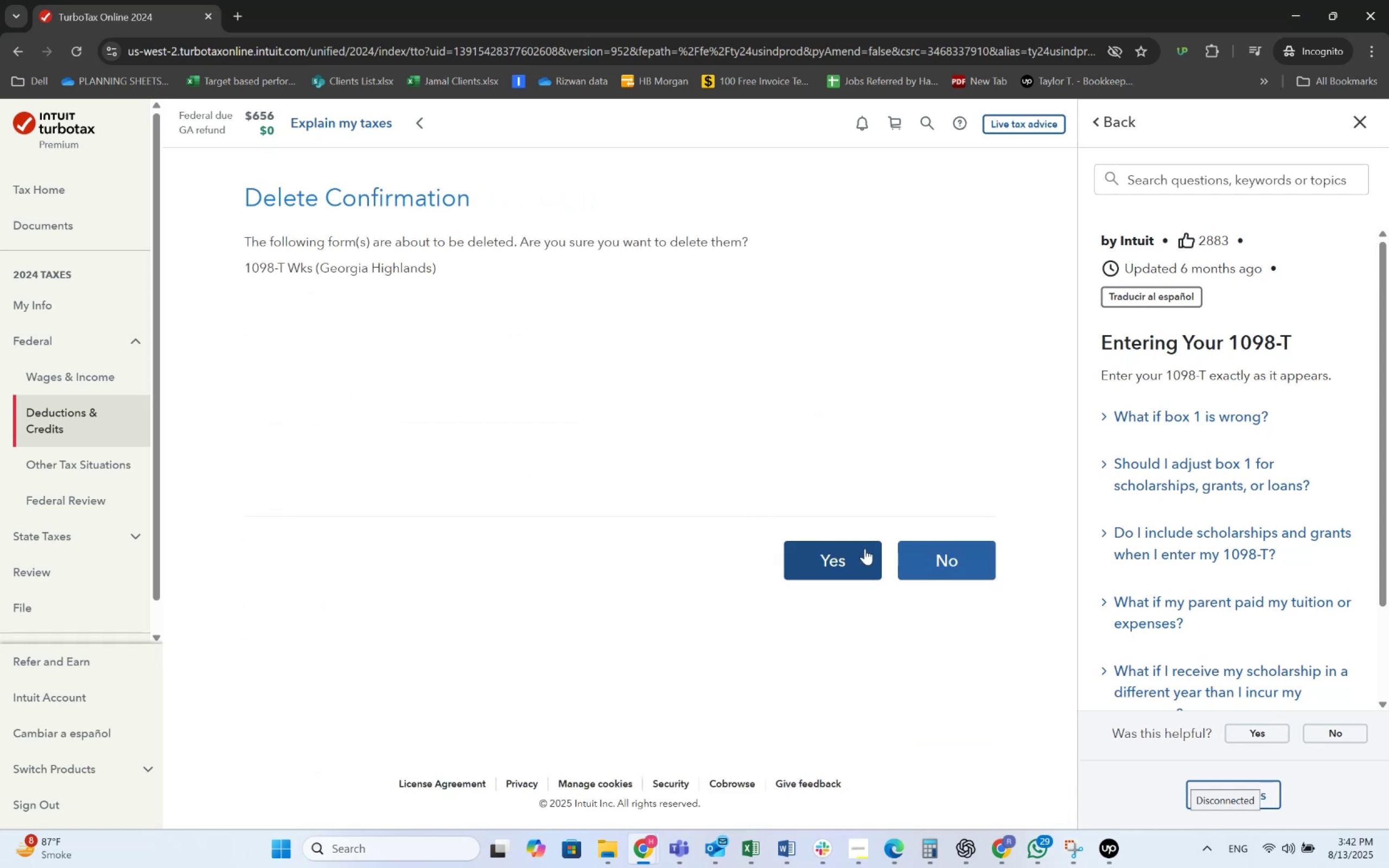 
left_click([863, 553])
 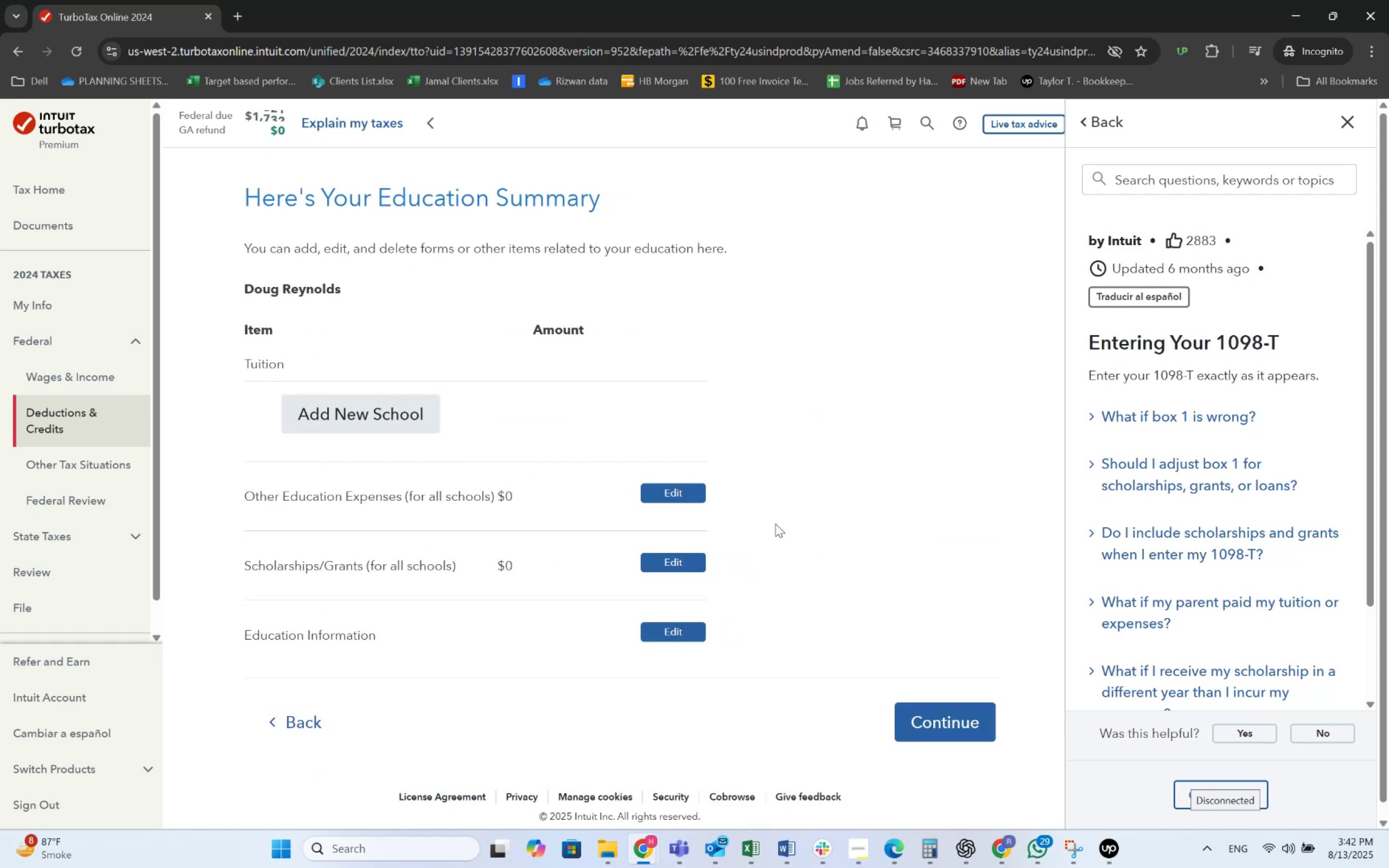 
left_click([421, 419])
 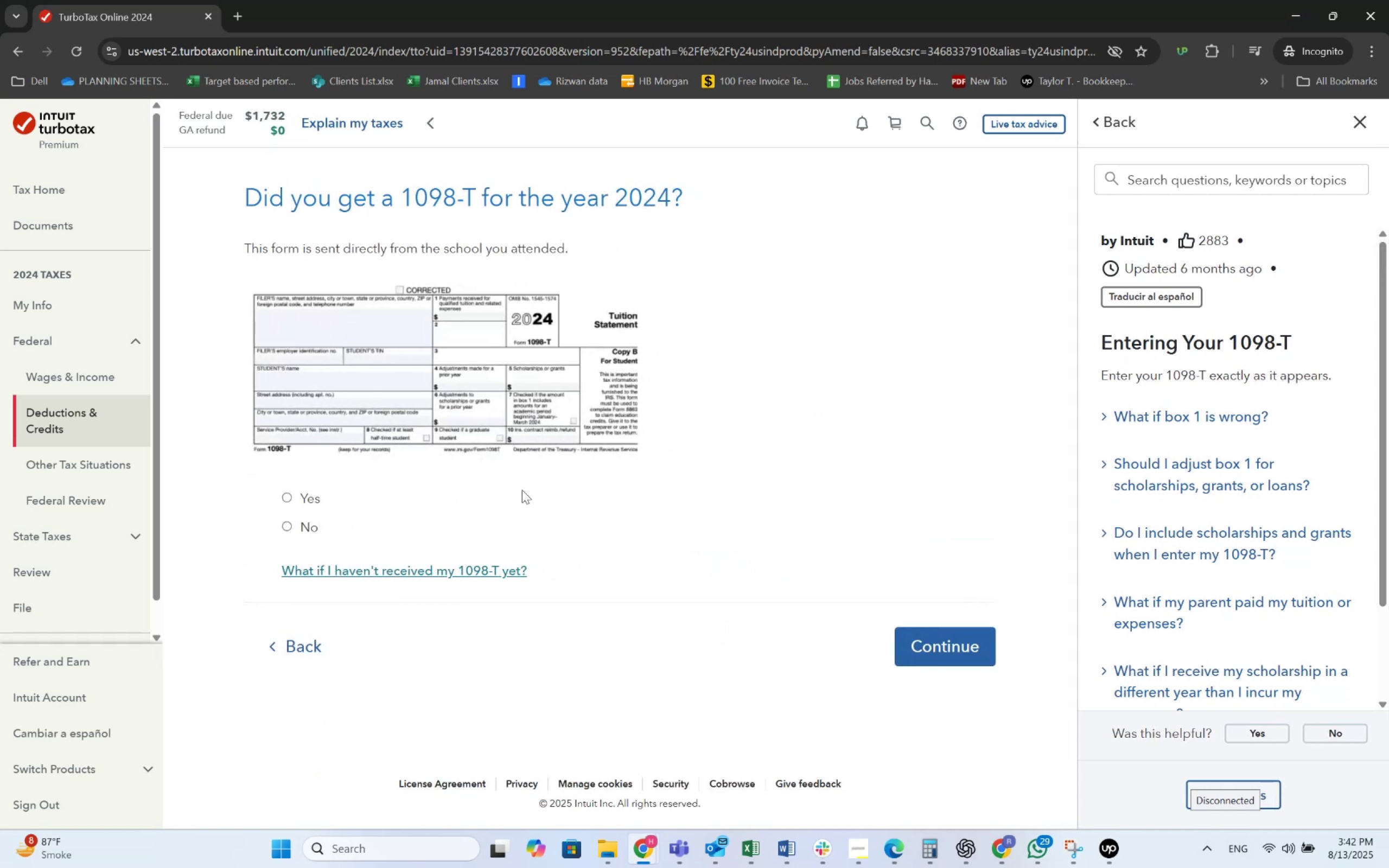 
left_click([301, 505])
 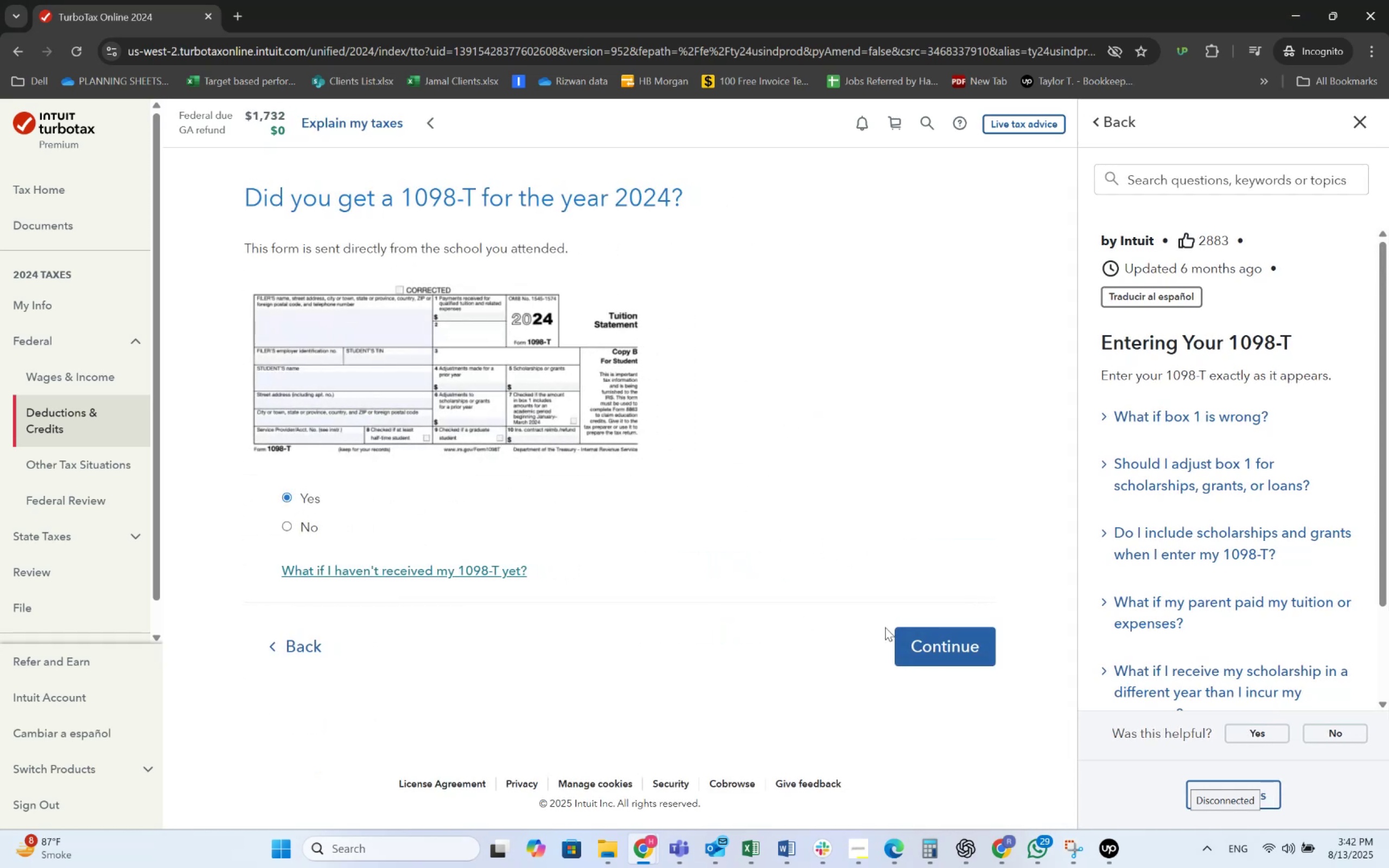 
left_click([904, 631])
 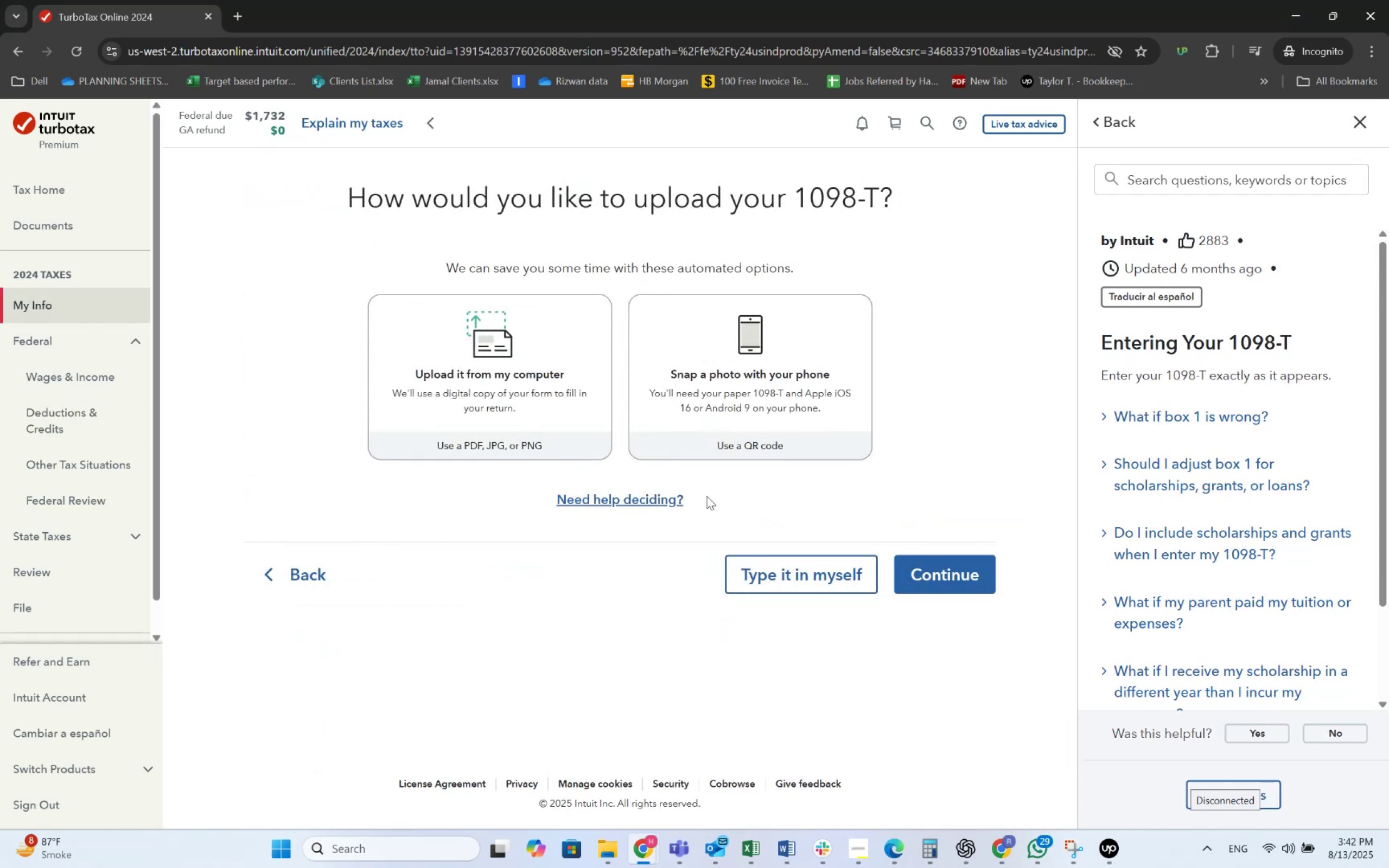 
left_click([774, 565])
 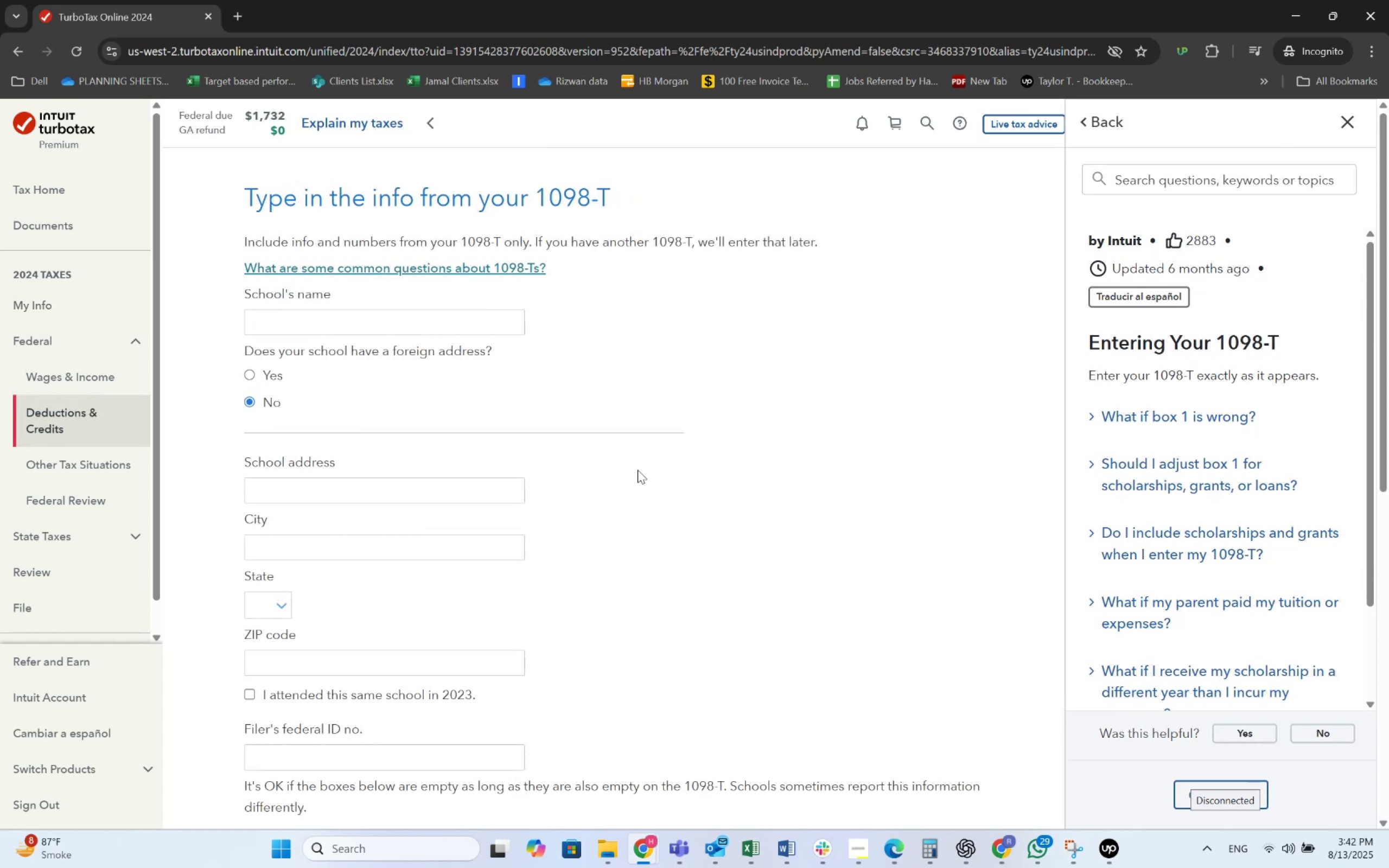 
left_click([410, 326])
 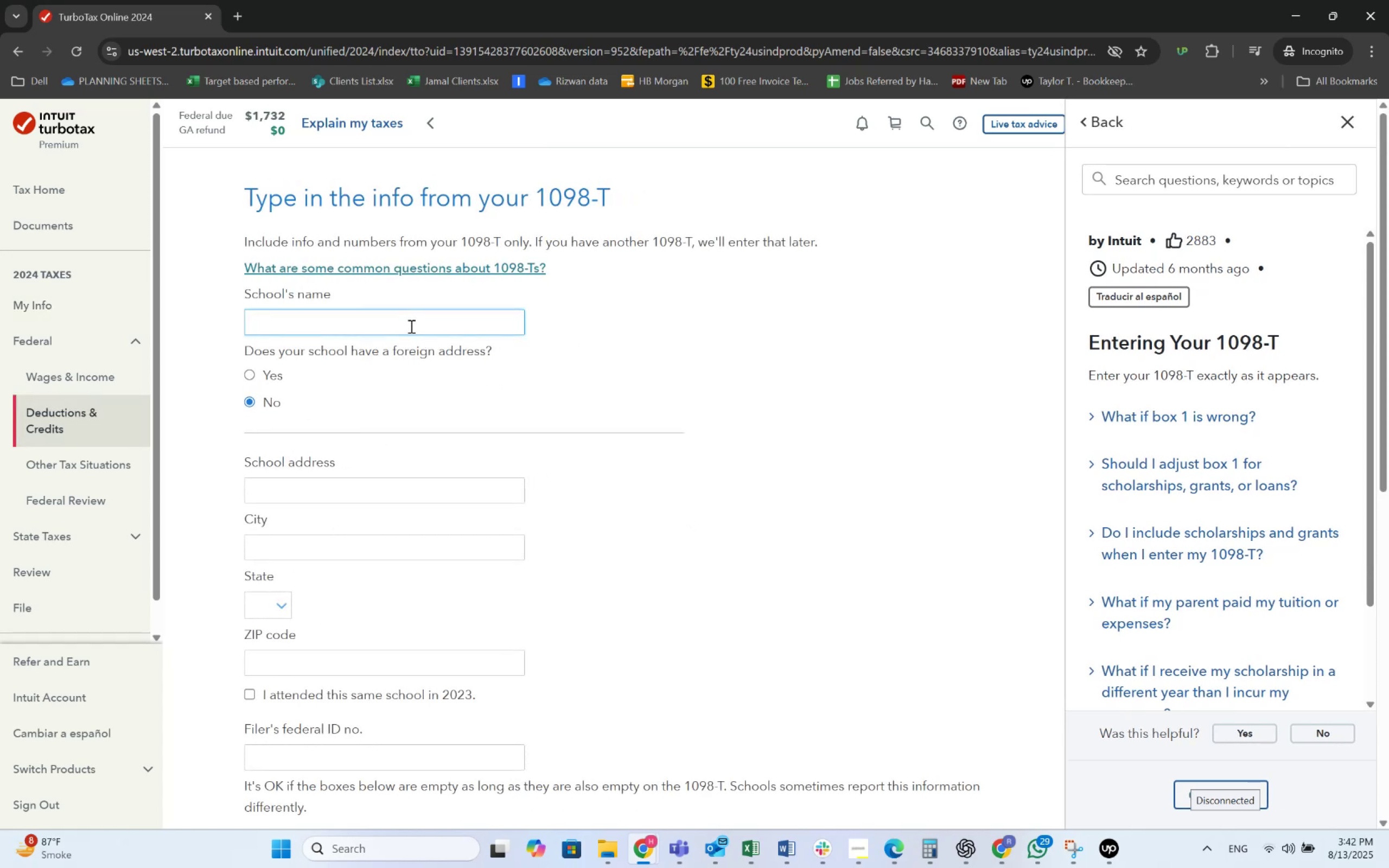 
key(Alt+AltLeft)
 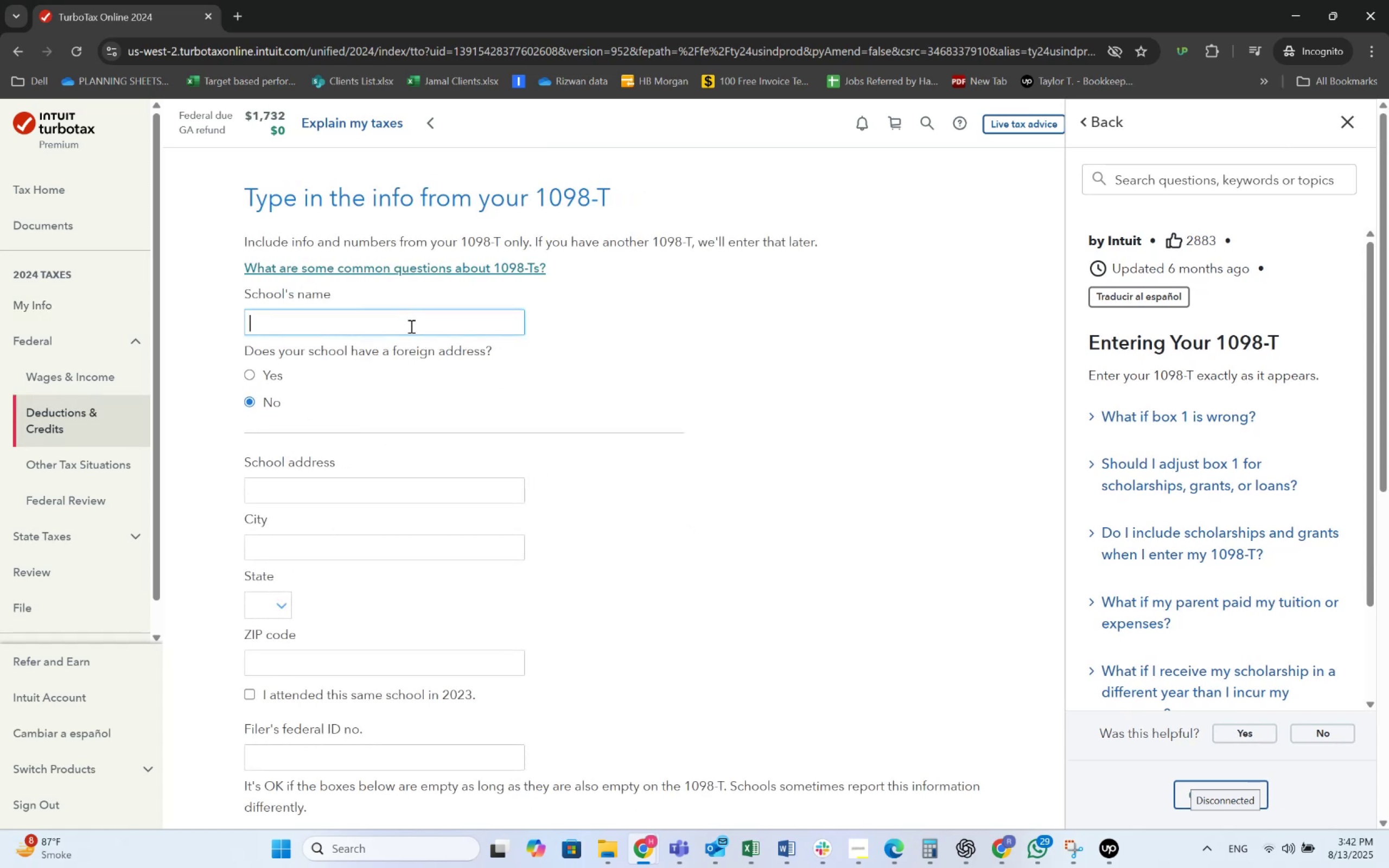 
key(Alt+Tab)
 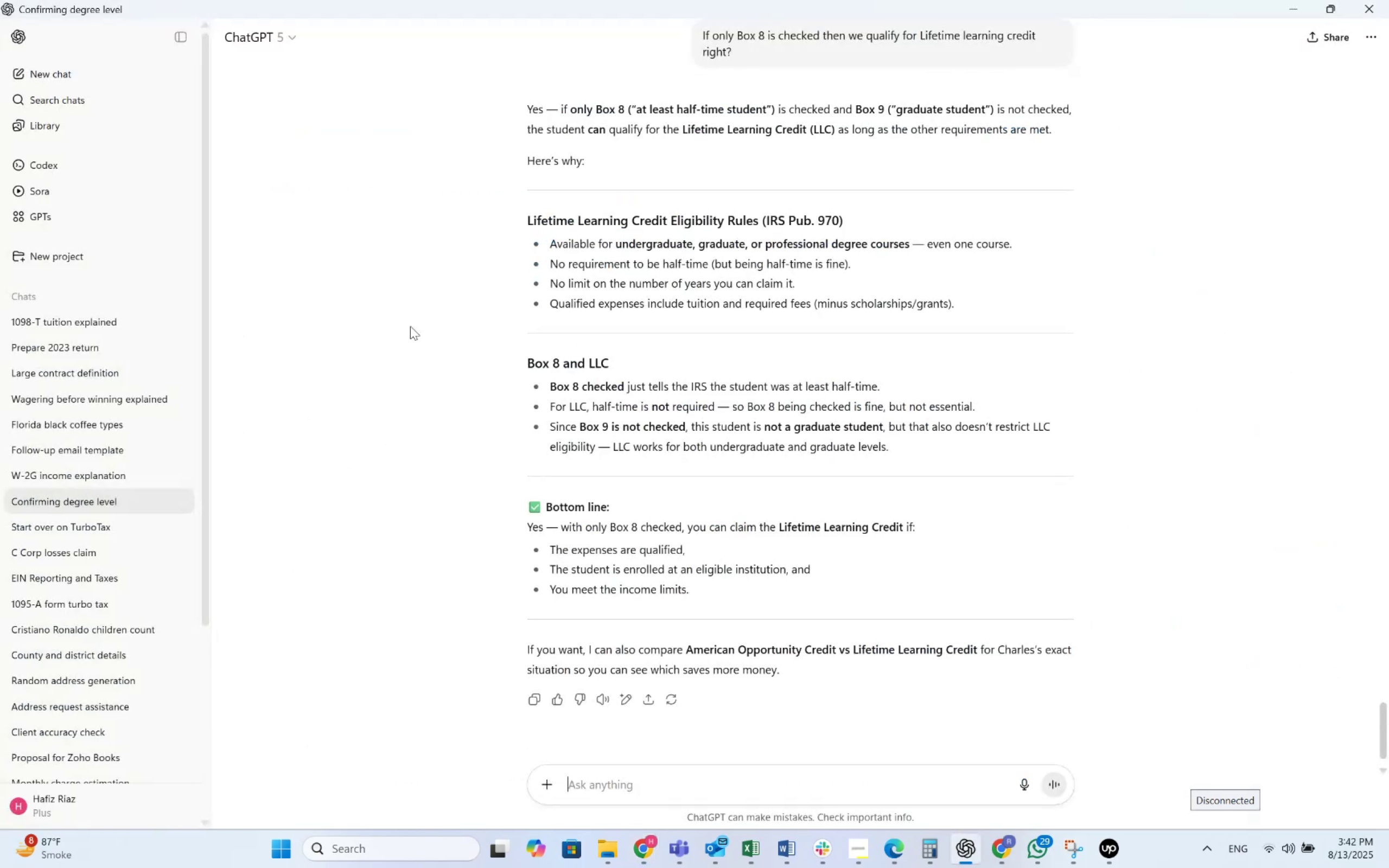 
key(Alt+AltLeft)
 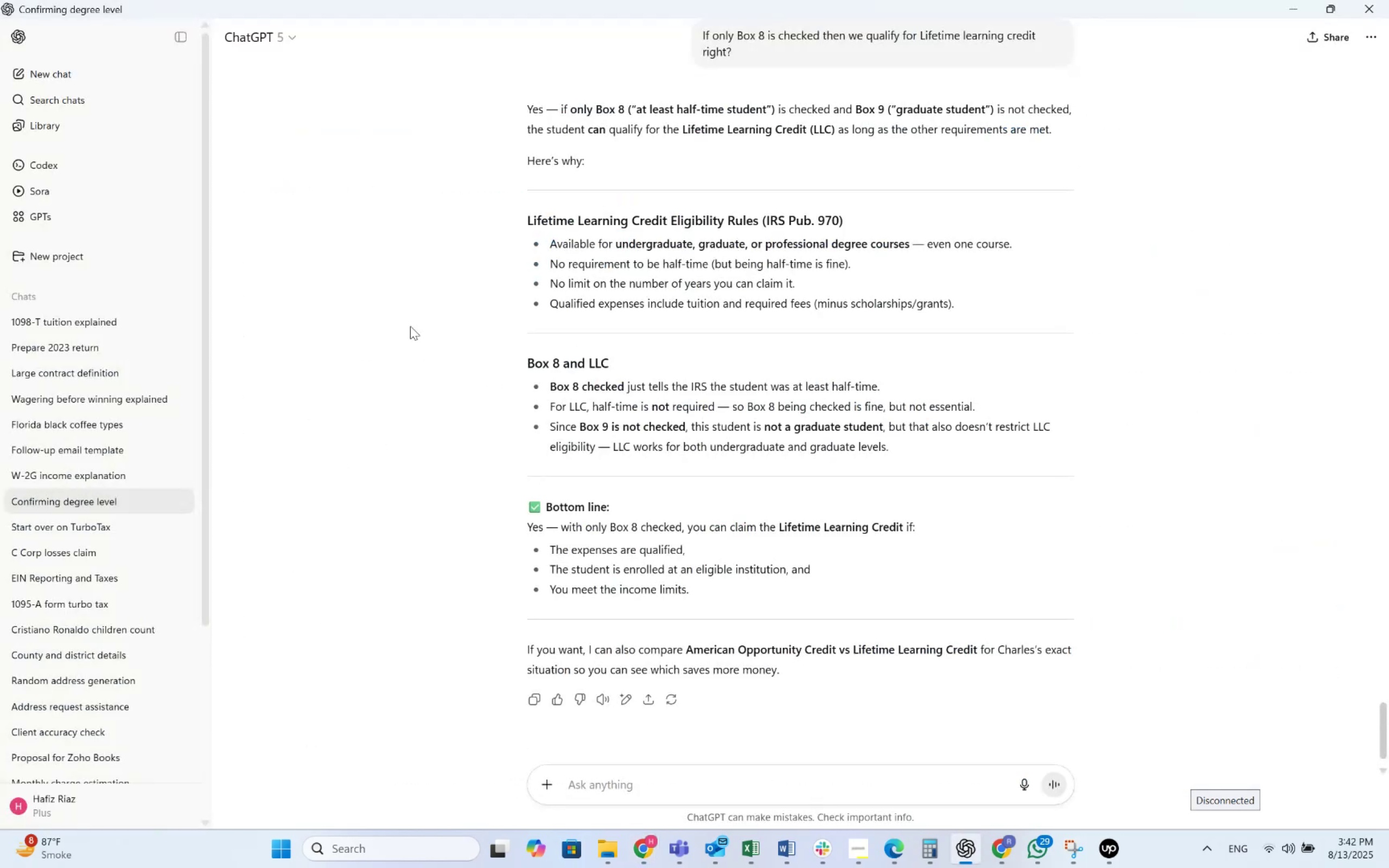 
key(Alt+Tab)
 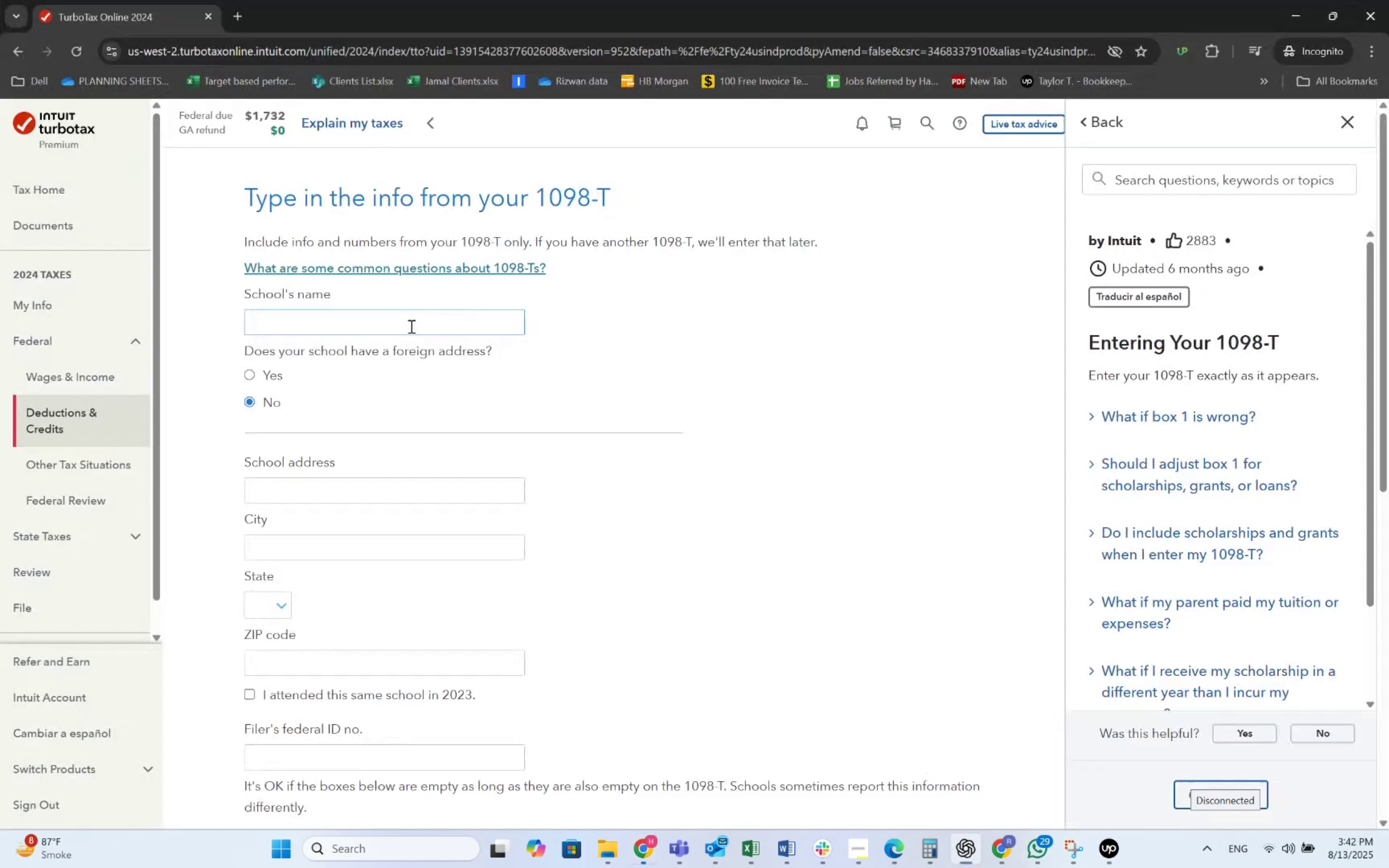 
key(Alt+Tab)
 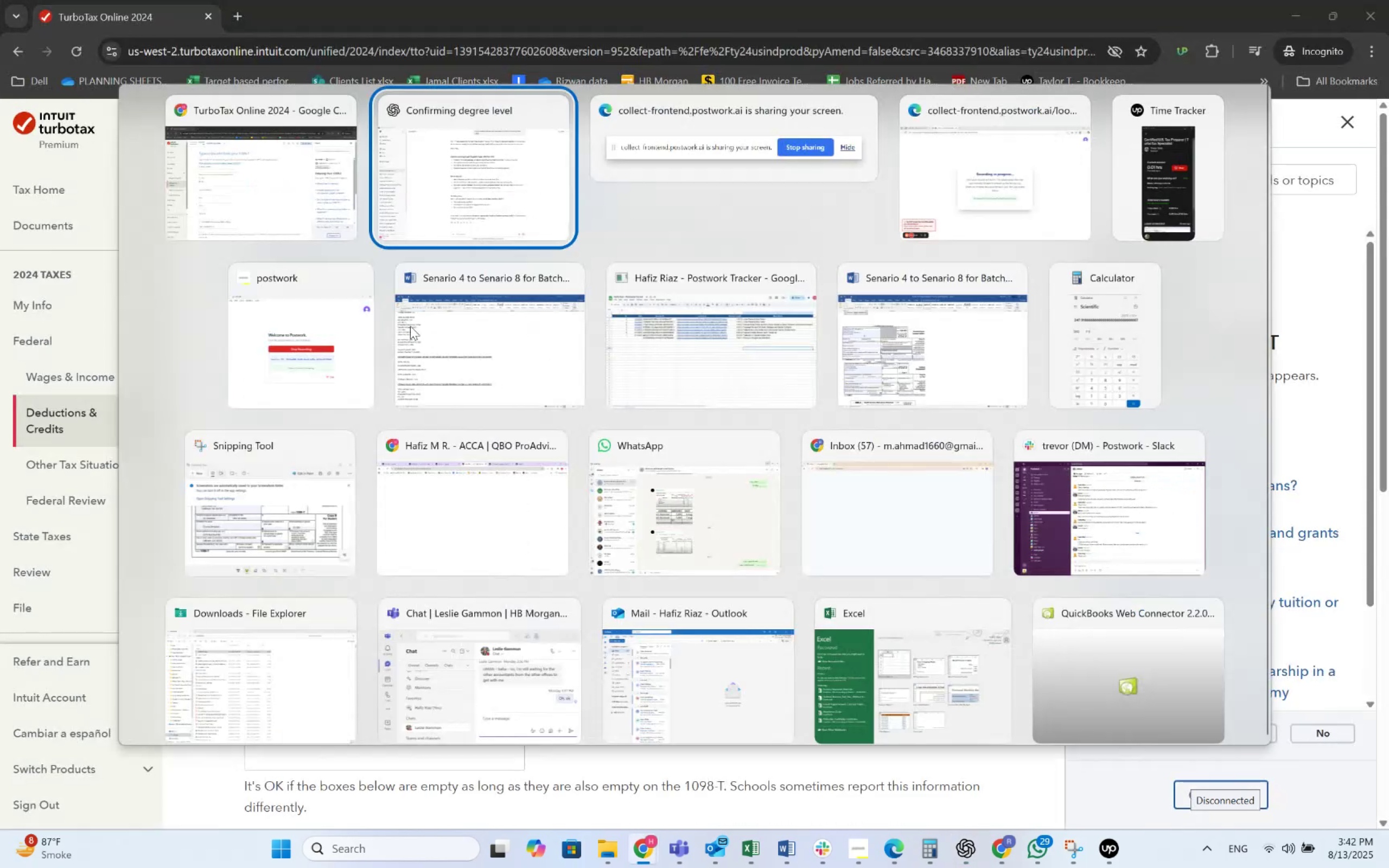 
key(Alt+Tab)
 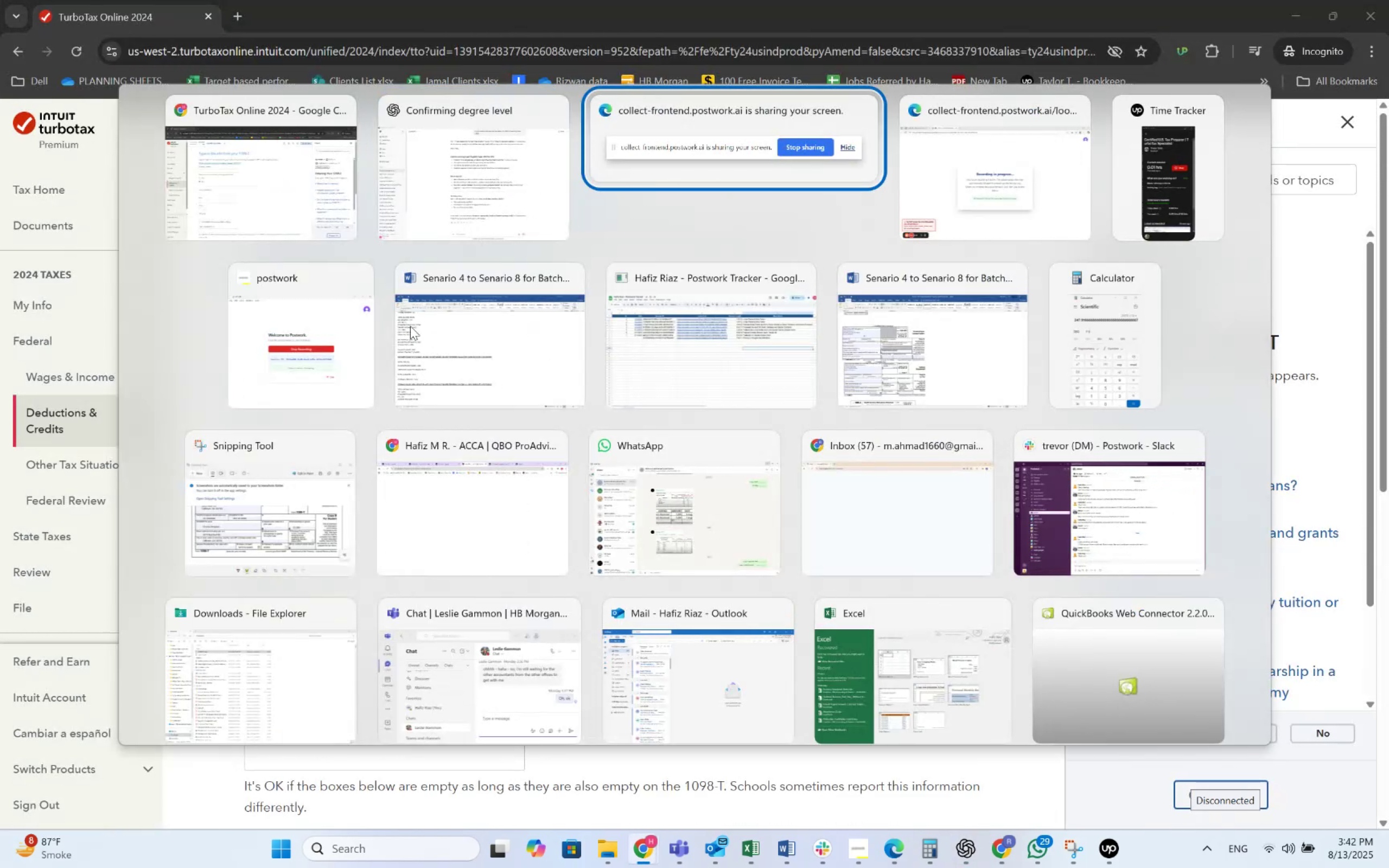 
key(Alt+Tab)
 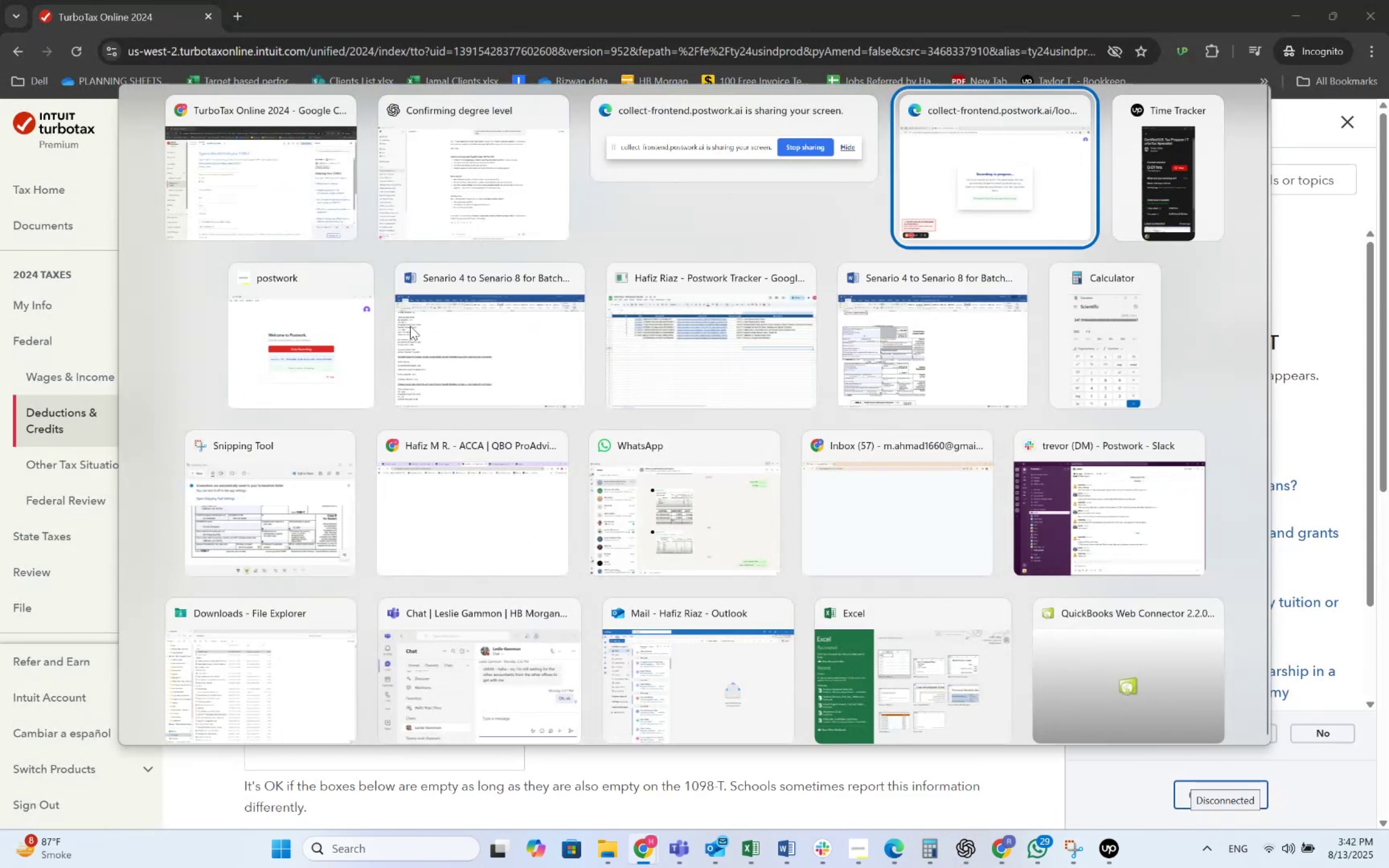 
key(Alt+Tab)
 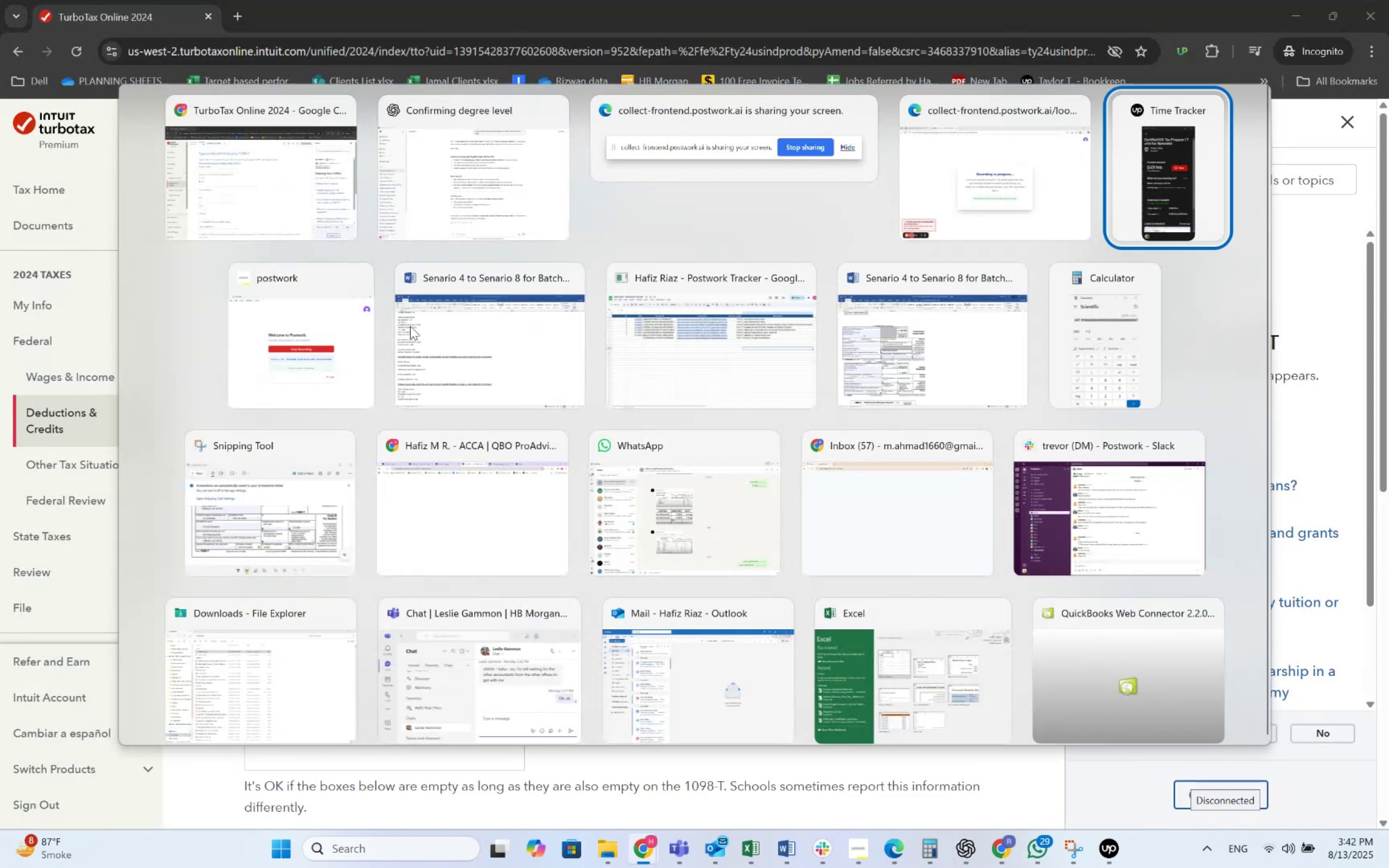 
key(Alt+Tab)
 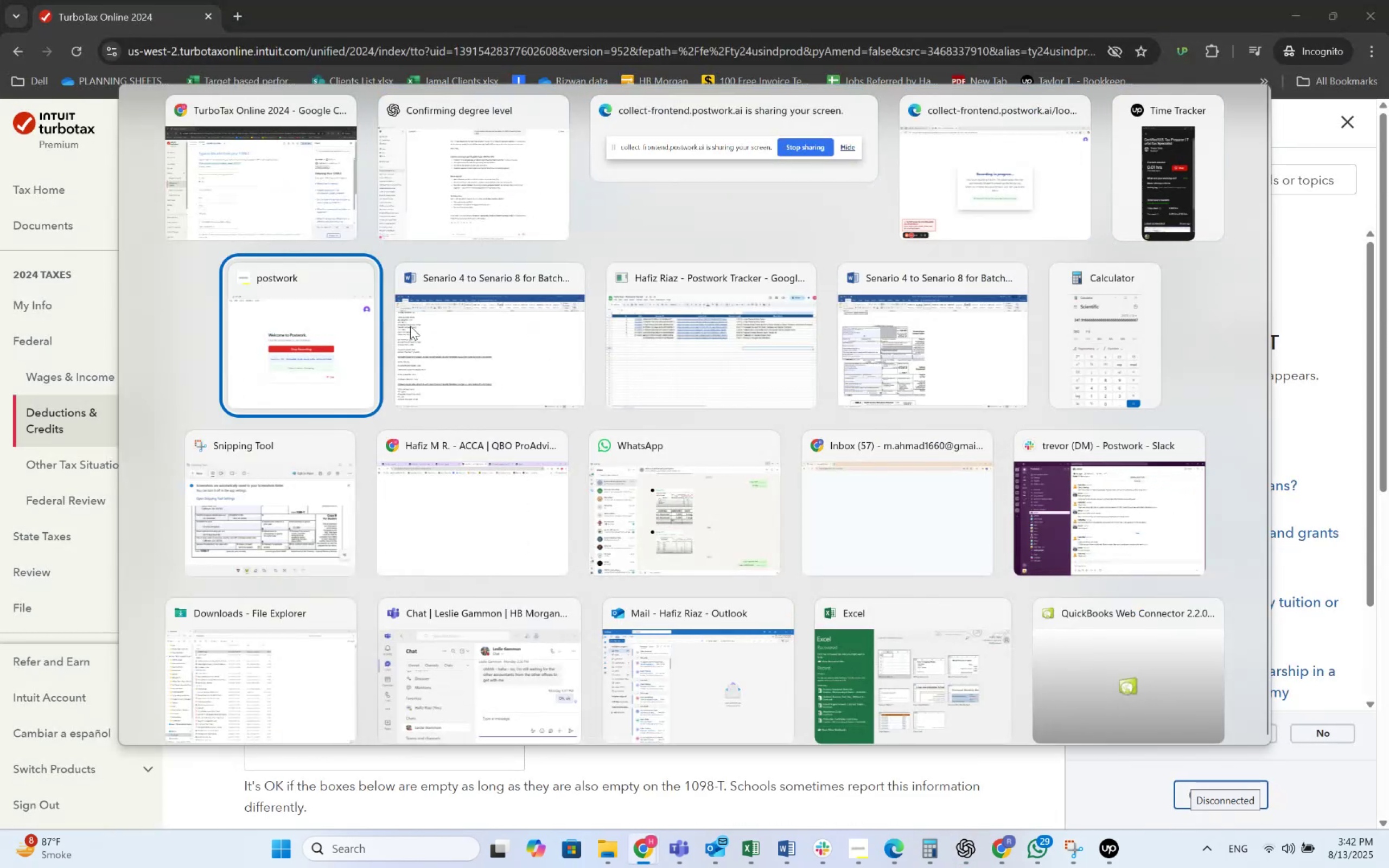 
key(Alt+Tab)
 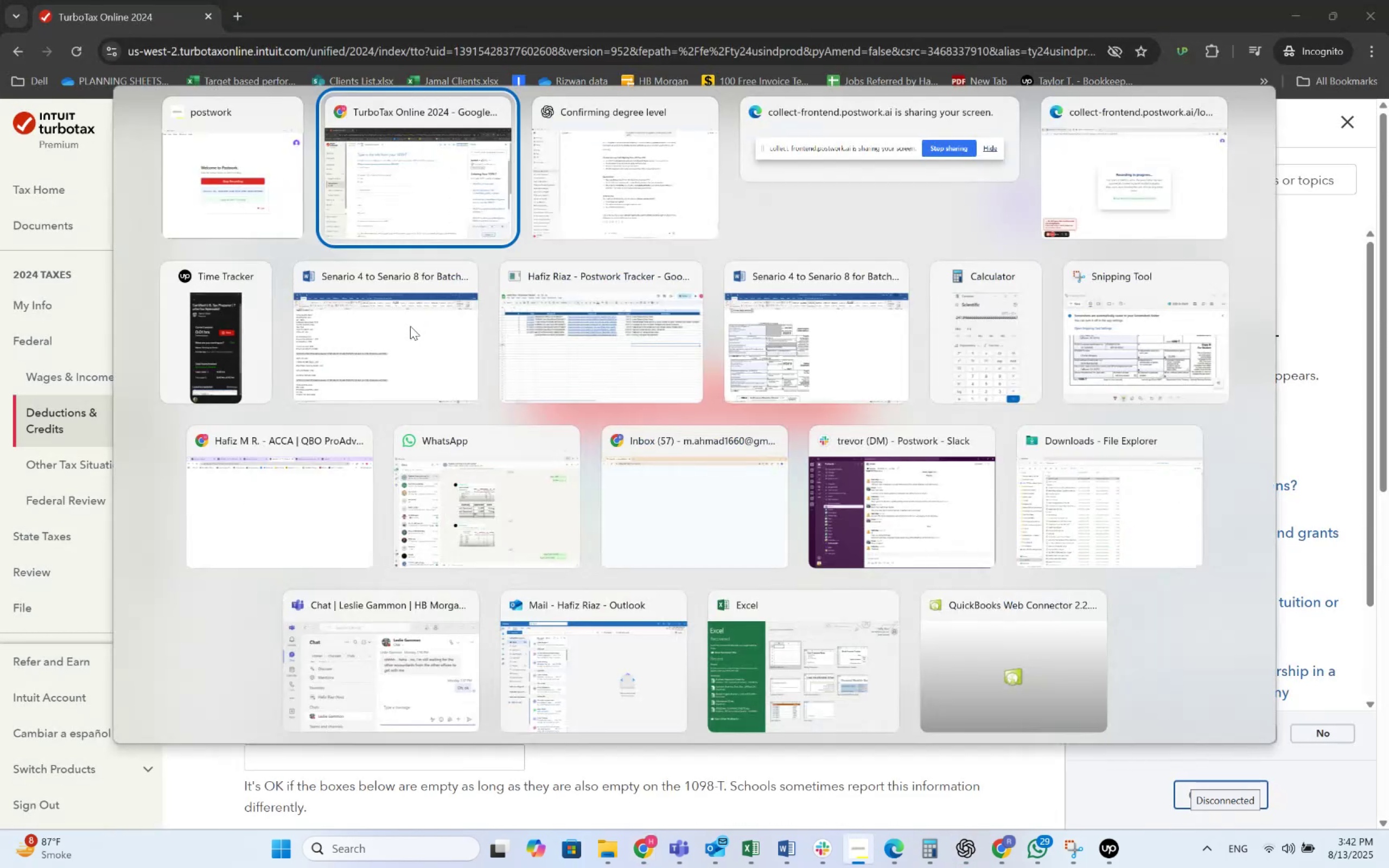 
key(Alt+Tab)
 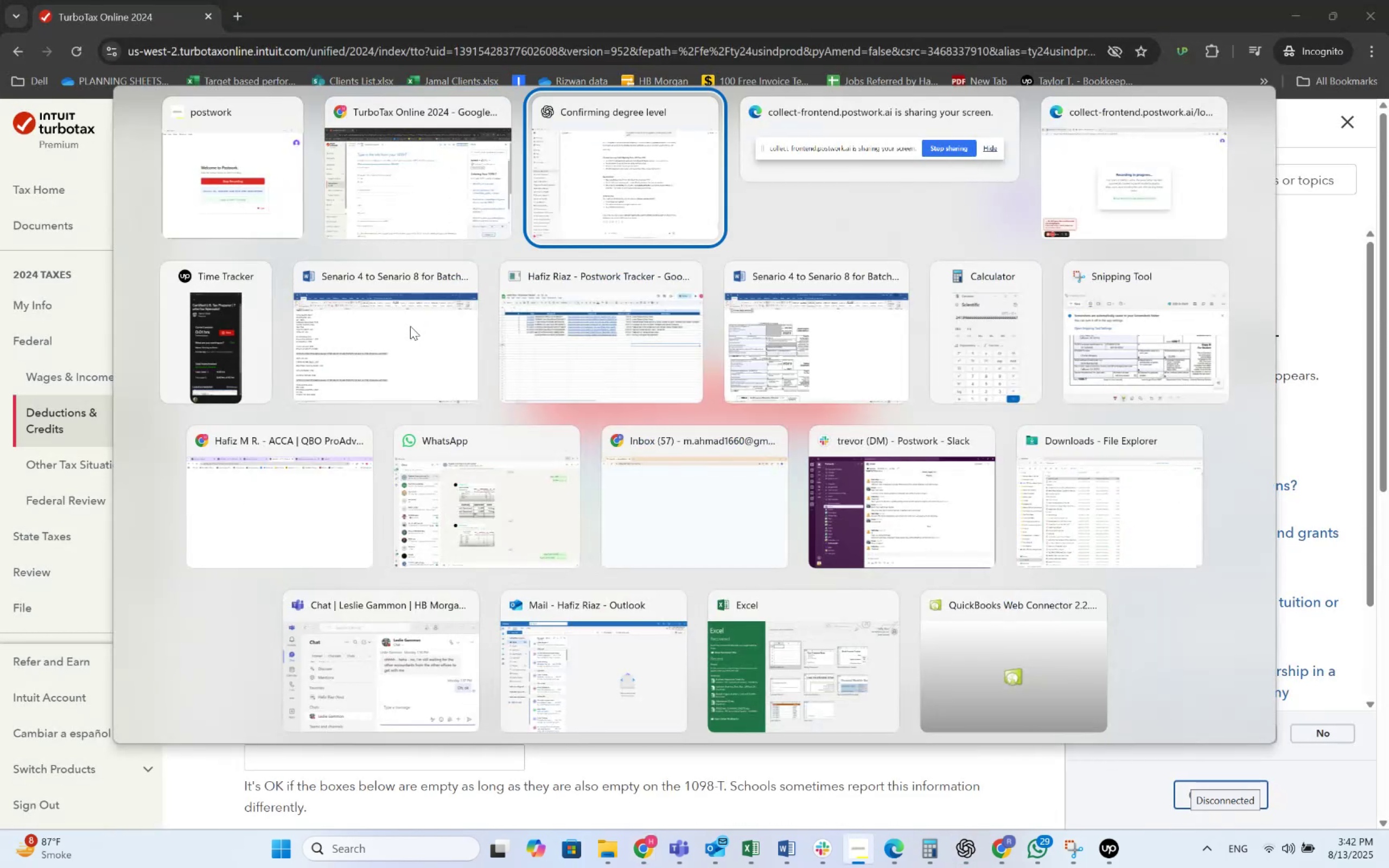 
key(Alt+Tab)
 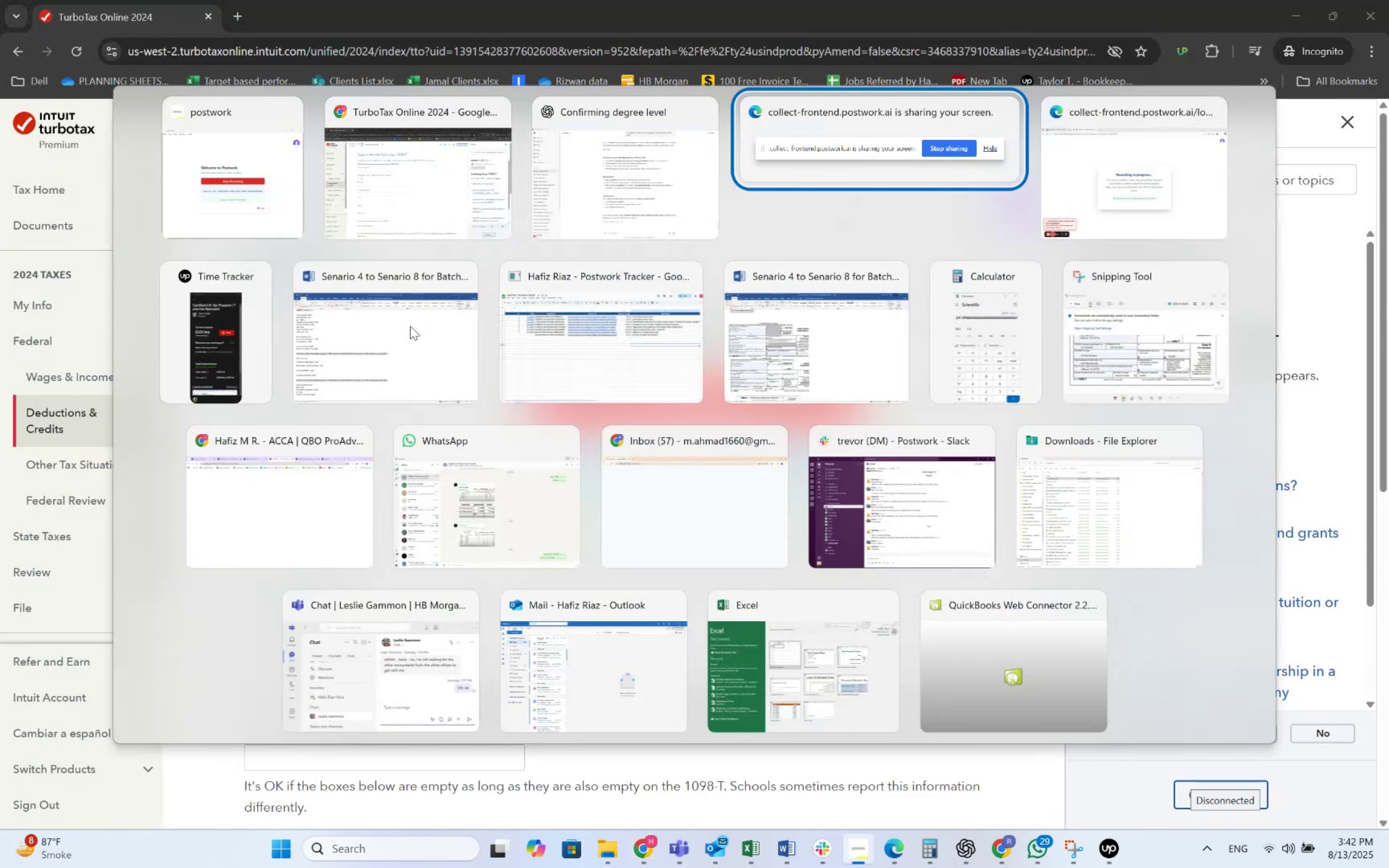 
key(Alt+Tab)
 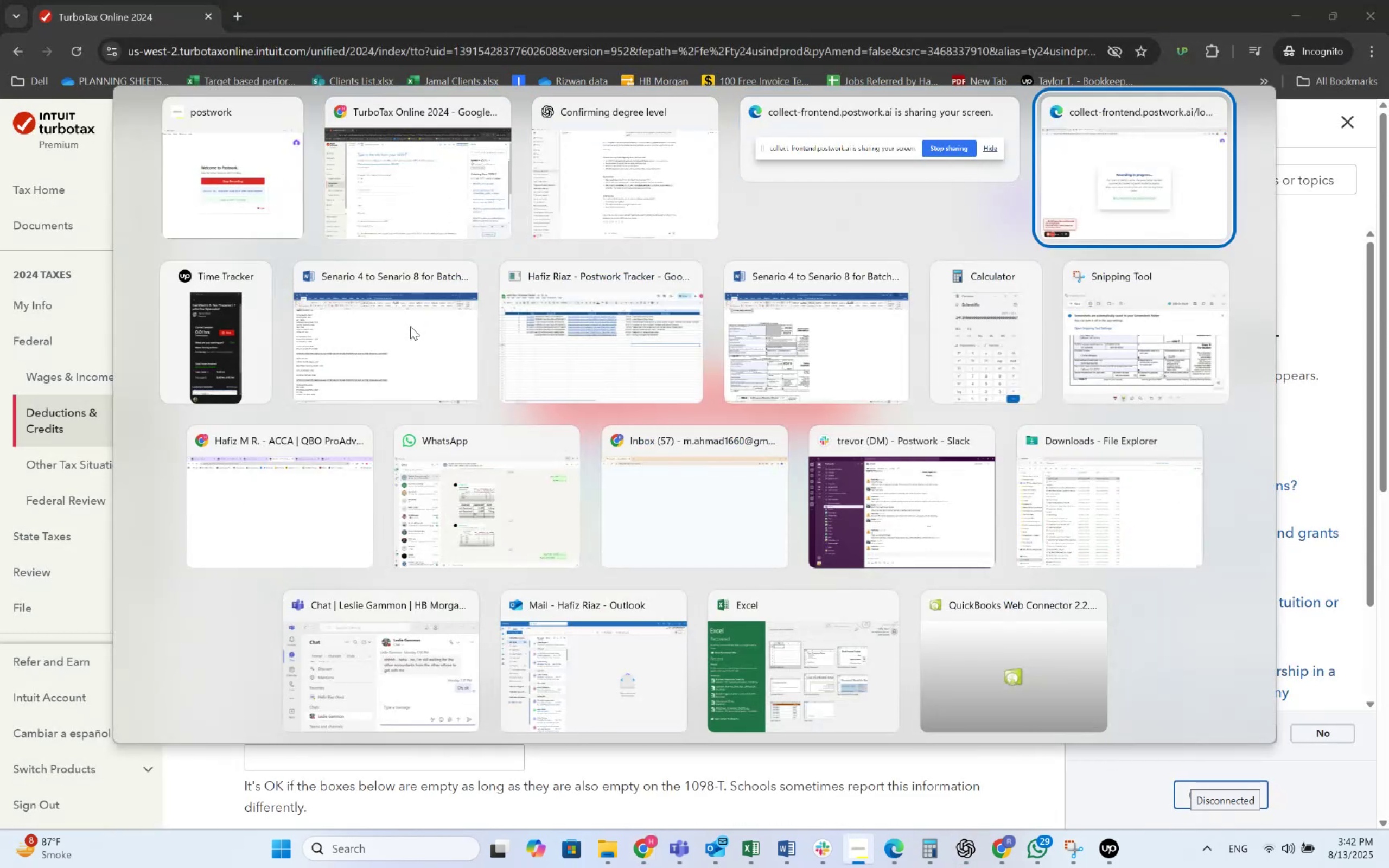 
key(Alt+Tab)
 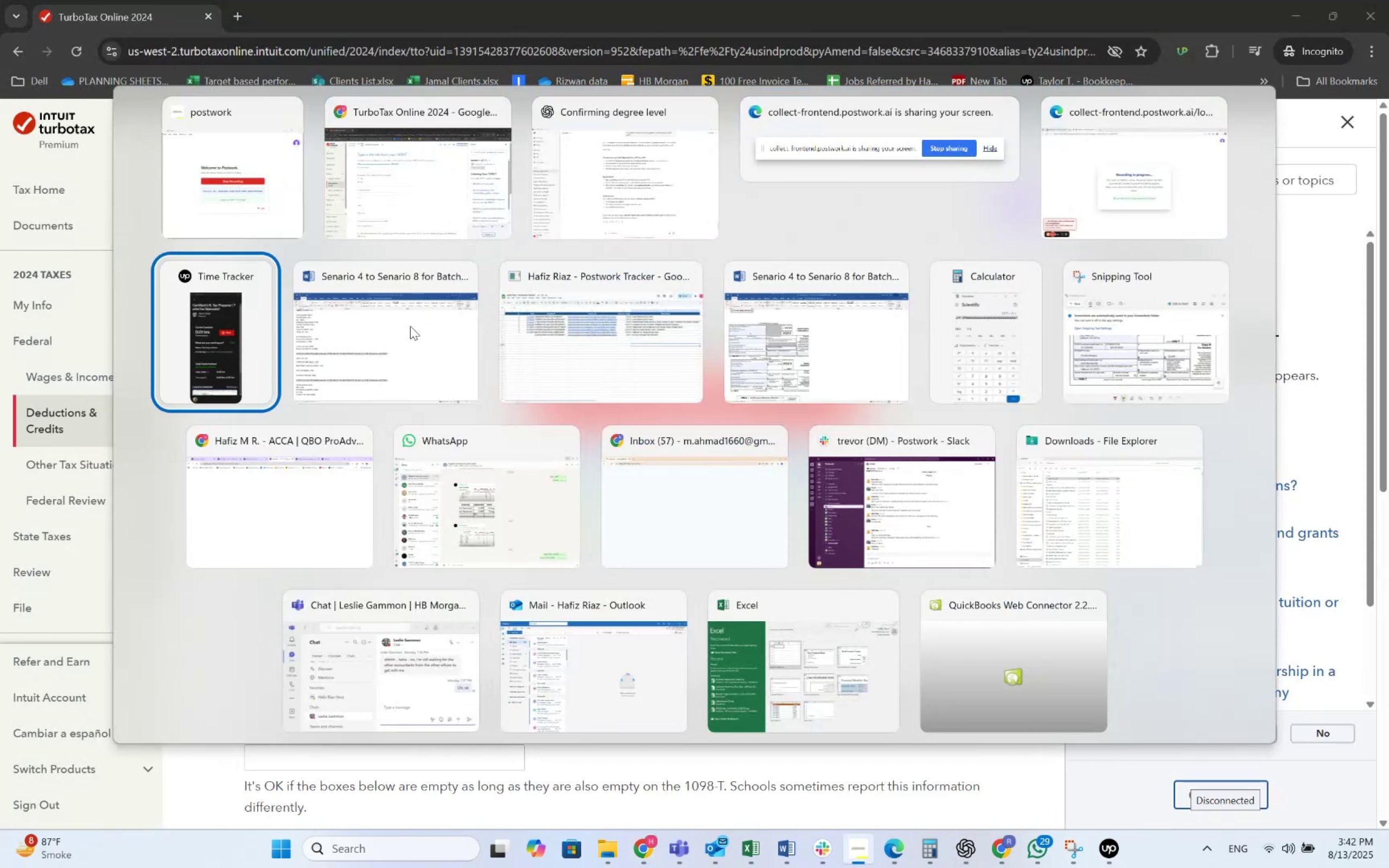 
key(Alt+Tab)
 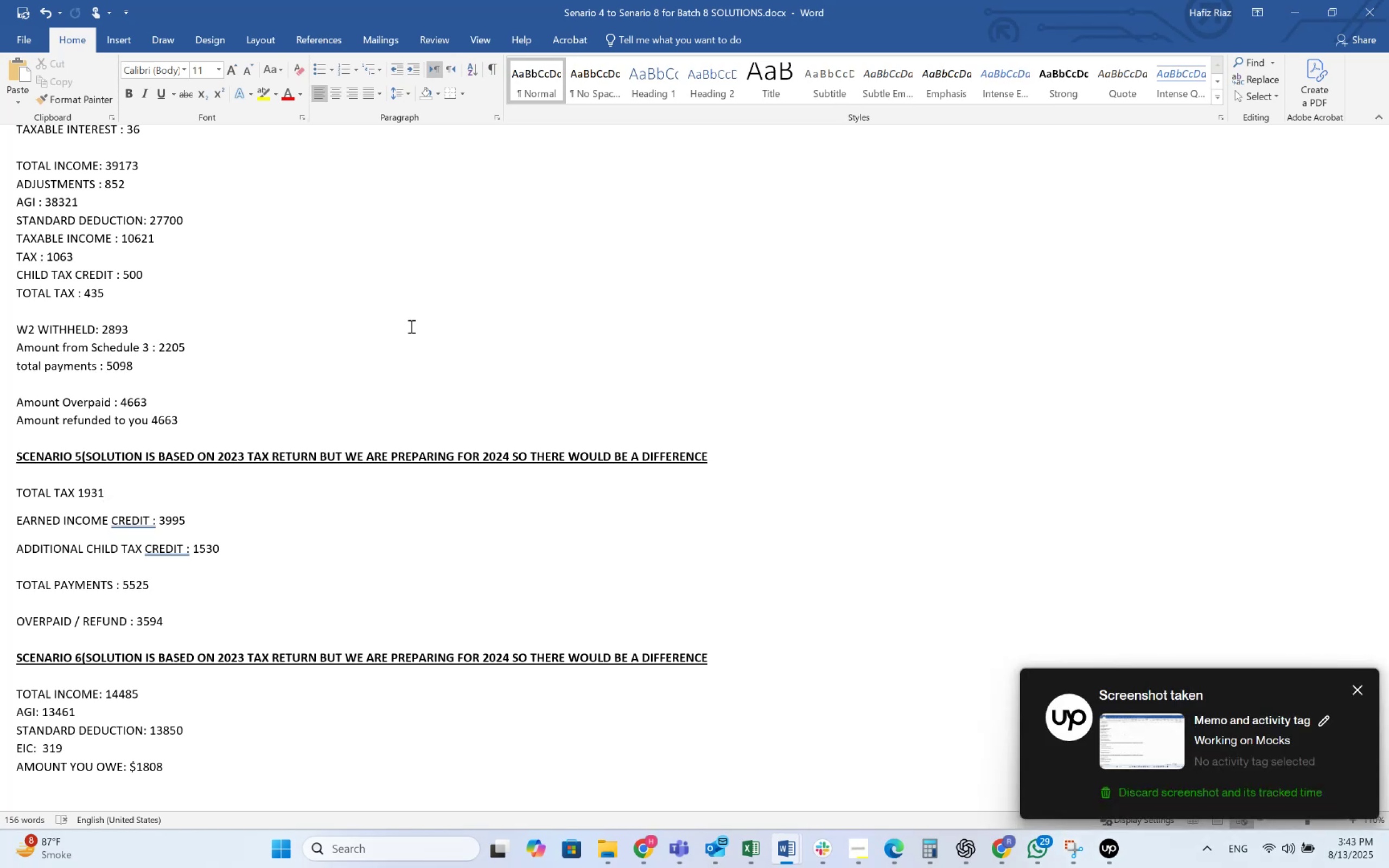 
wait(32.03)
 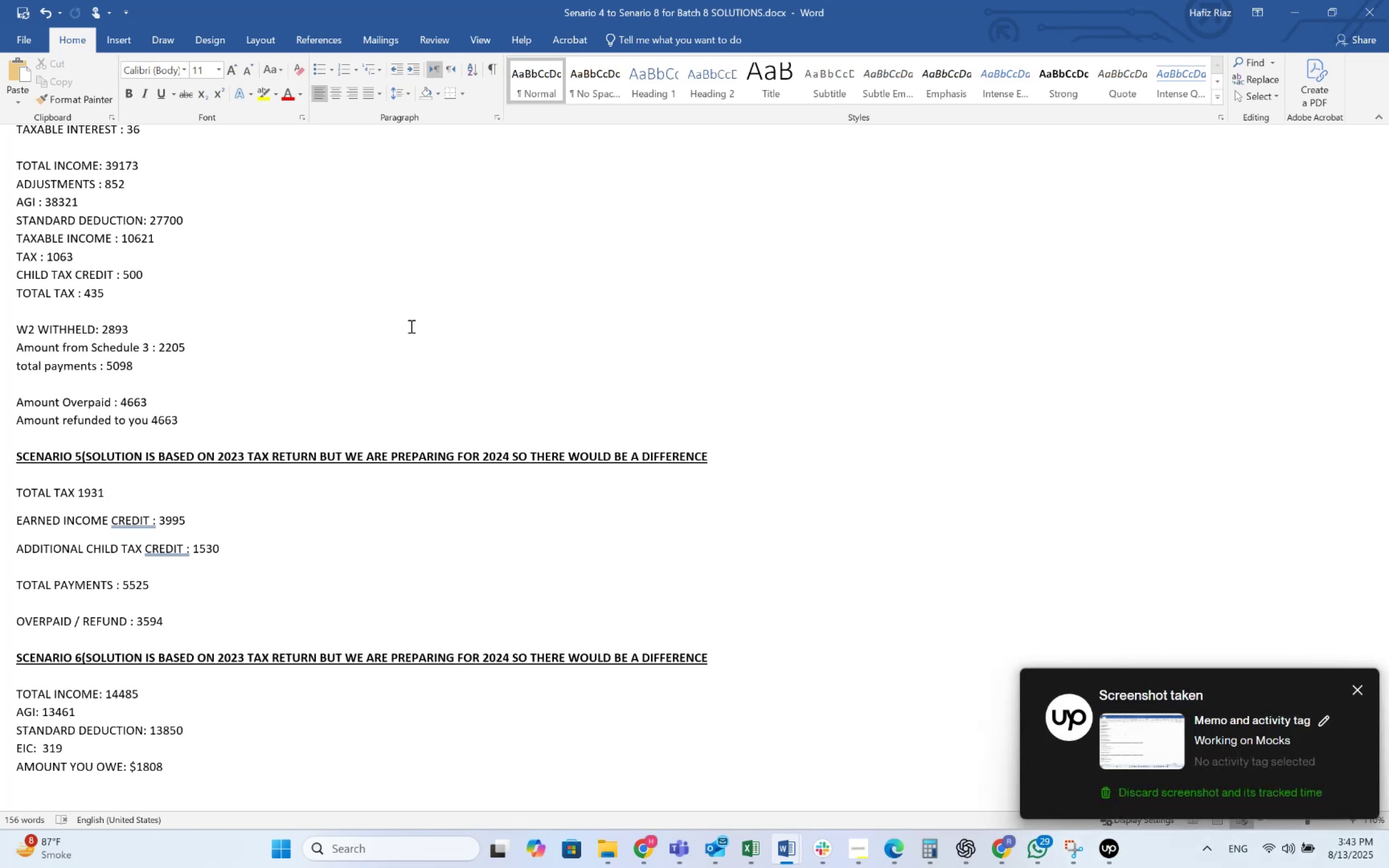 
left_click([1120, 839])
 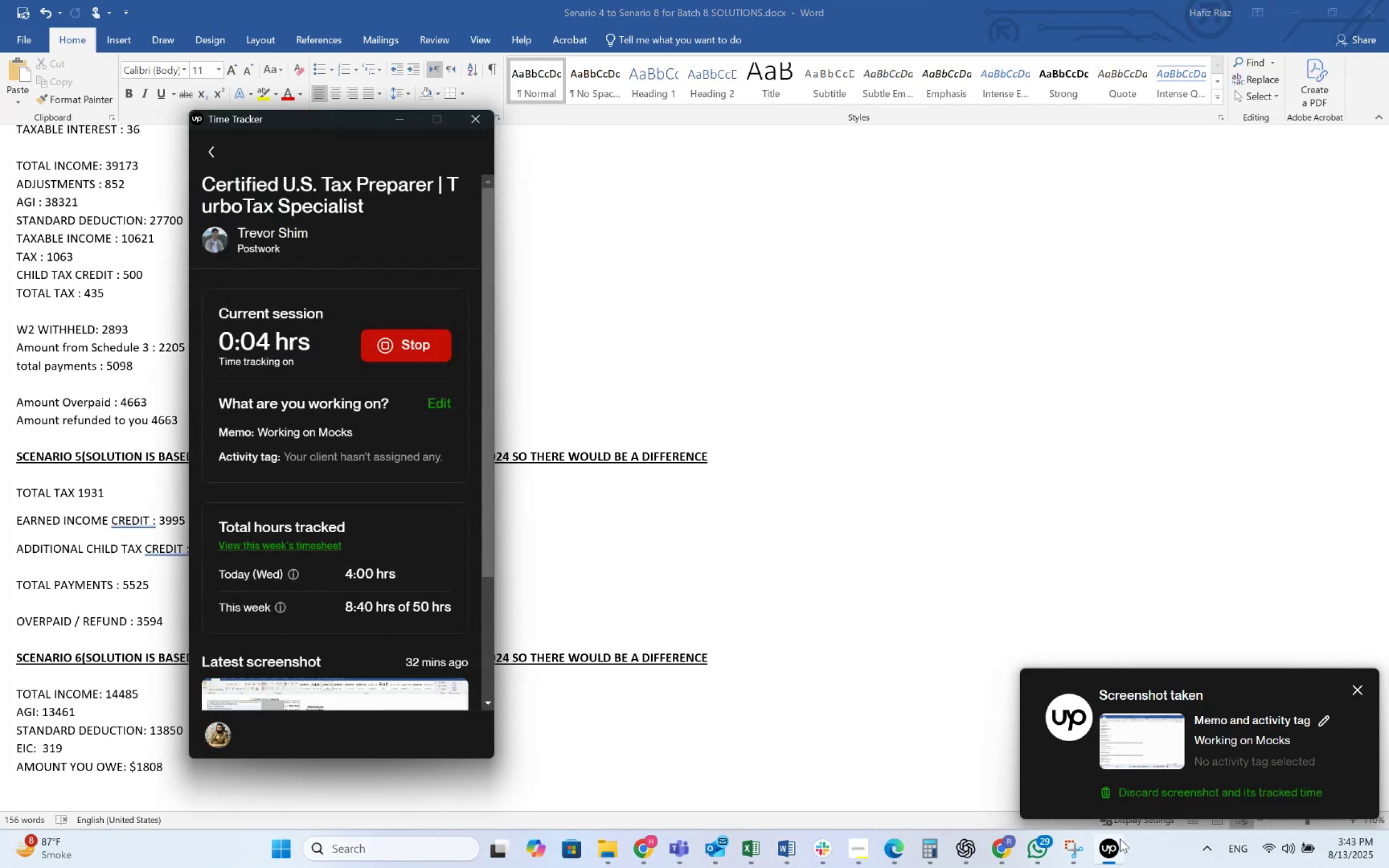 
left_click([1120, 839])
 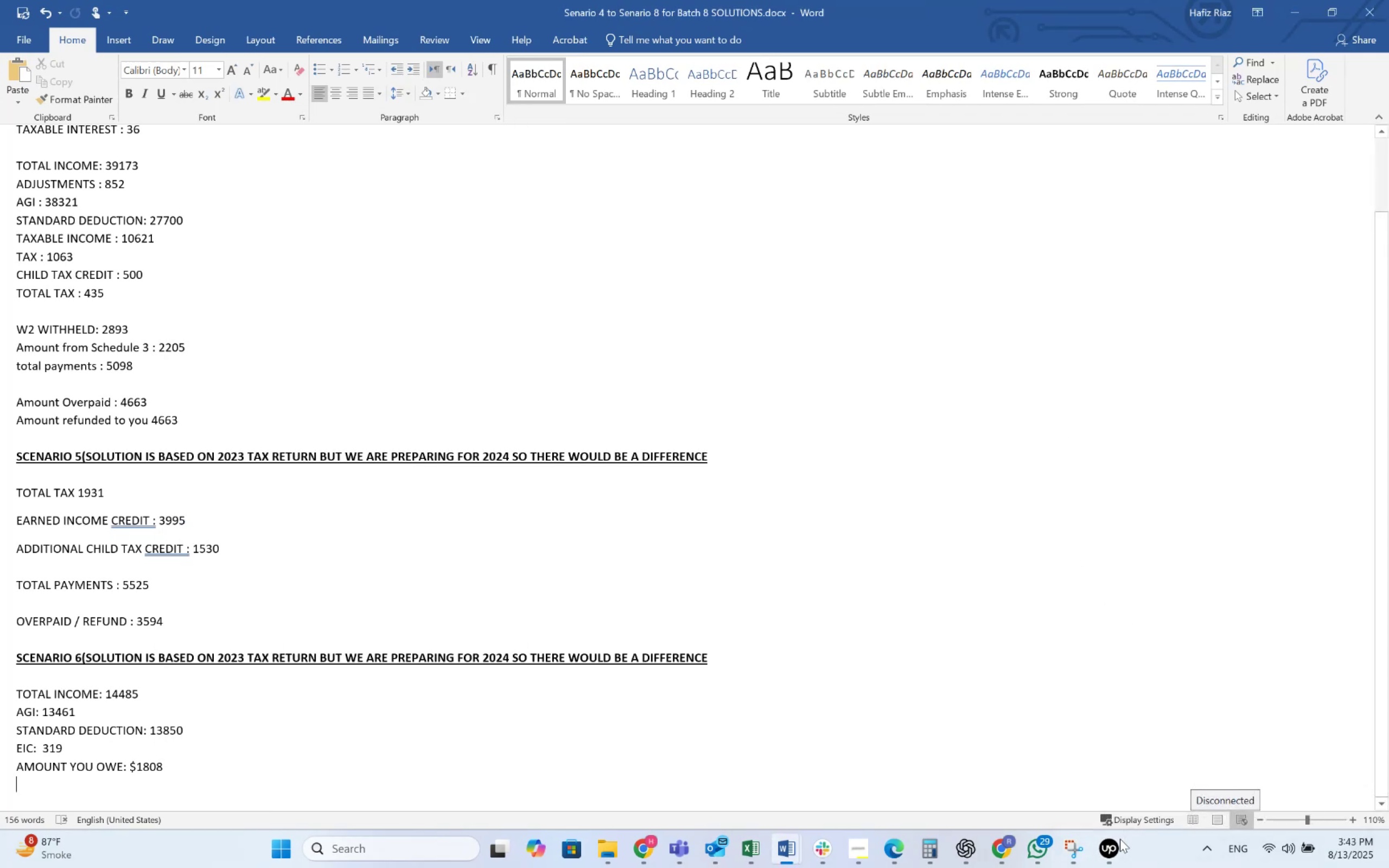 
left_click([1120, 839])
 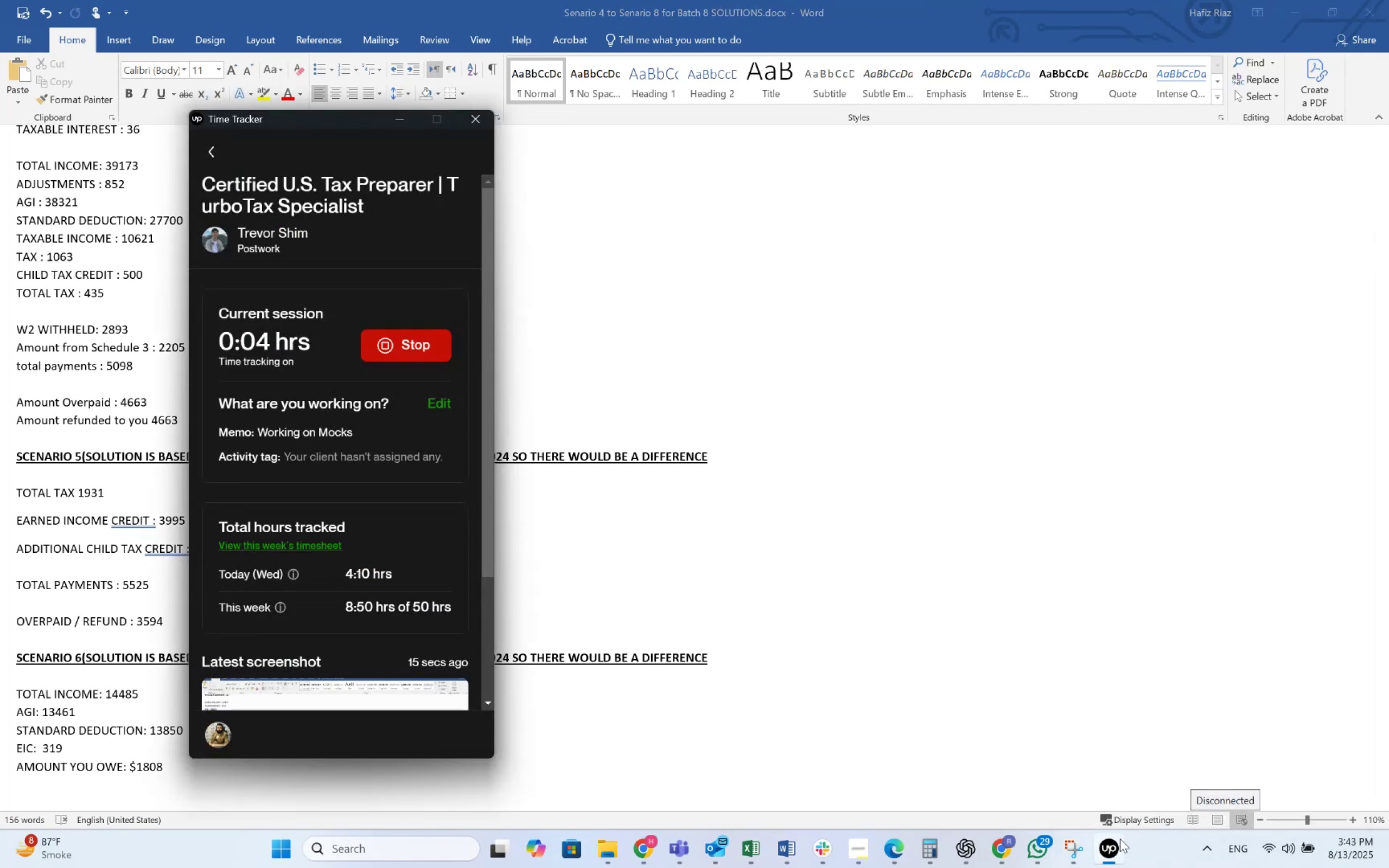 
left_click([1120, 839])
 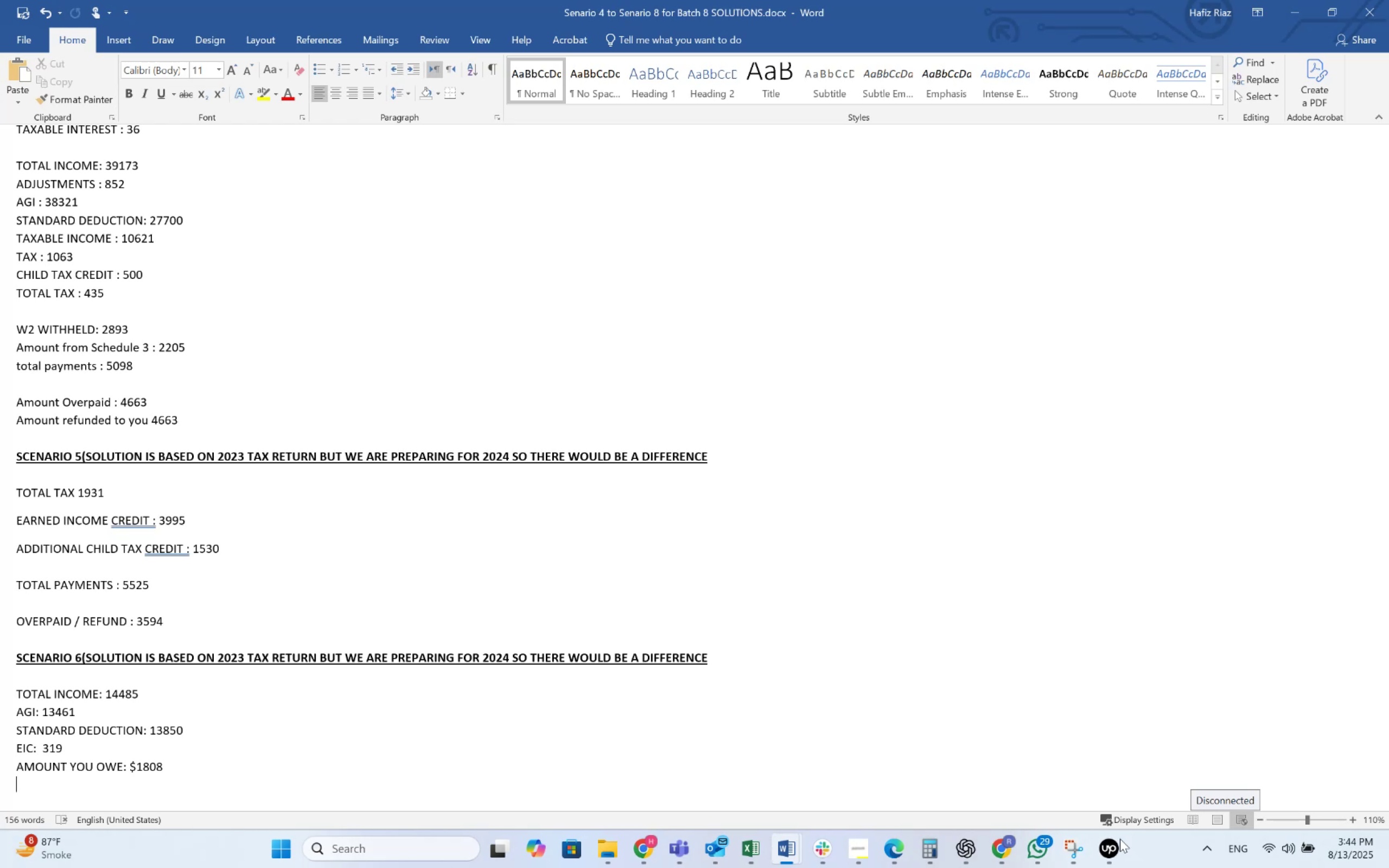 
wait(80.01)
 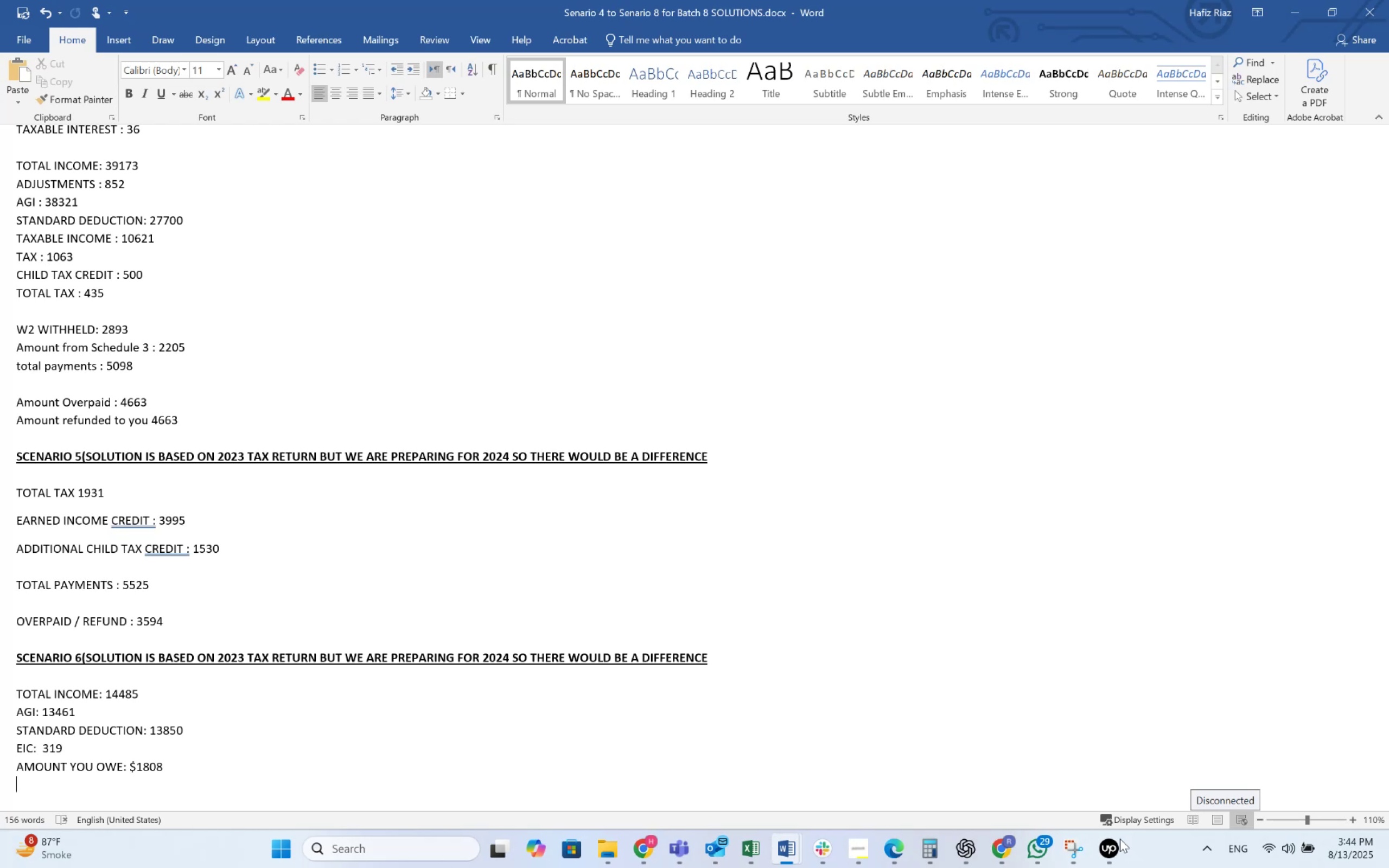 
key(Alt+AltLeft)
 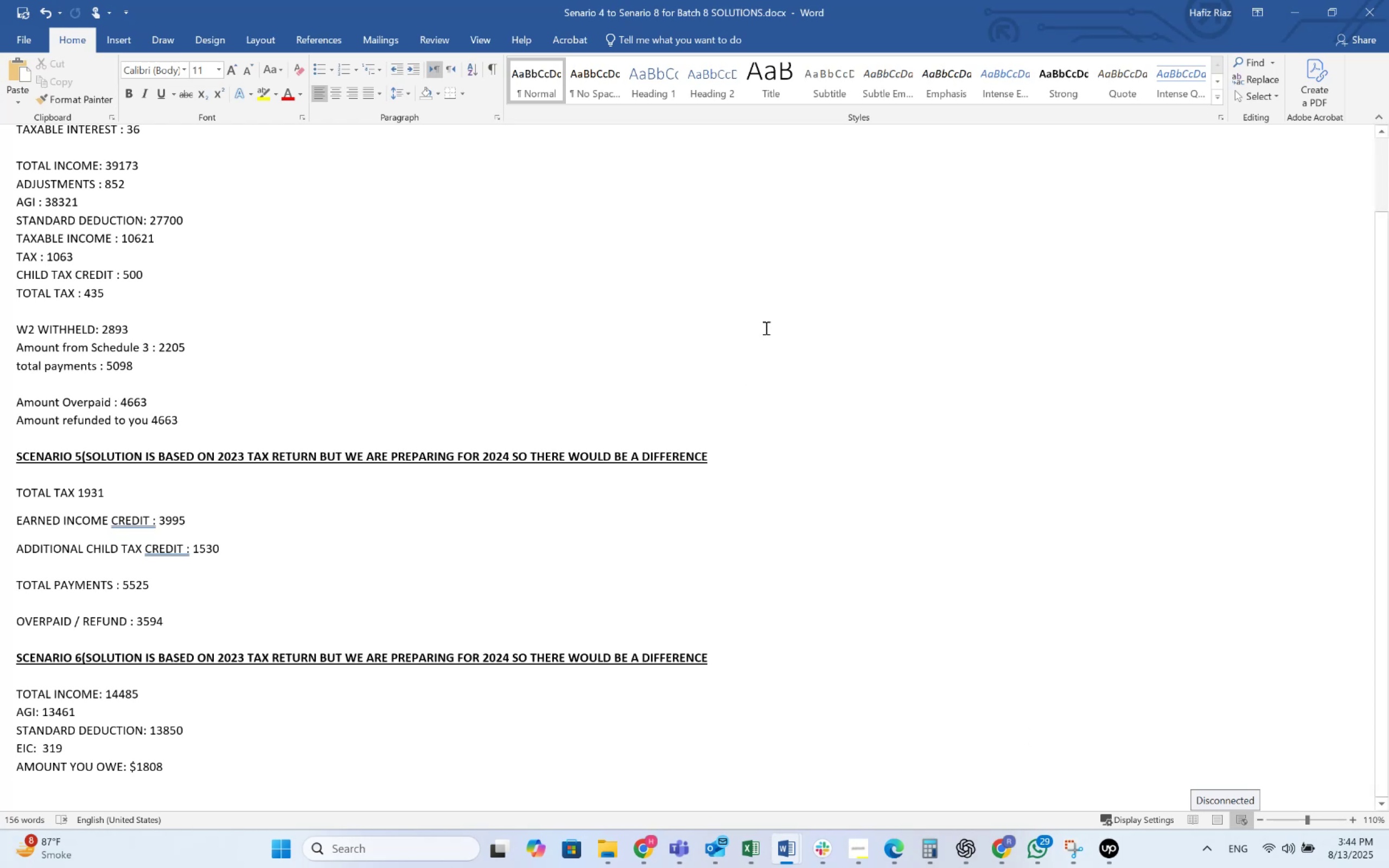 
key(Alt+Tab)
 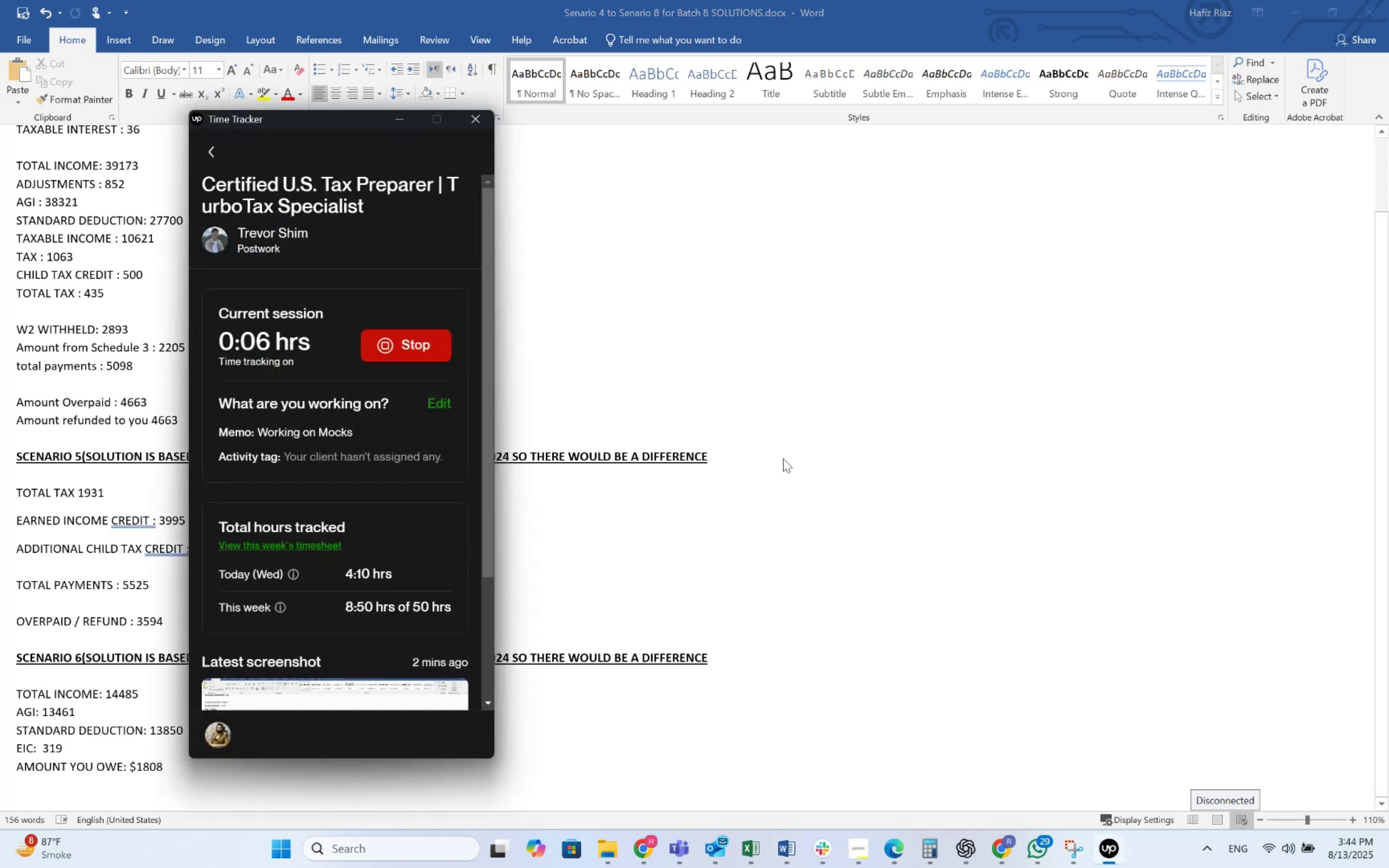 
key(Alt+AltLeft)
 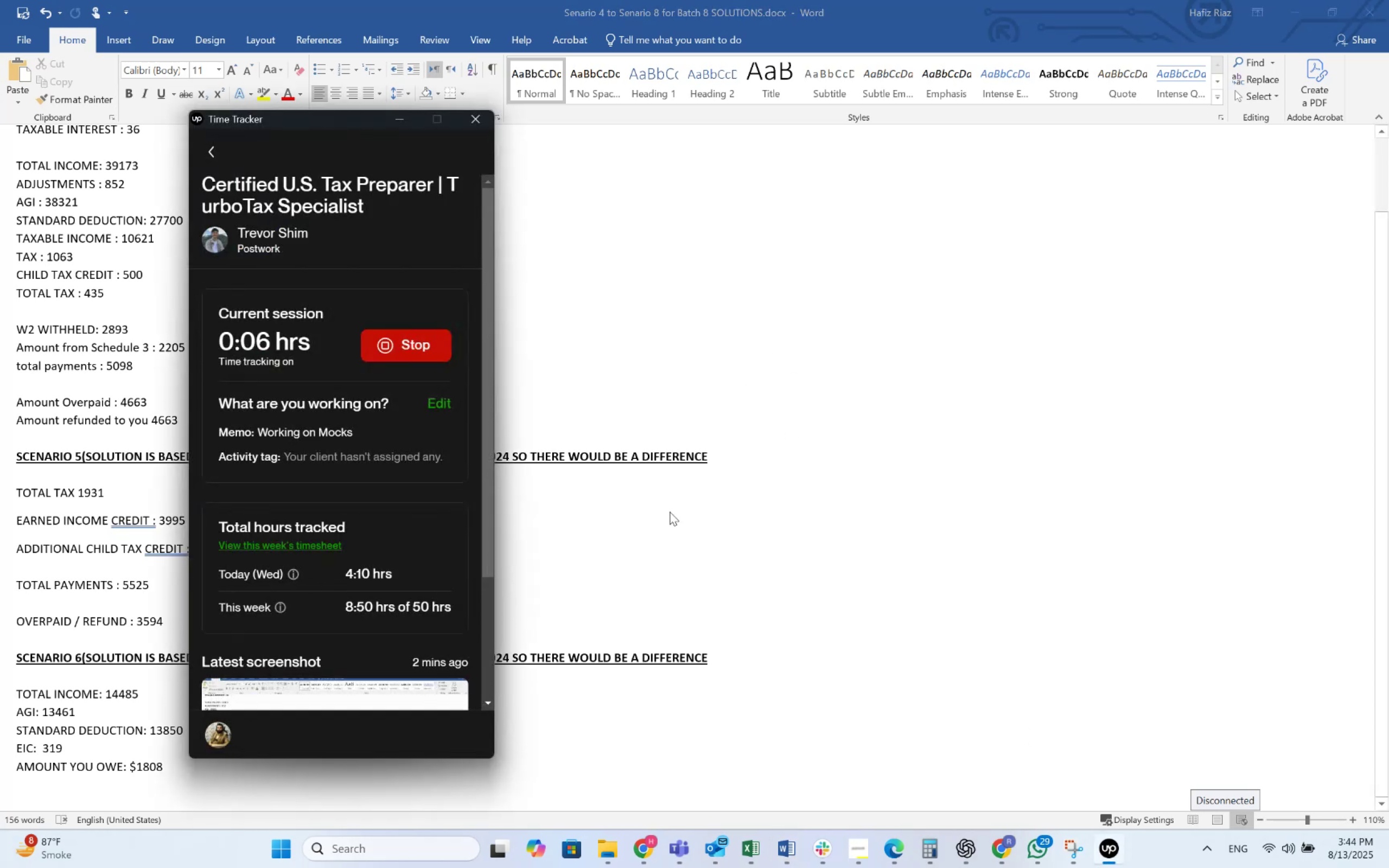 
key(Alt+Tab)
 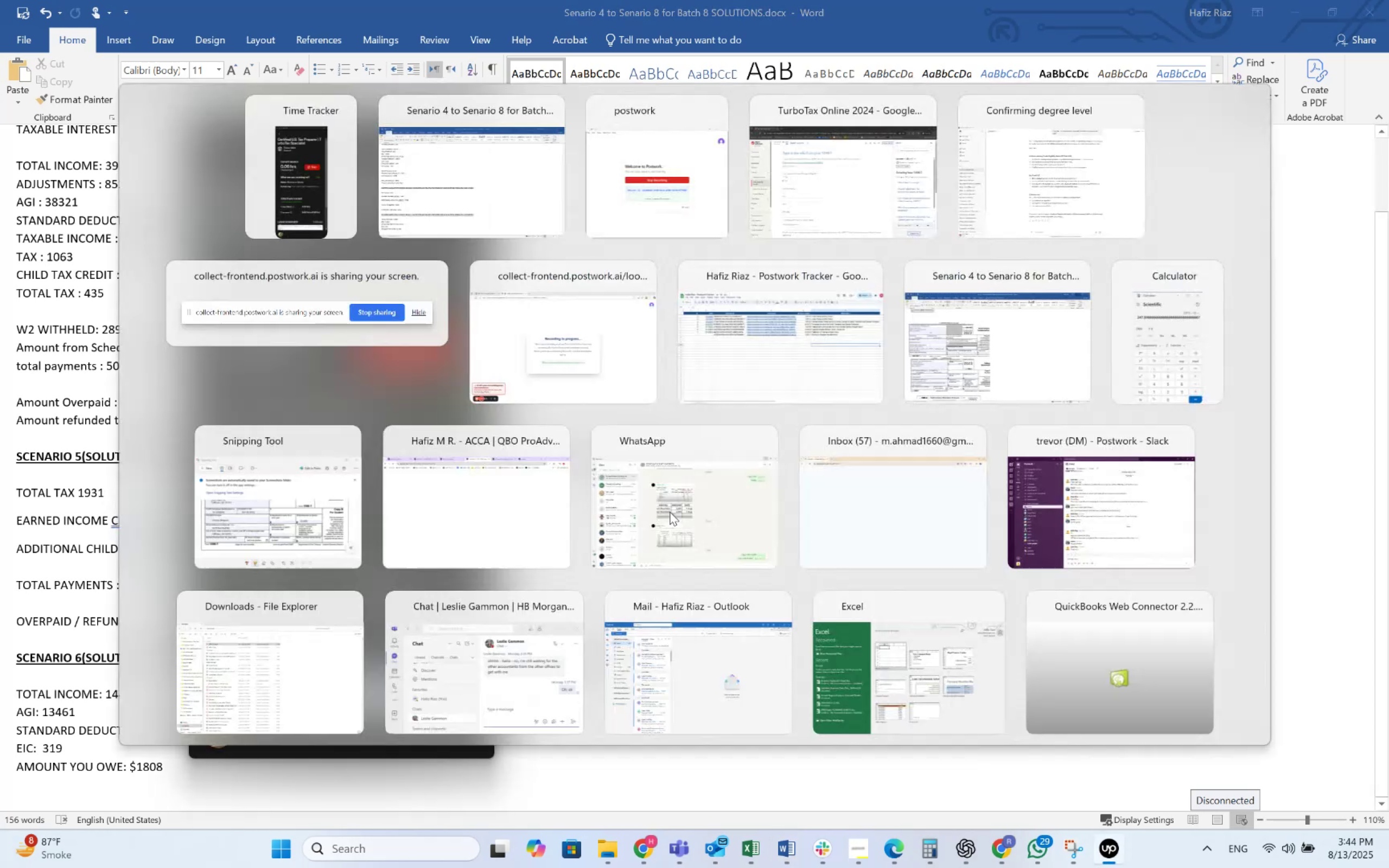 
key(Alt+Tab)
 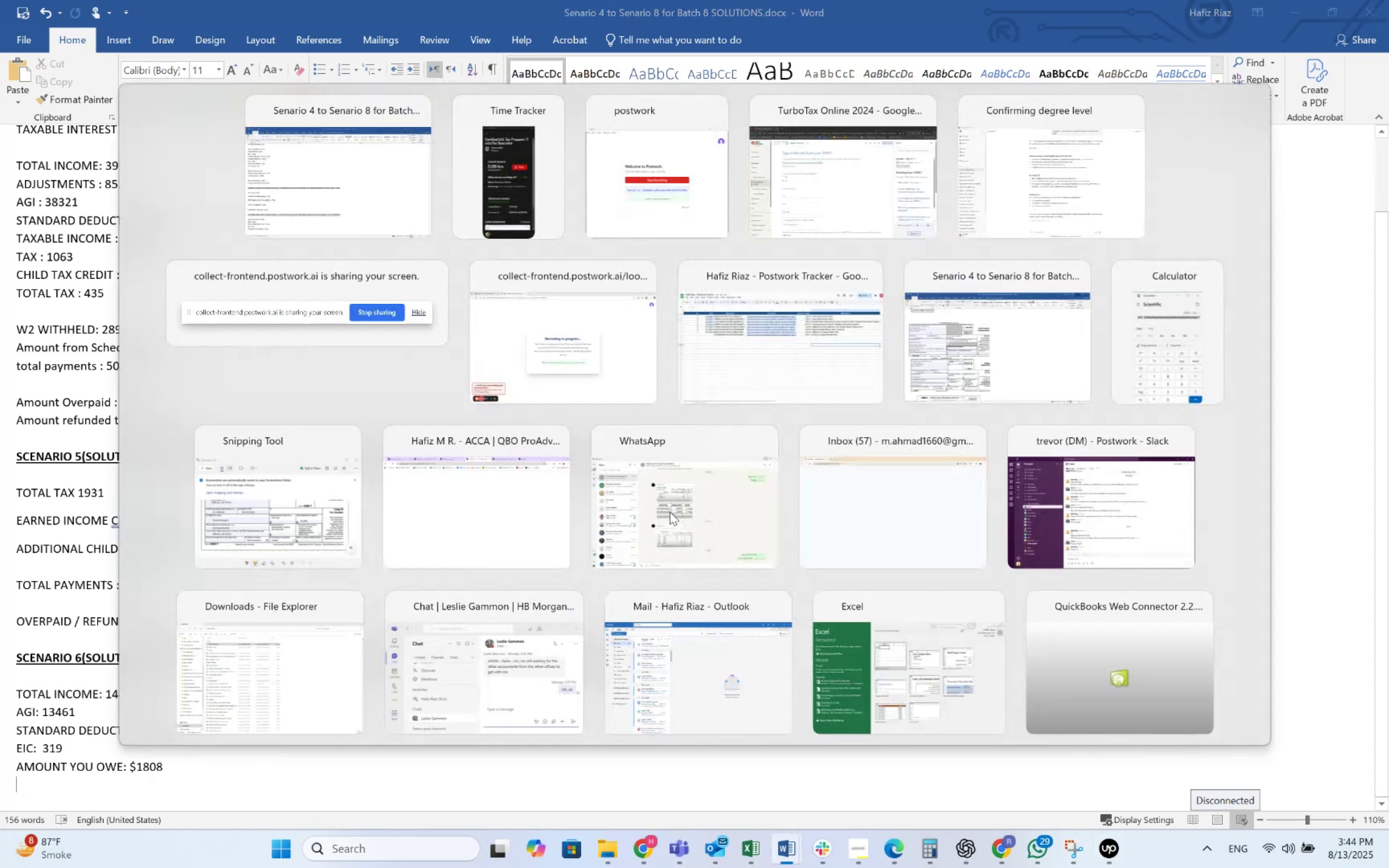 
key(Alt+Tab)
 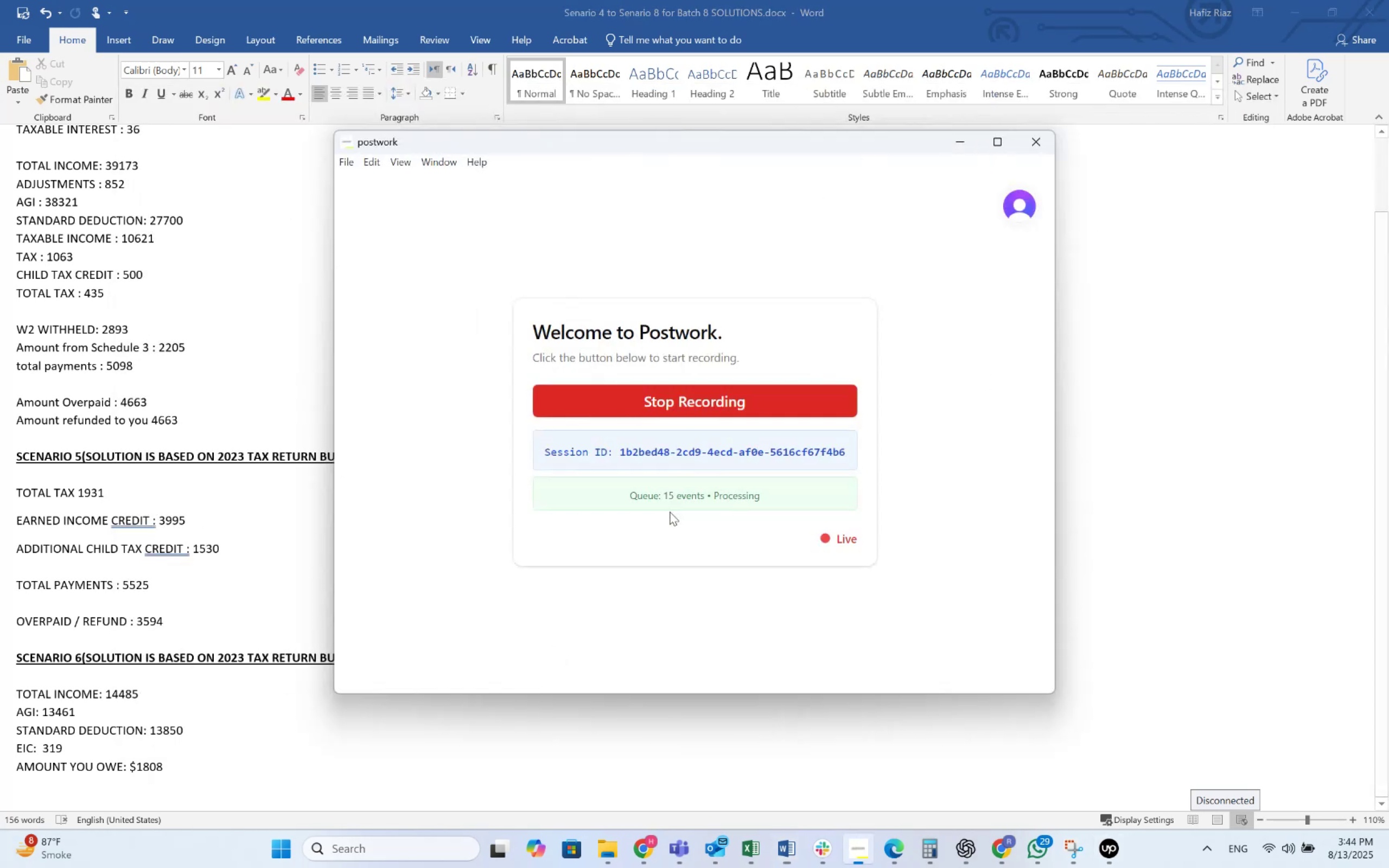 
key(Alt+Tab)
 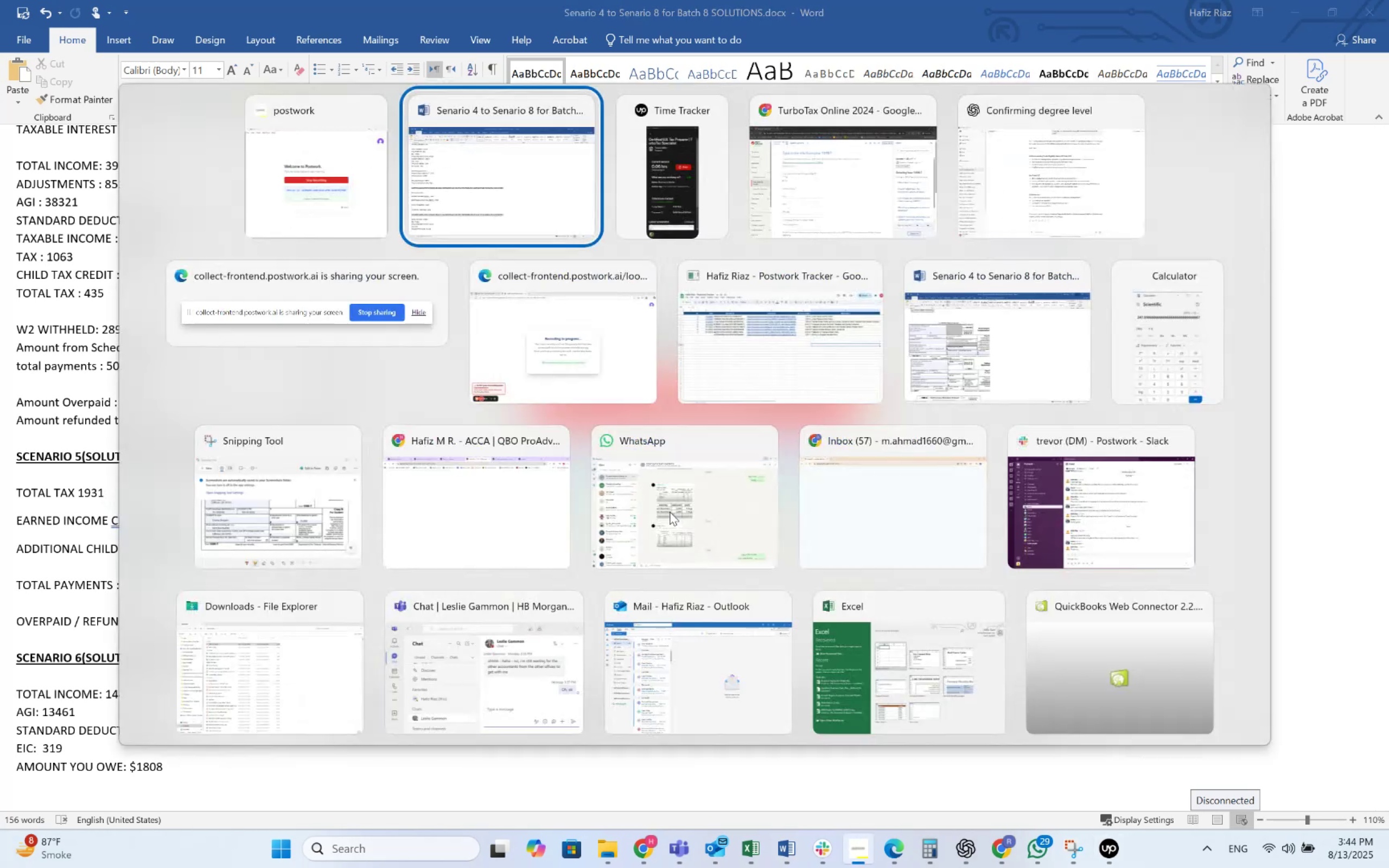 
key(Alt+Tab)
 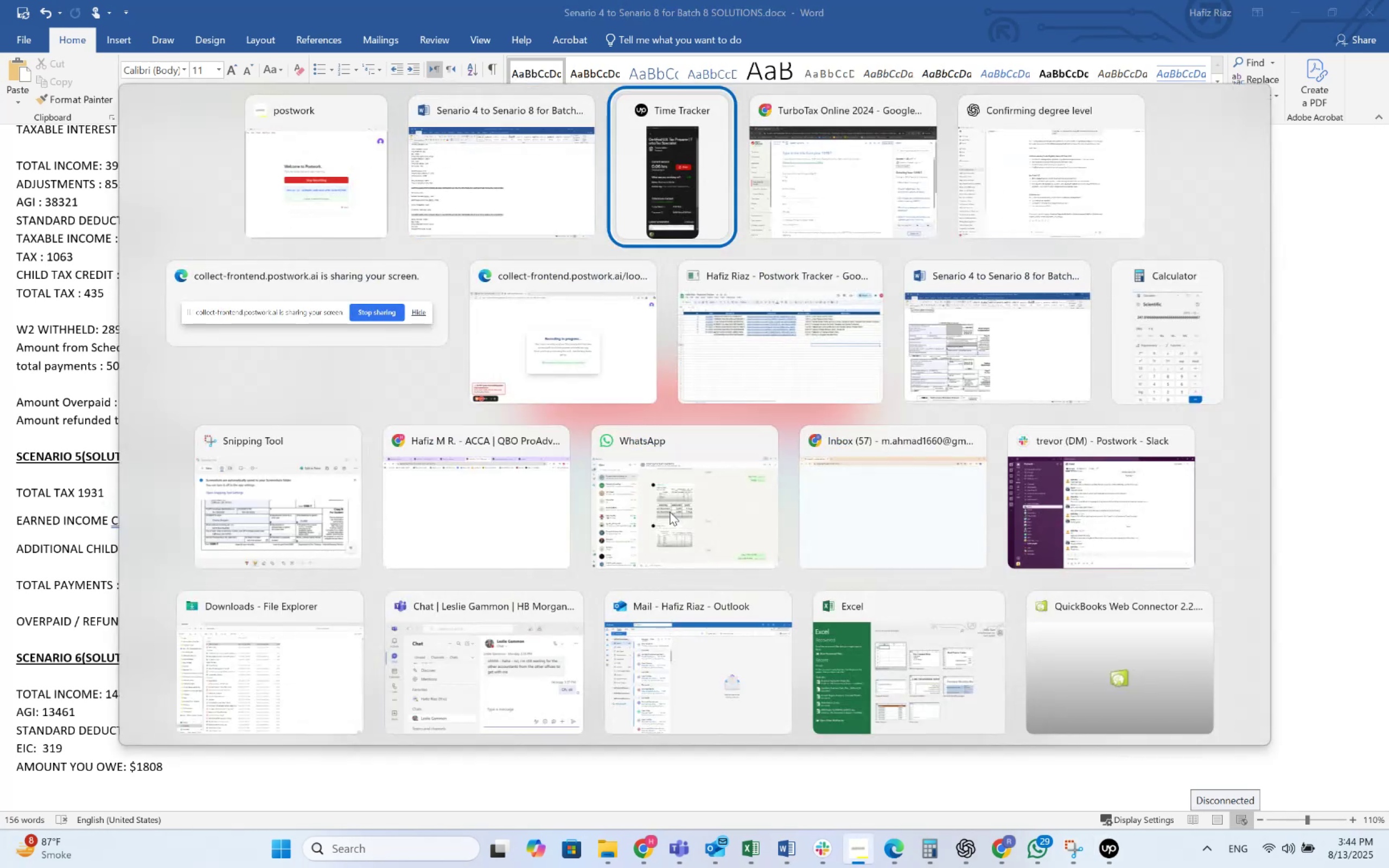 
key(Alt+Tab)
 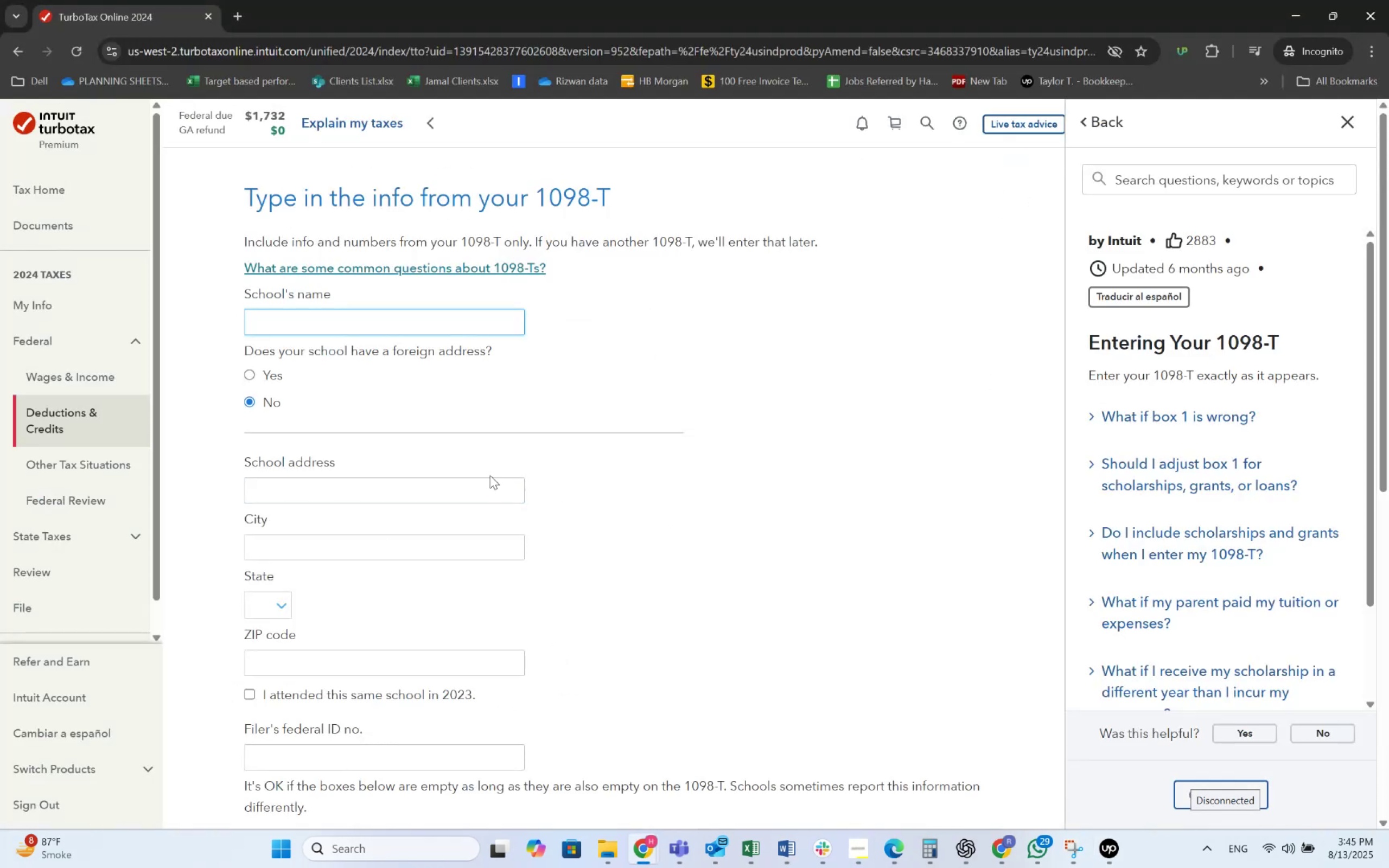 
key(Alt+AltLeft)
 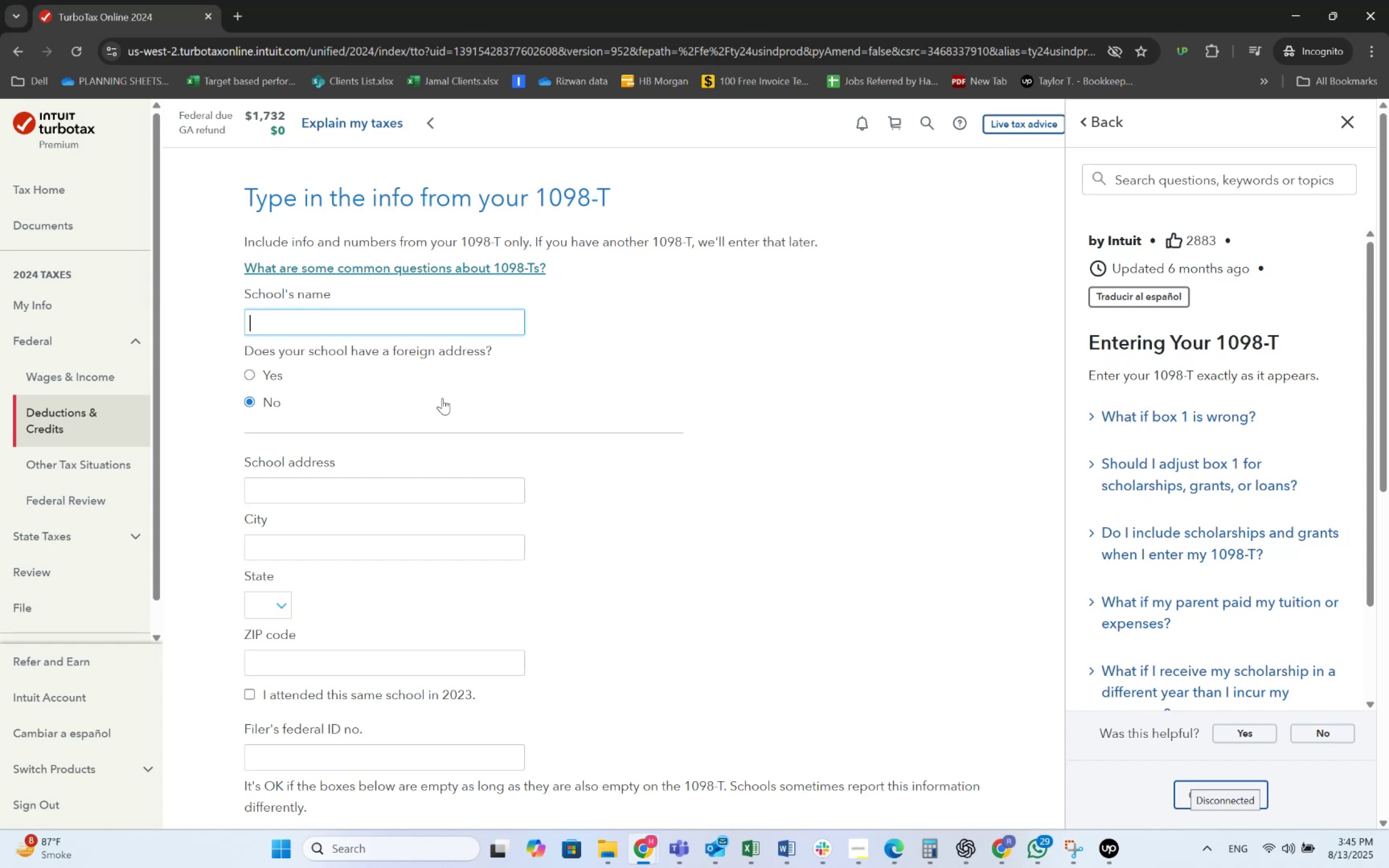 
key(Alt+Tab)
 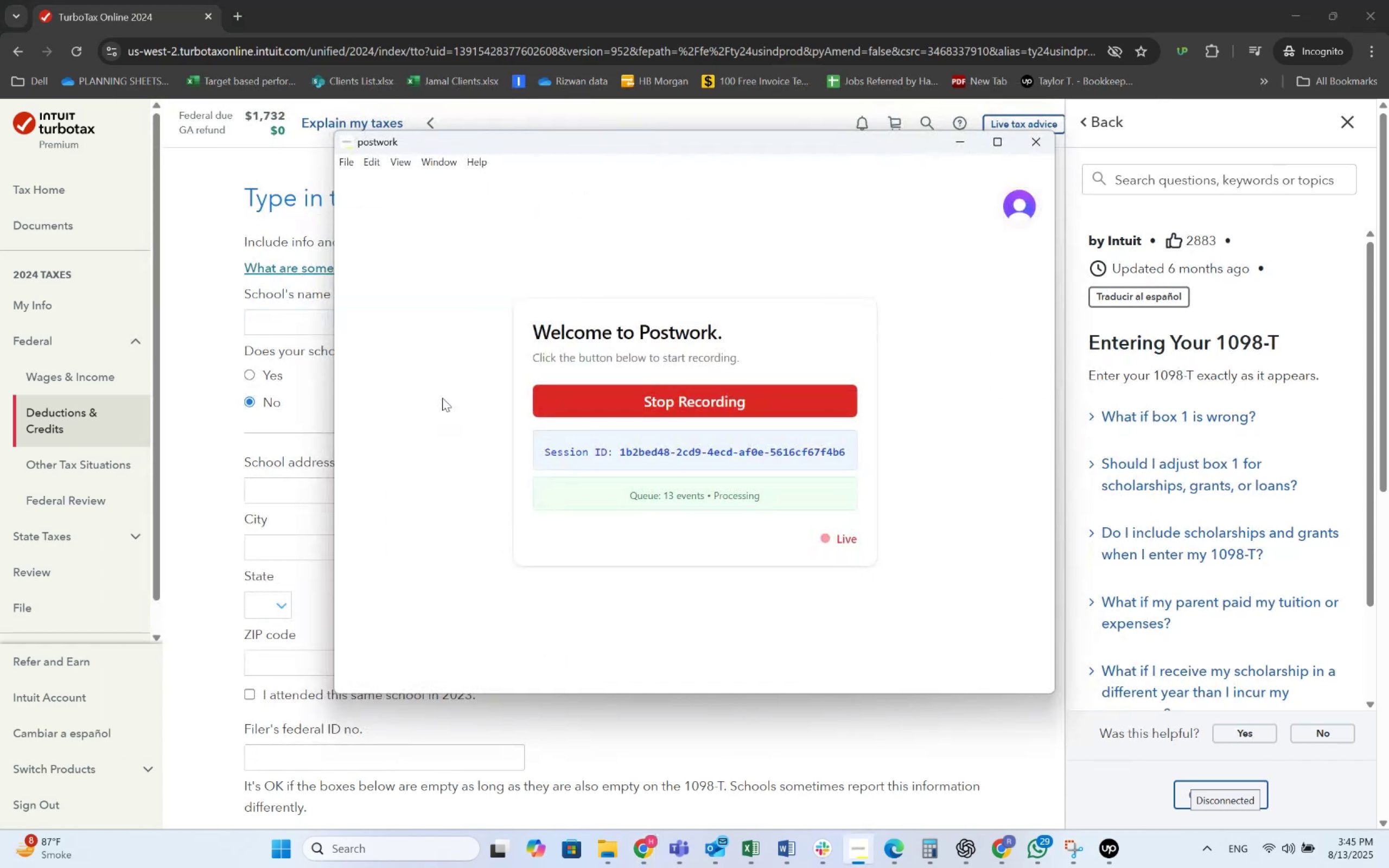 
key(Alt+Tab)
 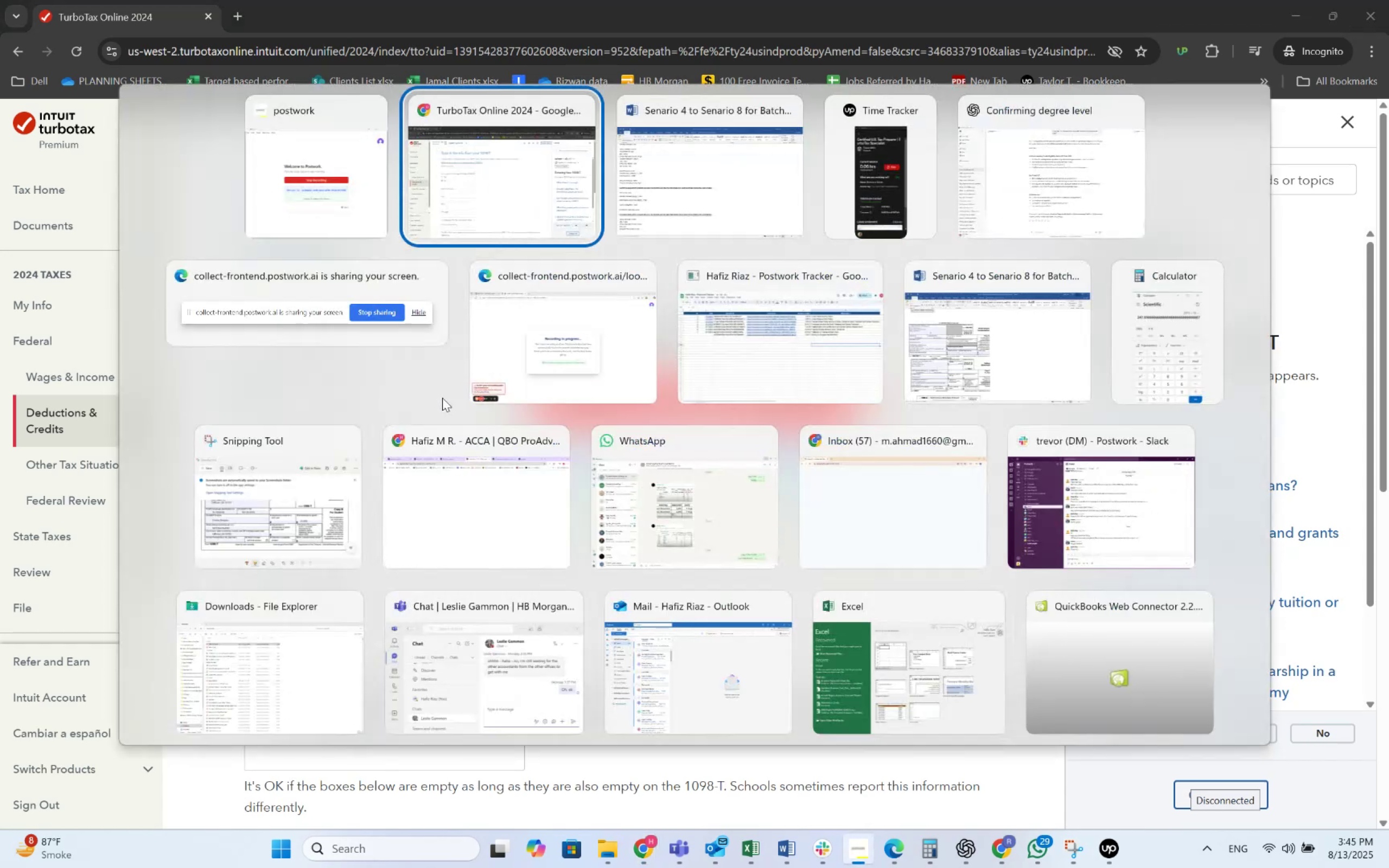 
key(Alt+Tab)
 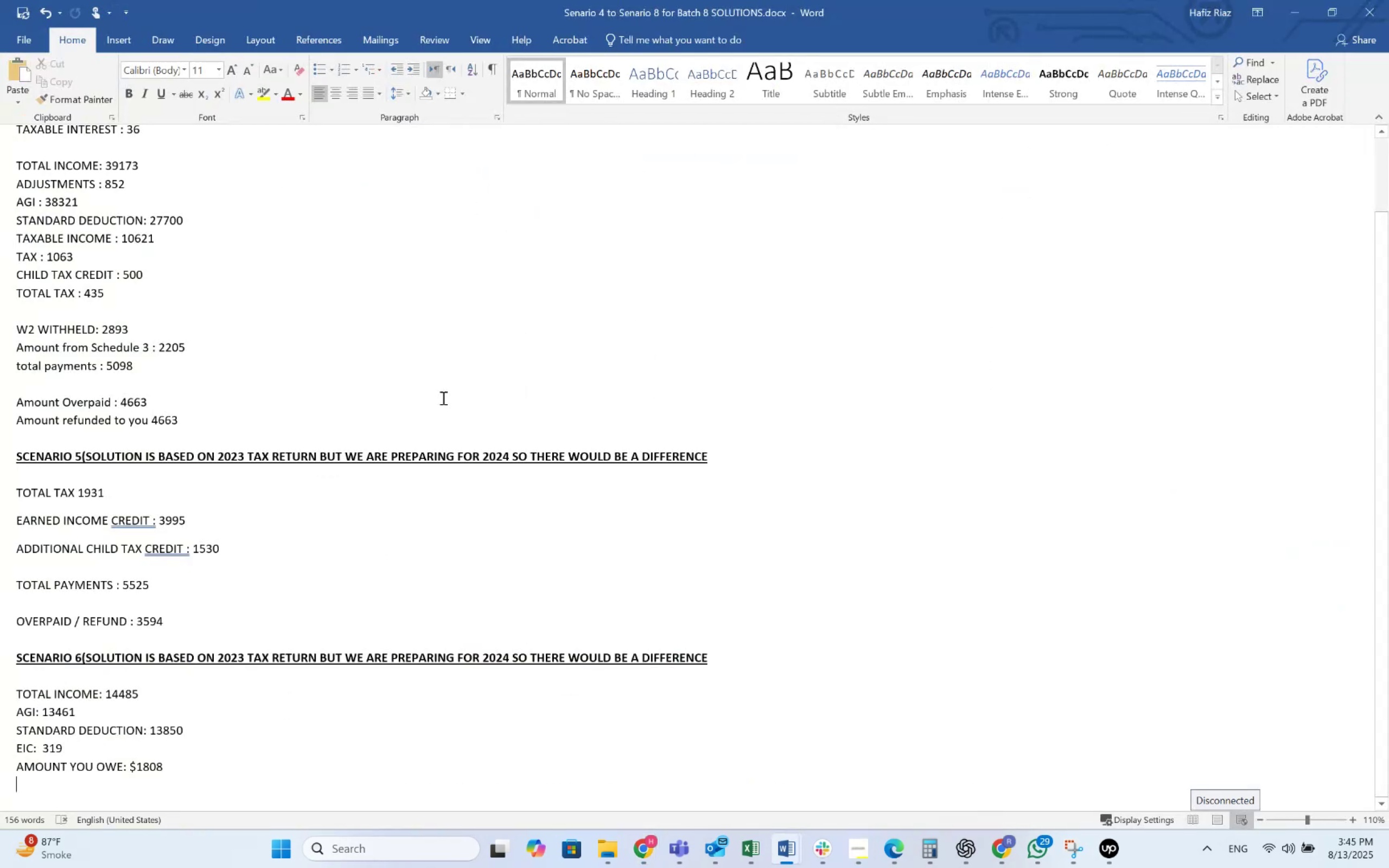 
key(Alt+Tab)
 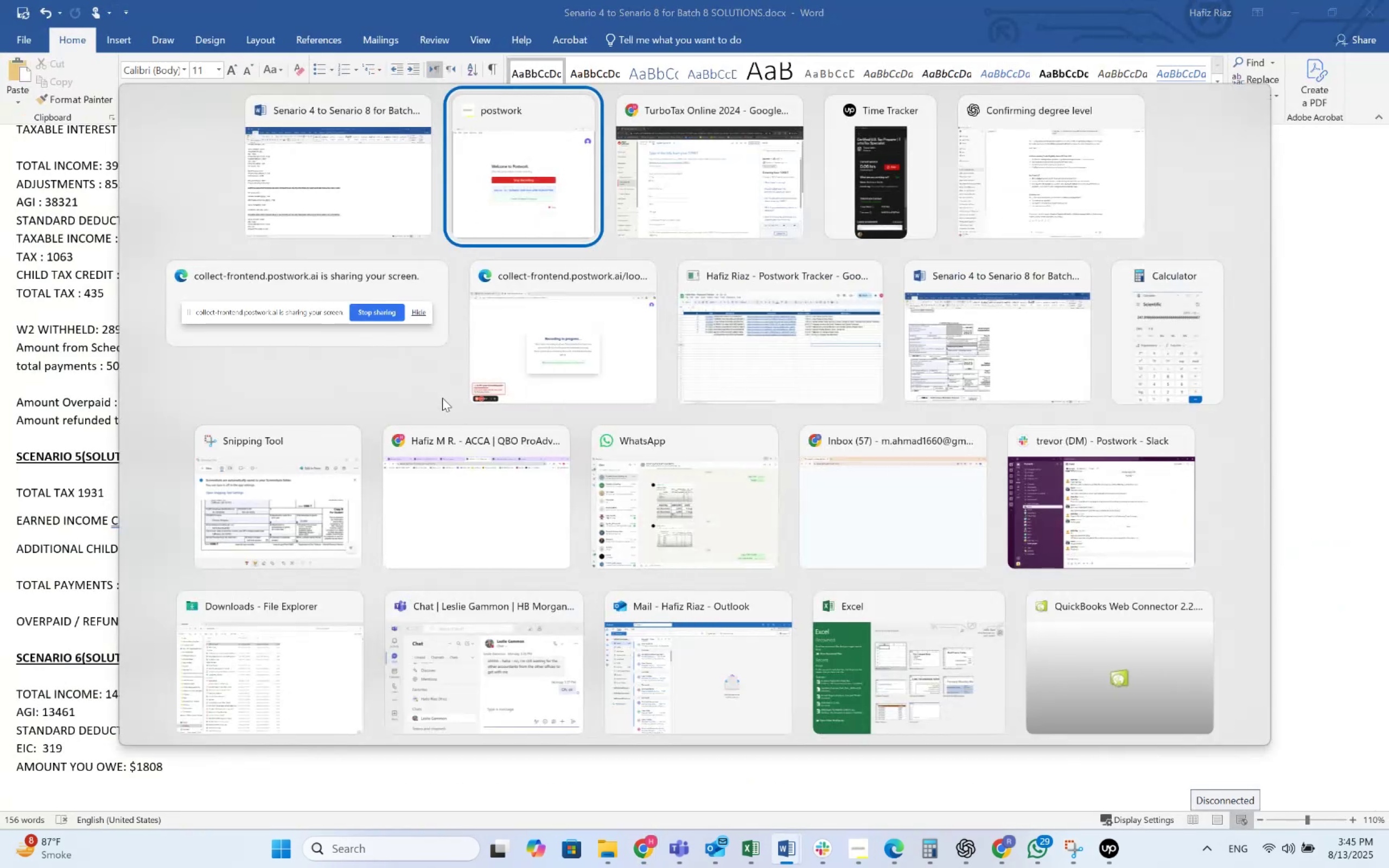 
key(Alt+Tab)
 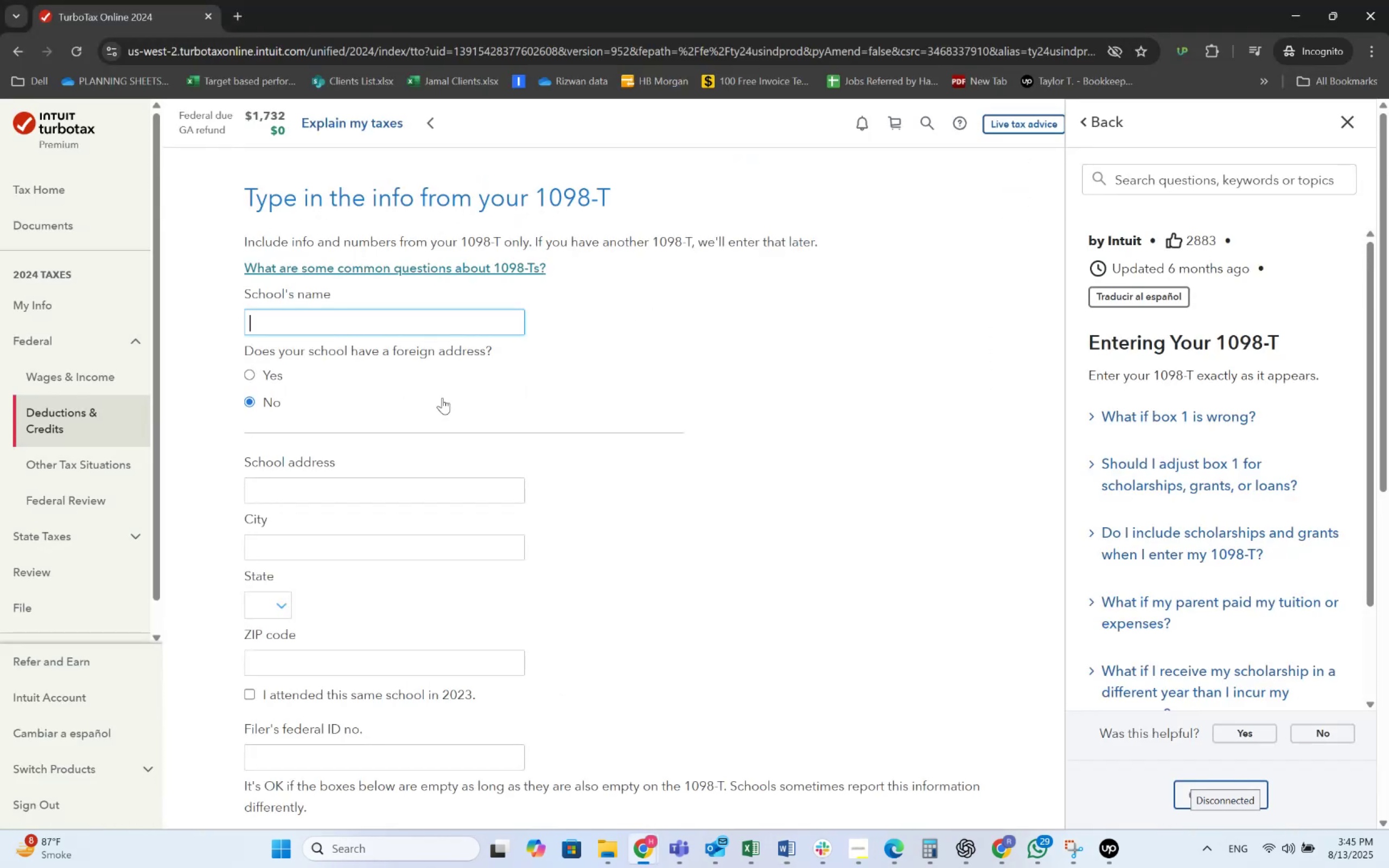 
key(Alt+AltLeft)
 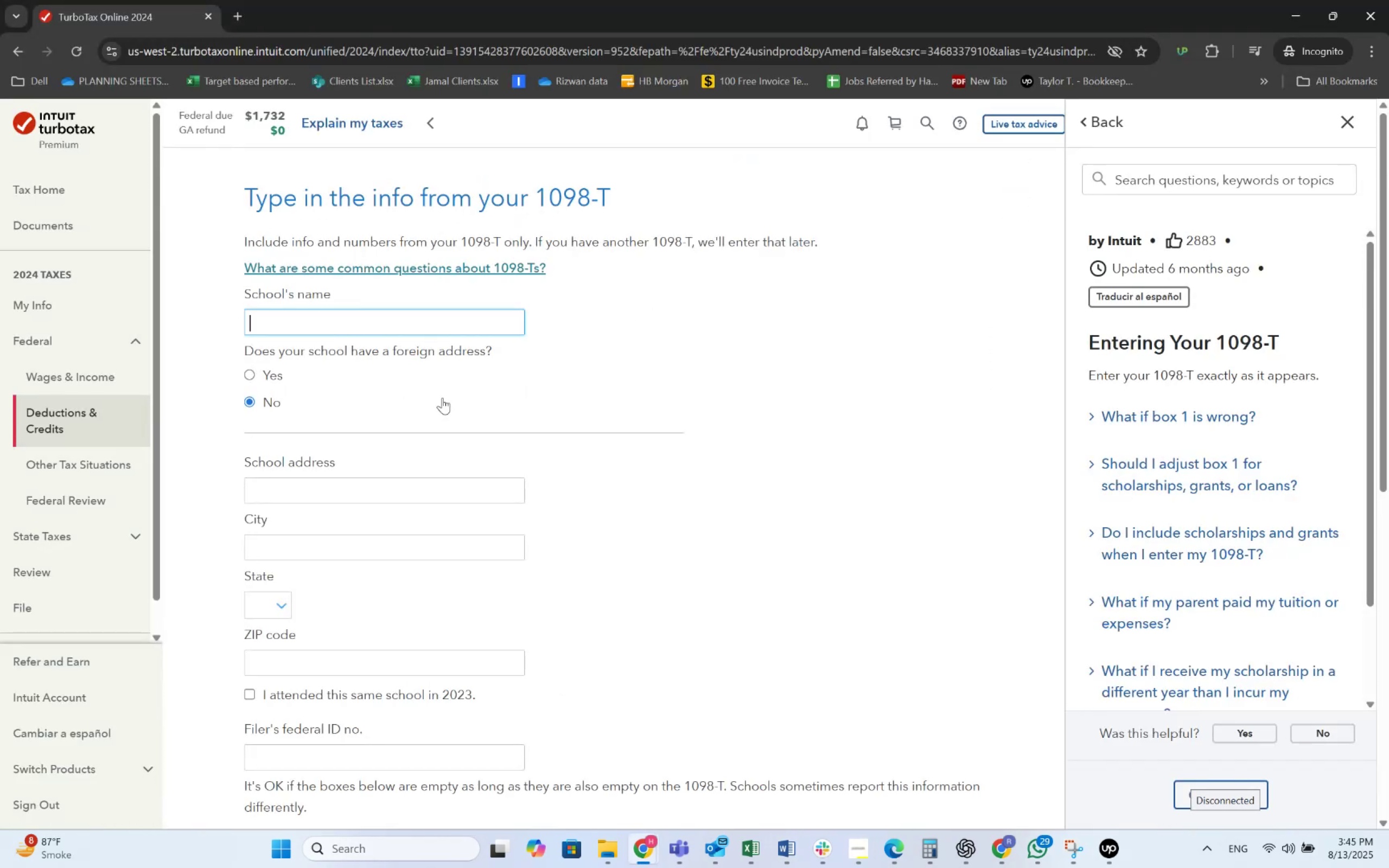 
key(Alt+Tab)
 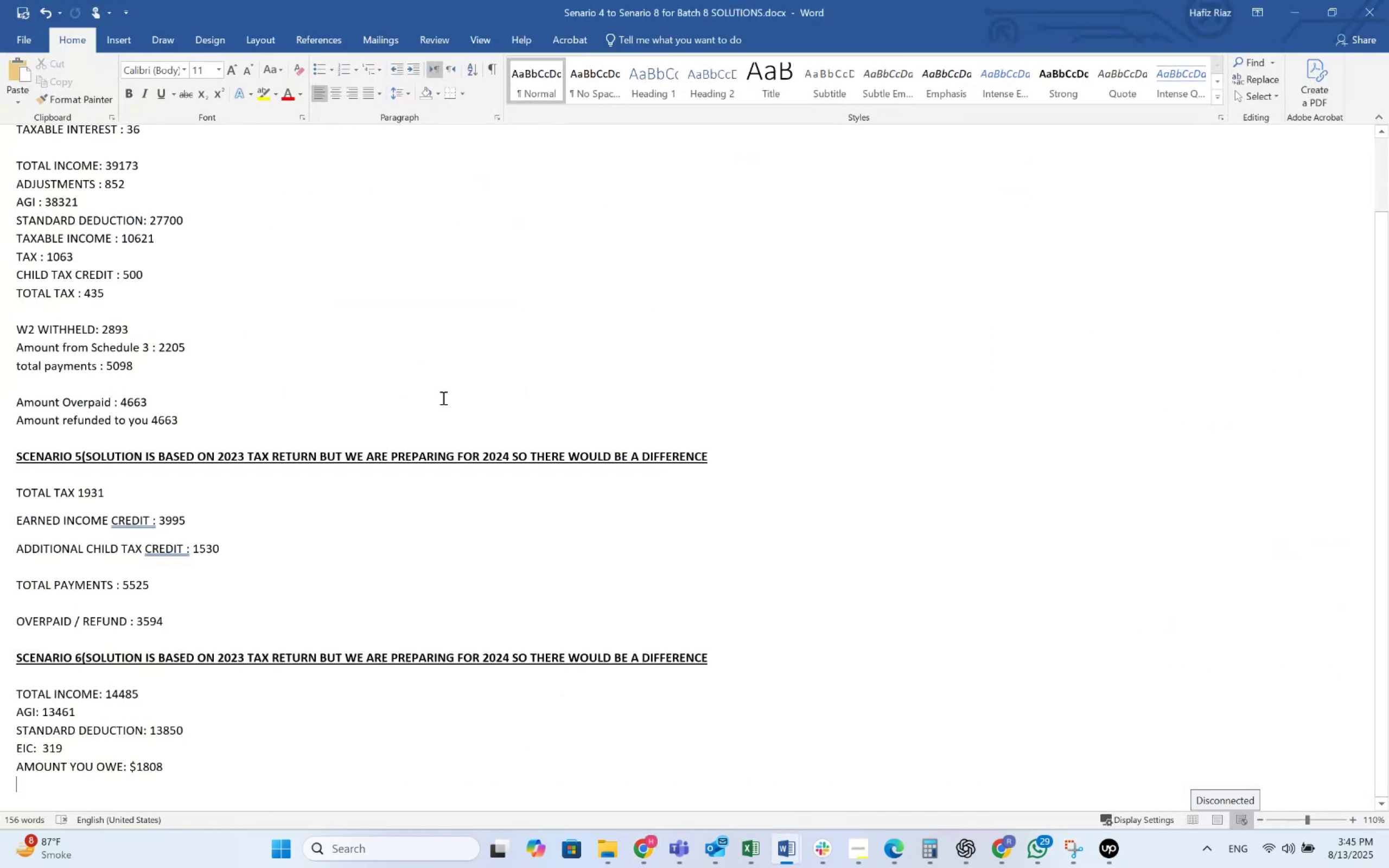 
scroll: coordinate [421, 415], scroll_direction: down, amount: 2.0
 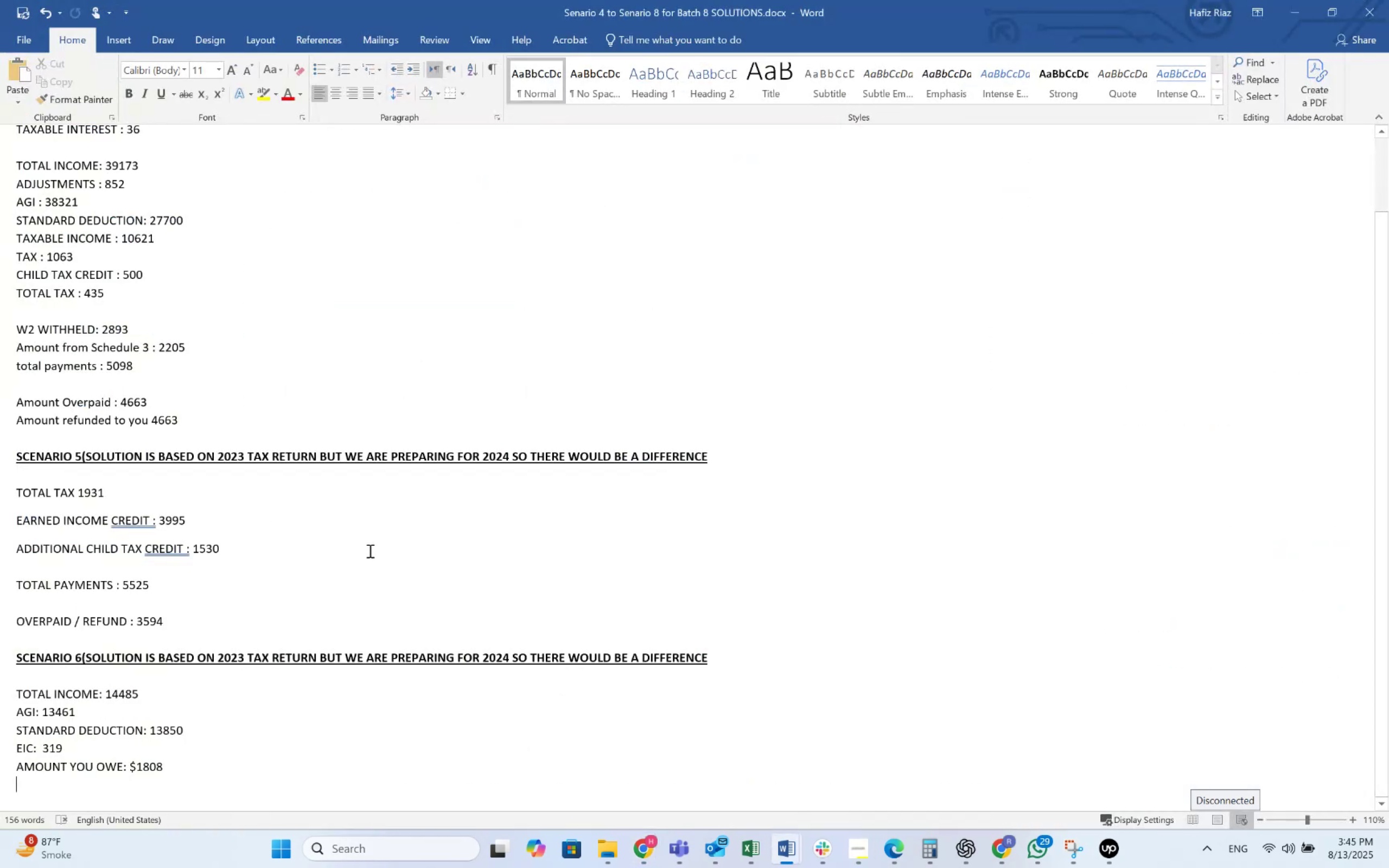 
scroll: coordinate [352, 469], scroll_direction: up, amount: 5.0
 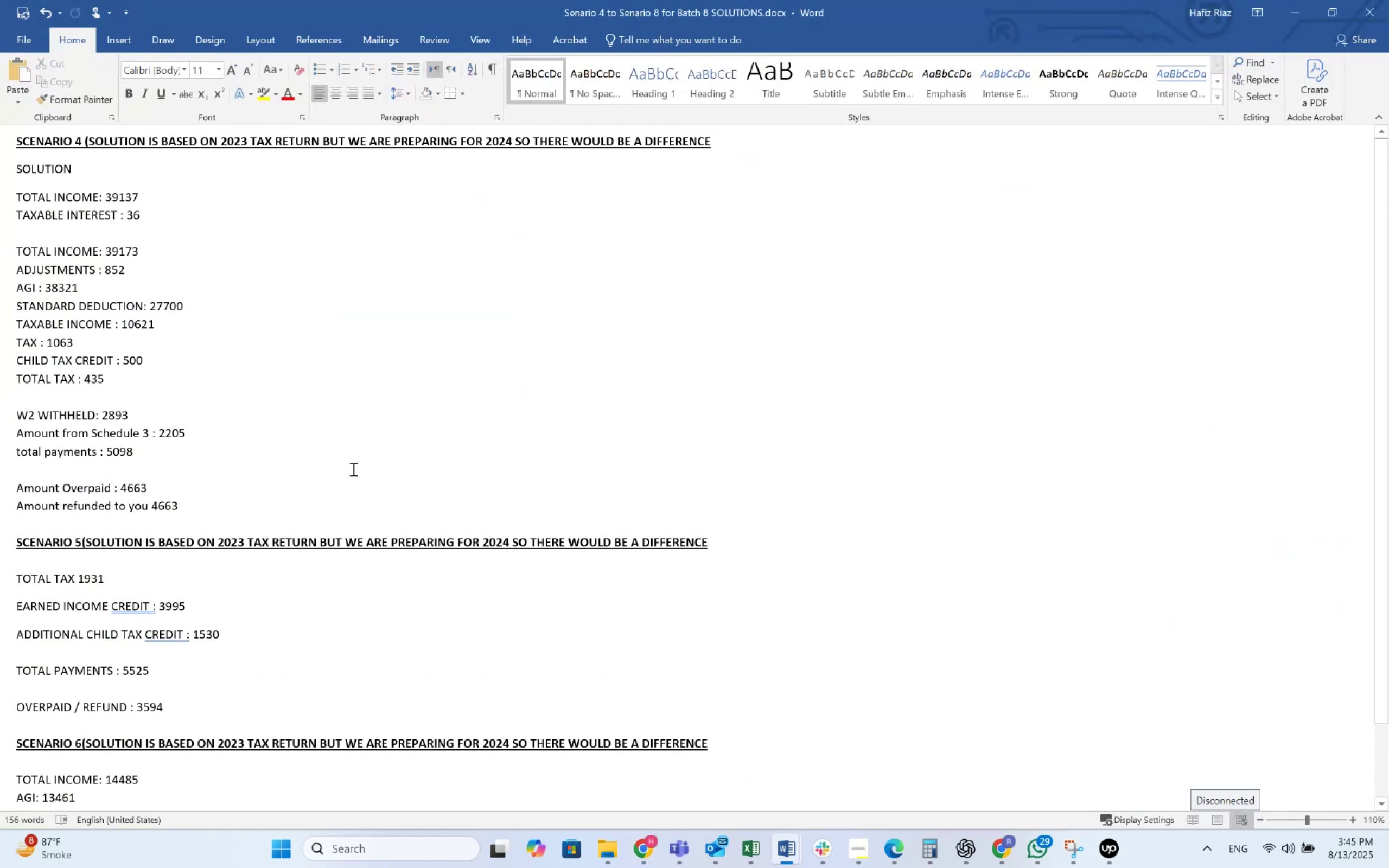 
scroll: coordinate [352, 469], scroll_direction: down, amount: 8.0
 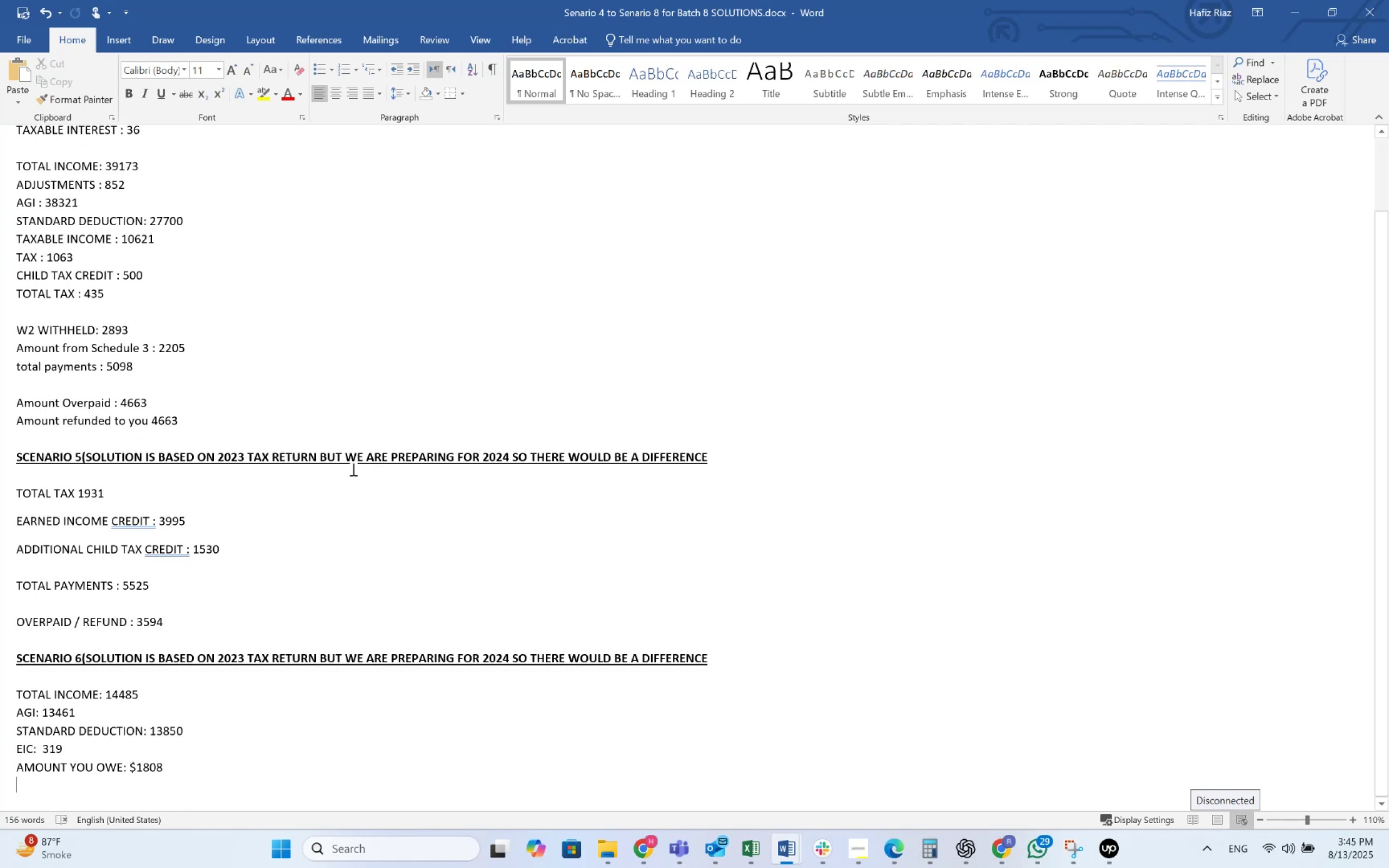 
key(Alt+AltLeft)
 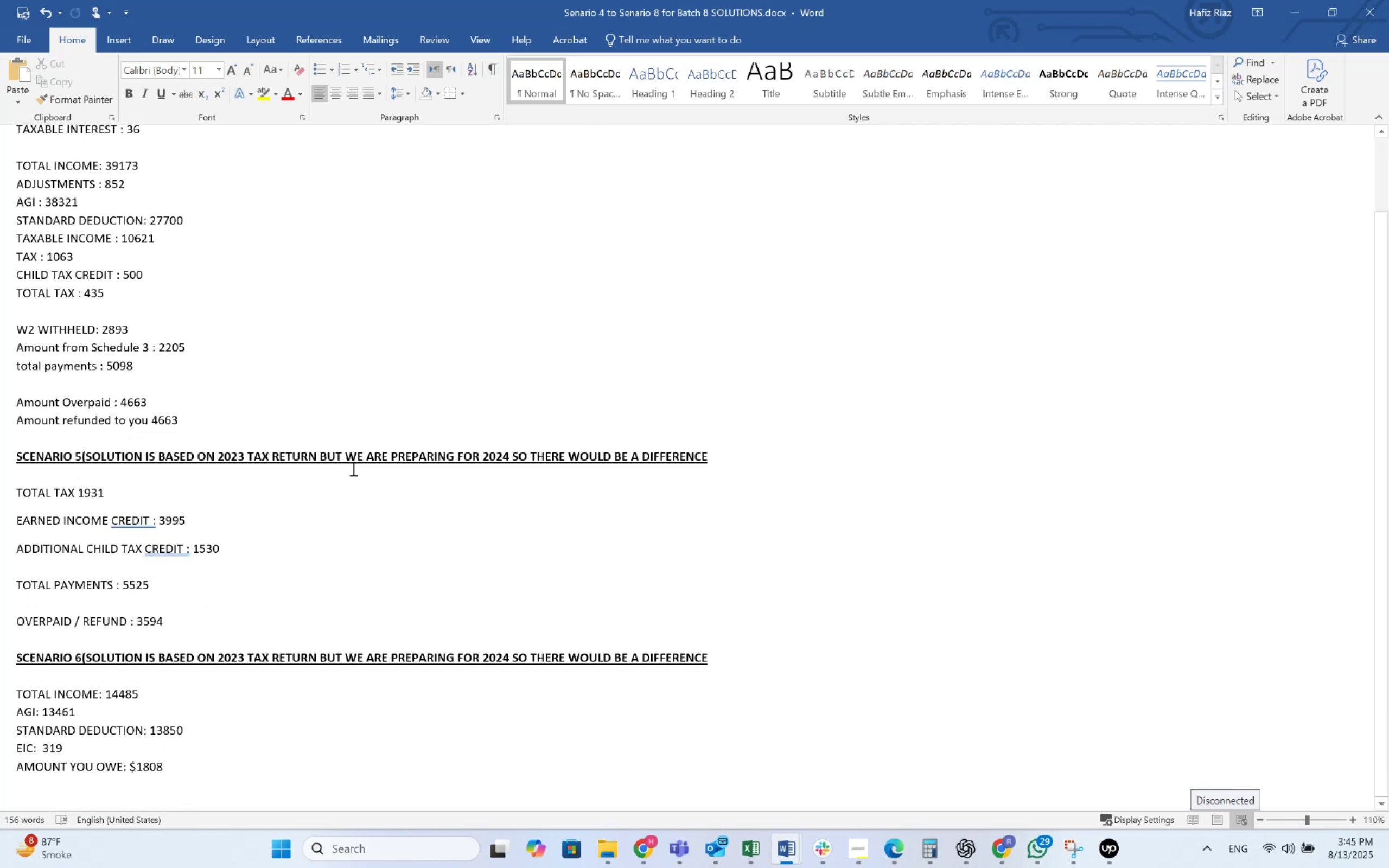 
key(Alt+Tab)
 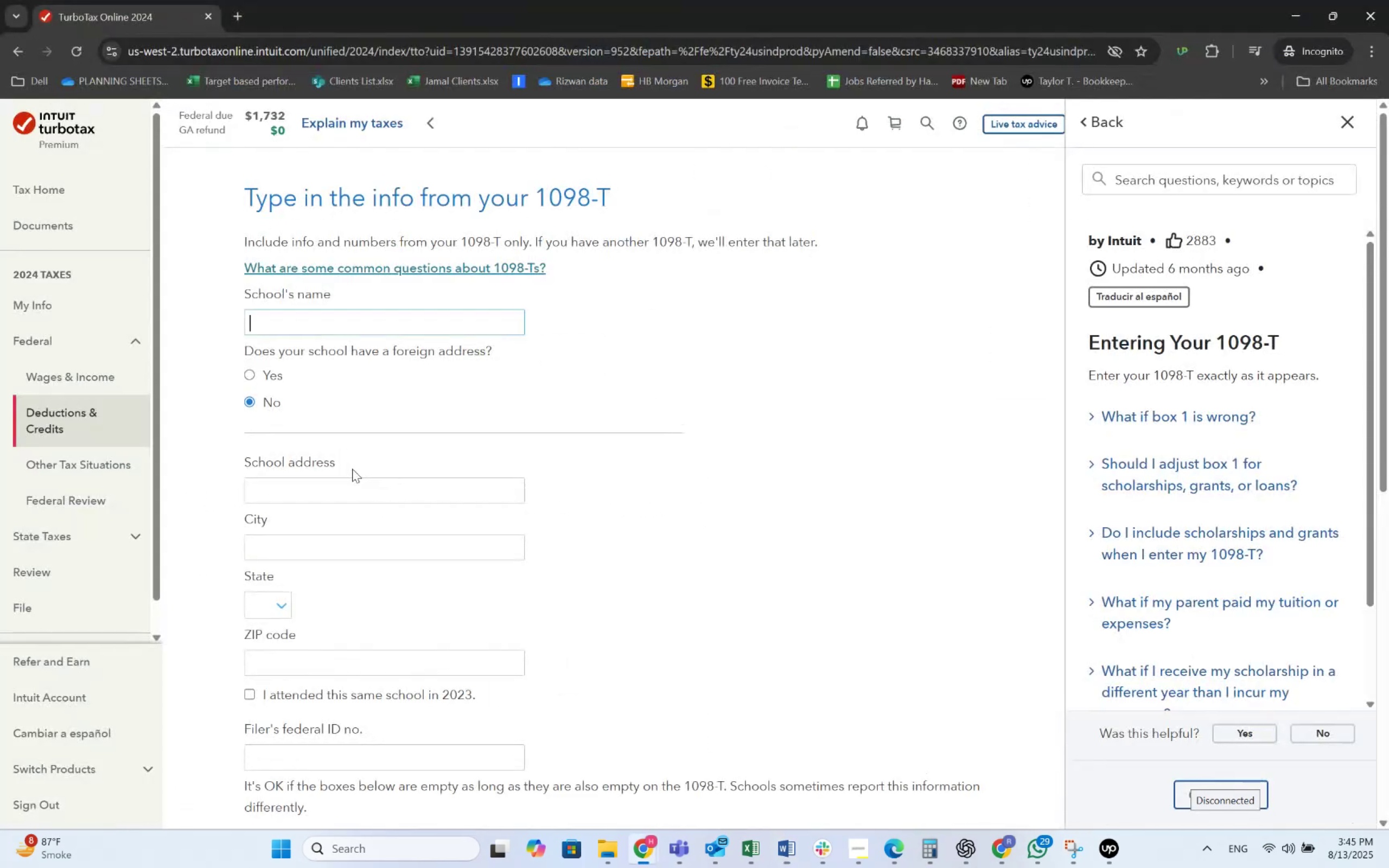 
key(Alt+AltLeft)
 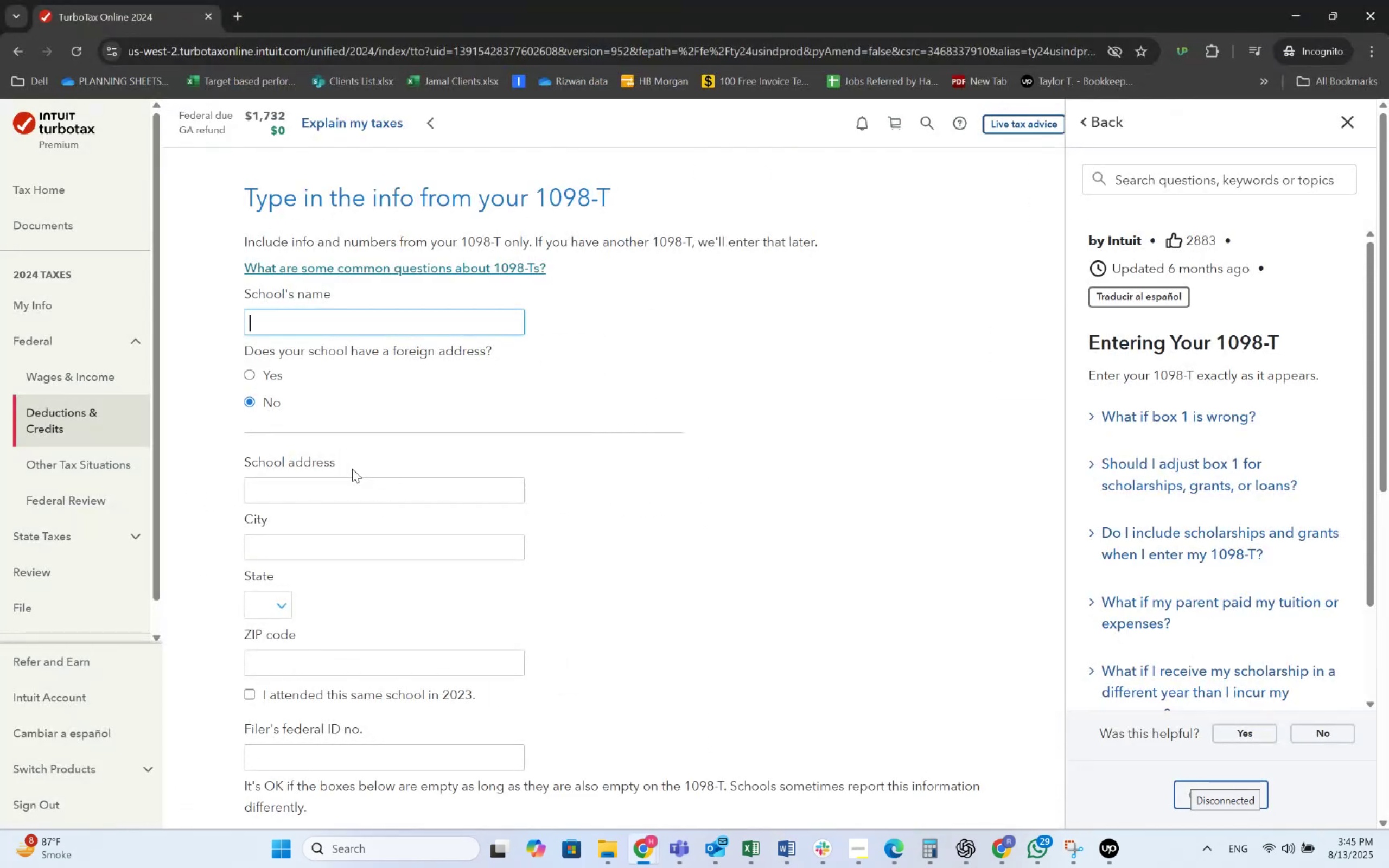 
key(Alt+Tab)
 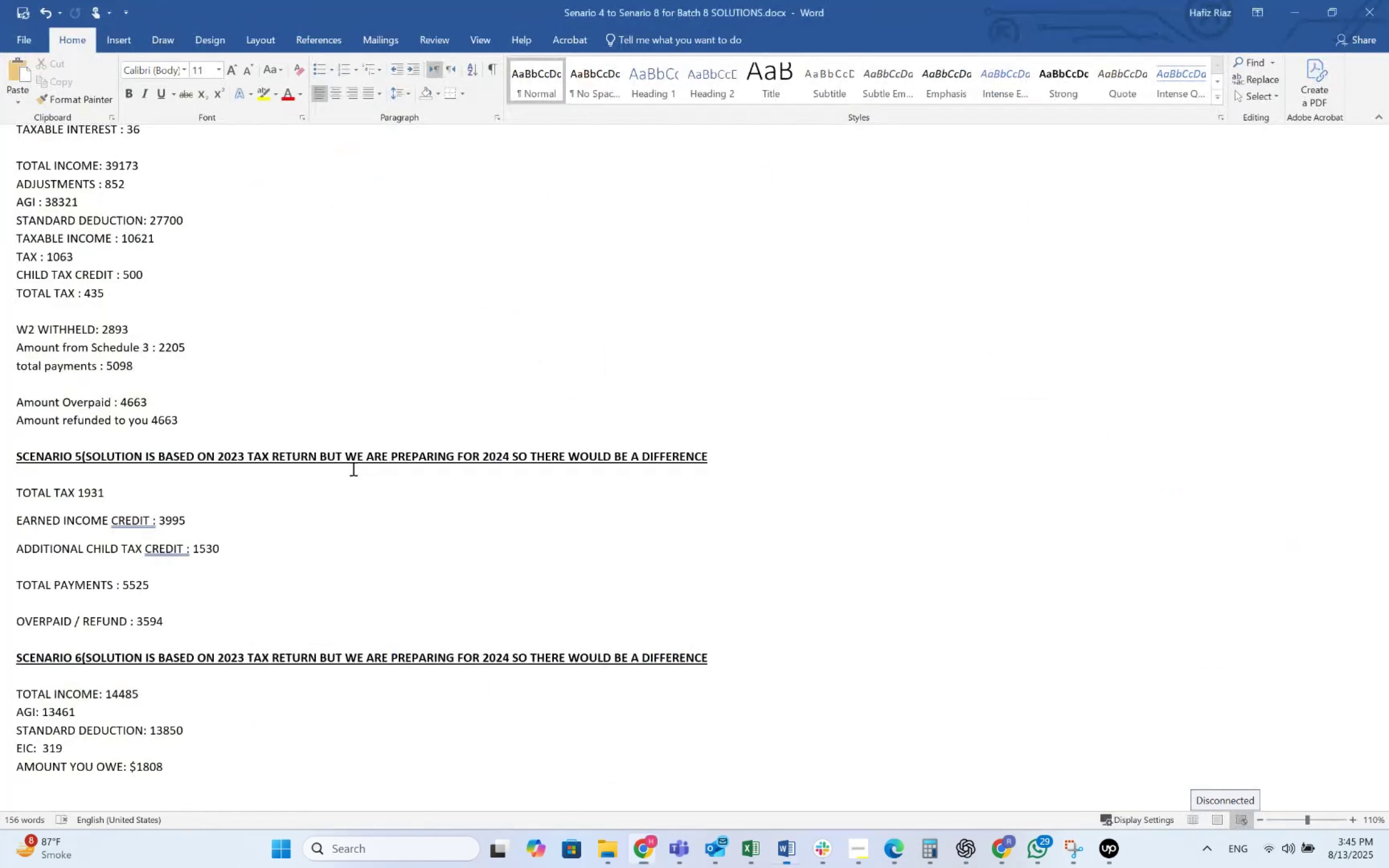 
key(Alt+Tab)
 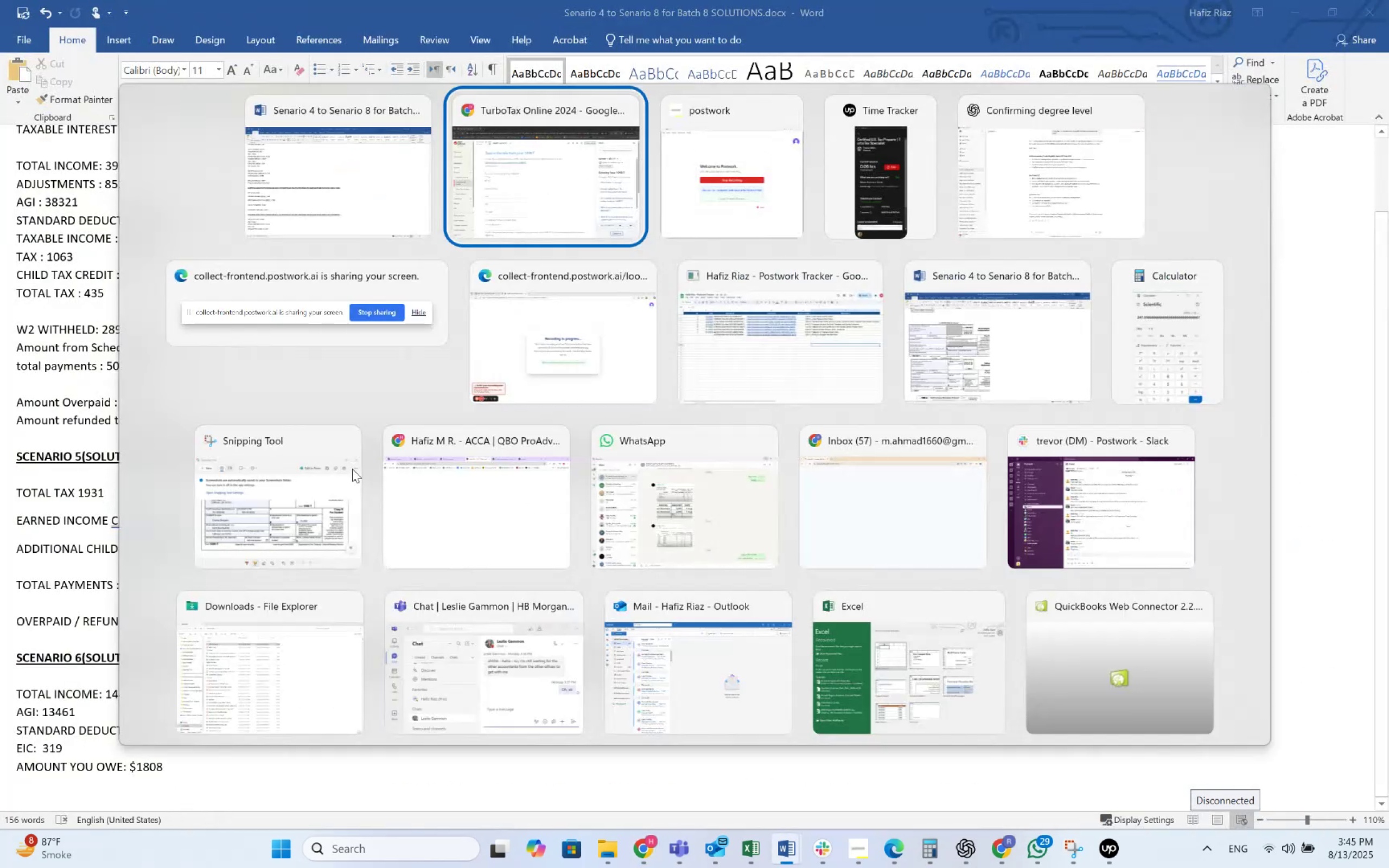 
key(Alt+Tab)
 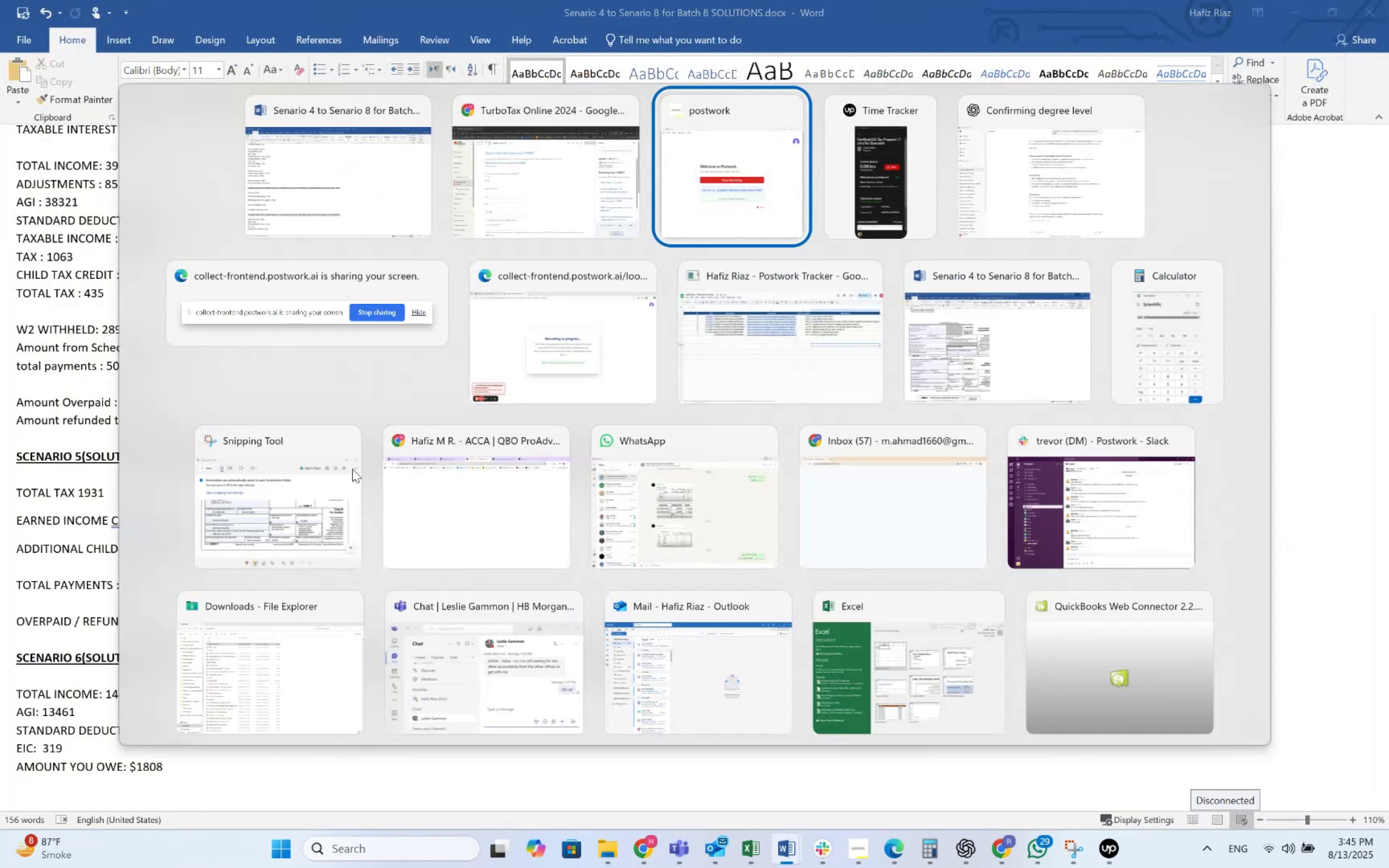 
key(Alt+Tab)
 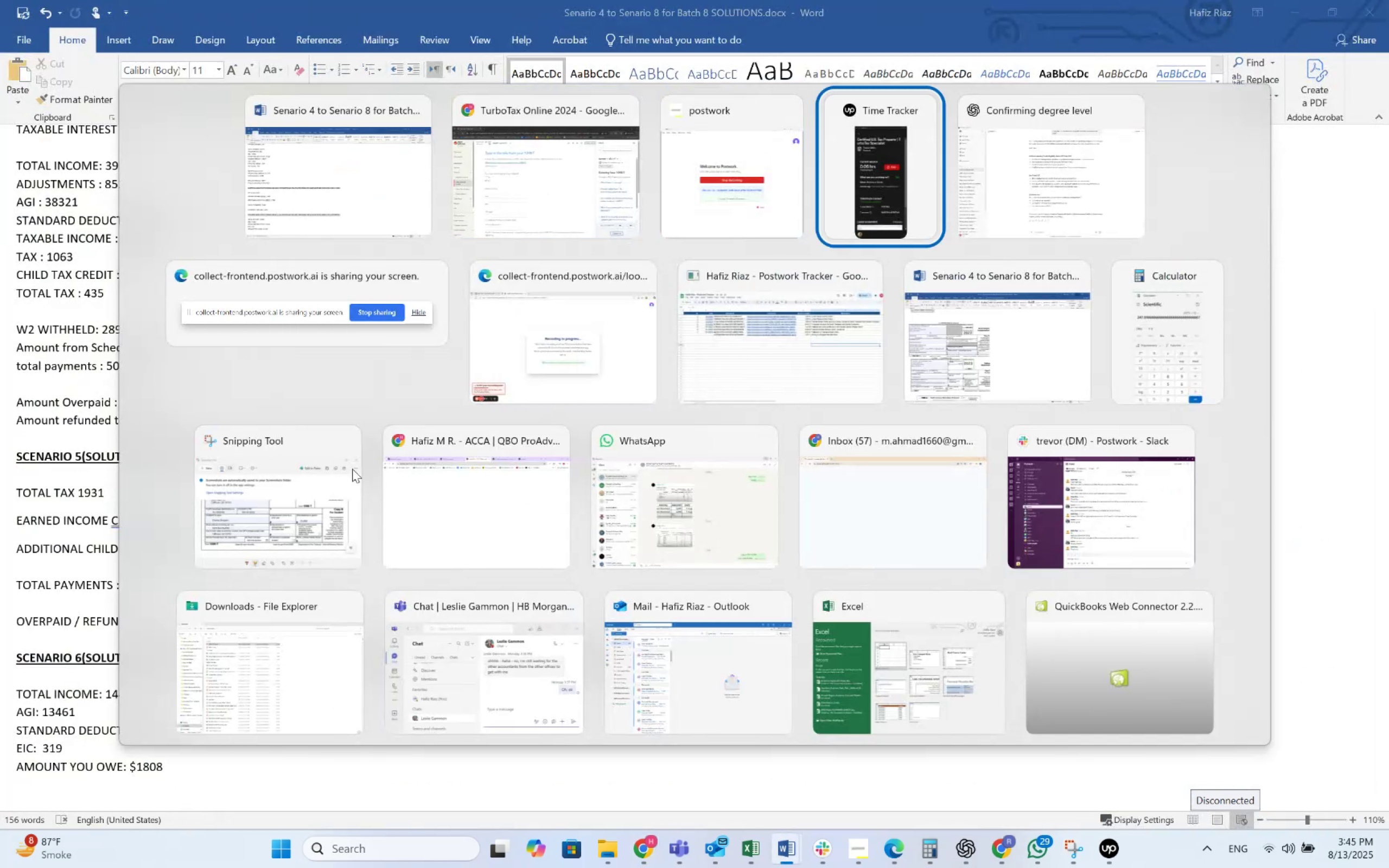 
key(Alt+Tab)
 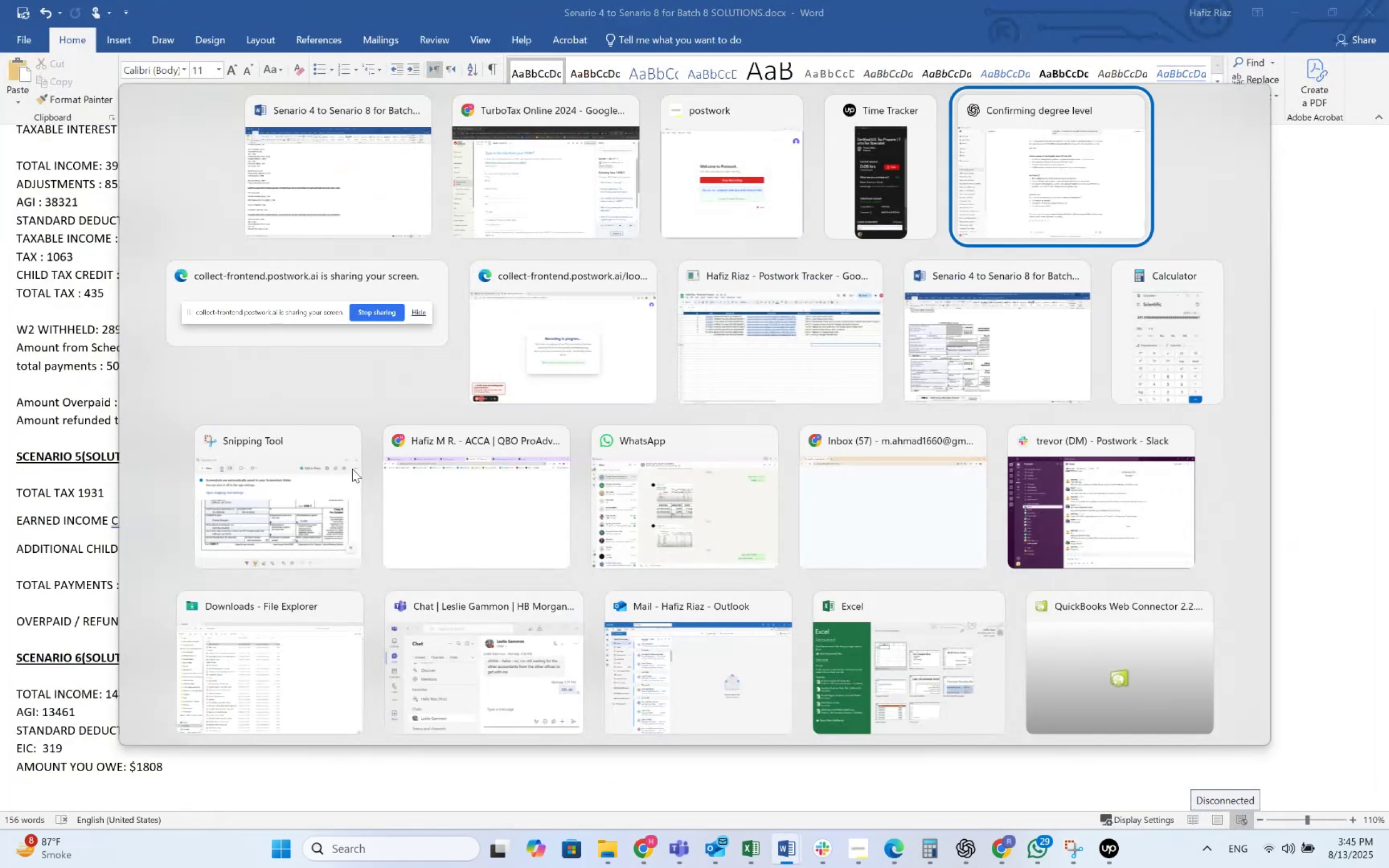 
key(Alt+Tab)
 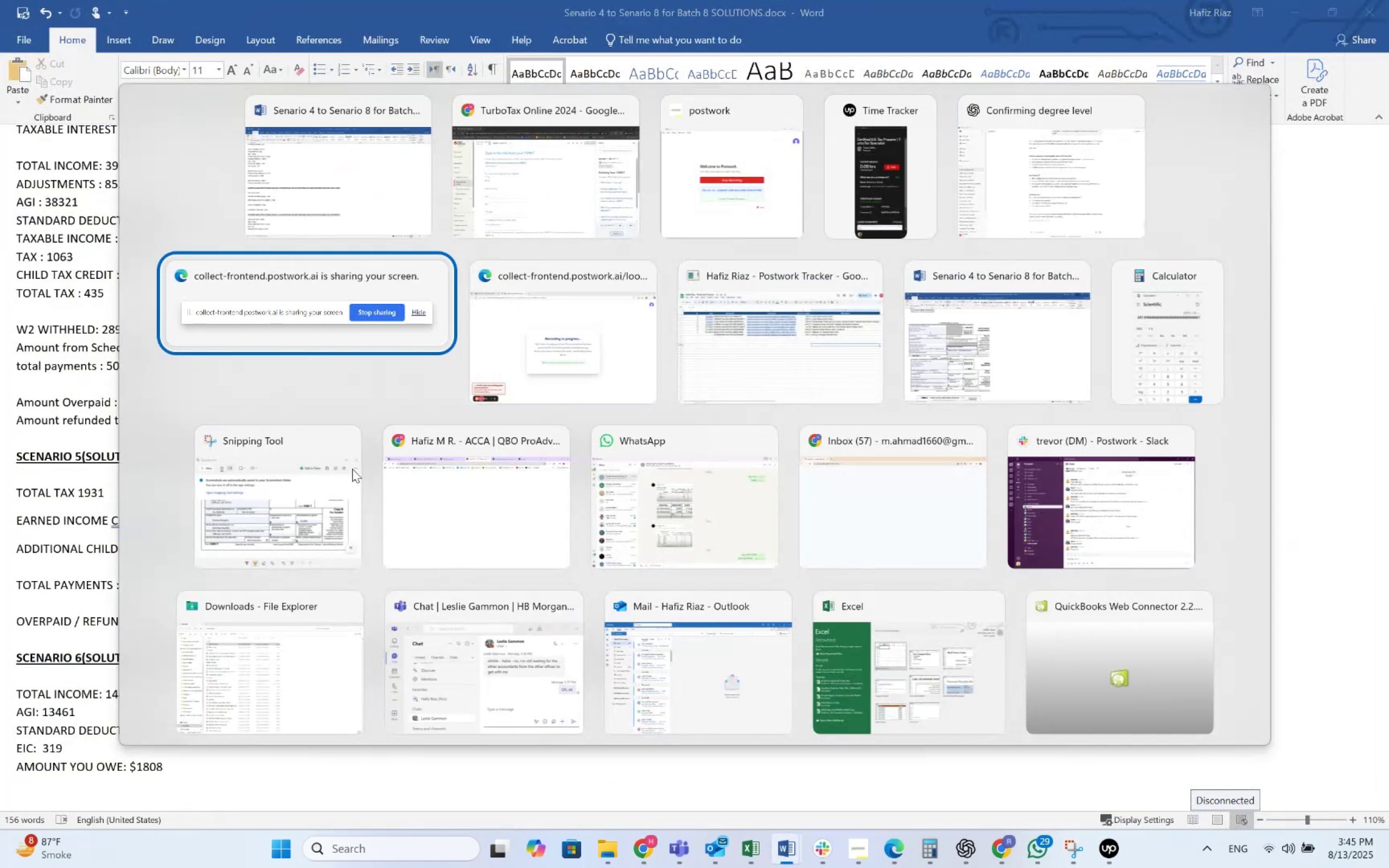 
key(Alt+Tab)
 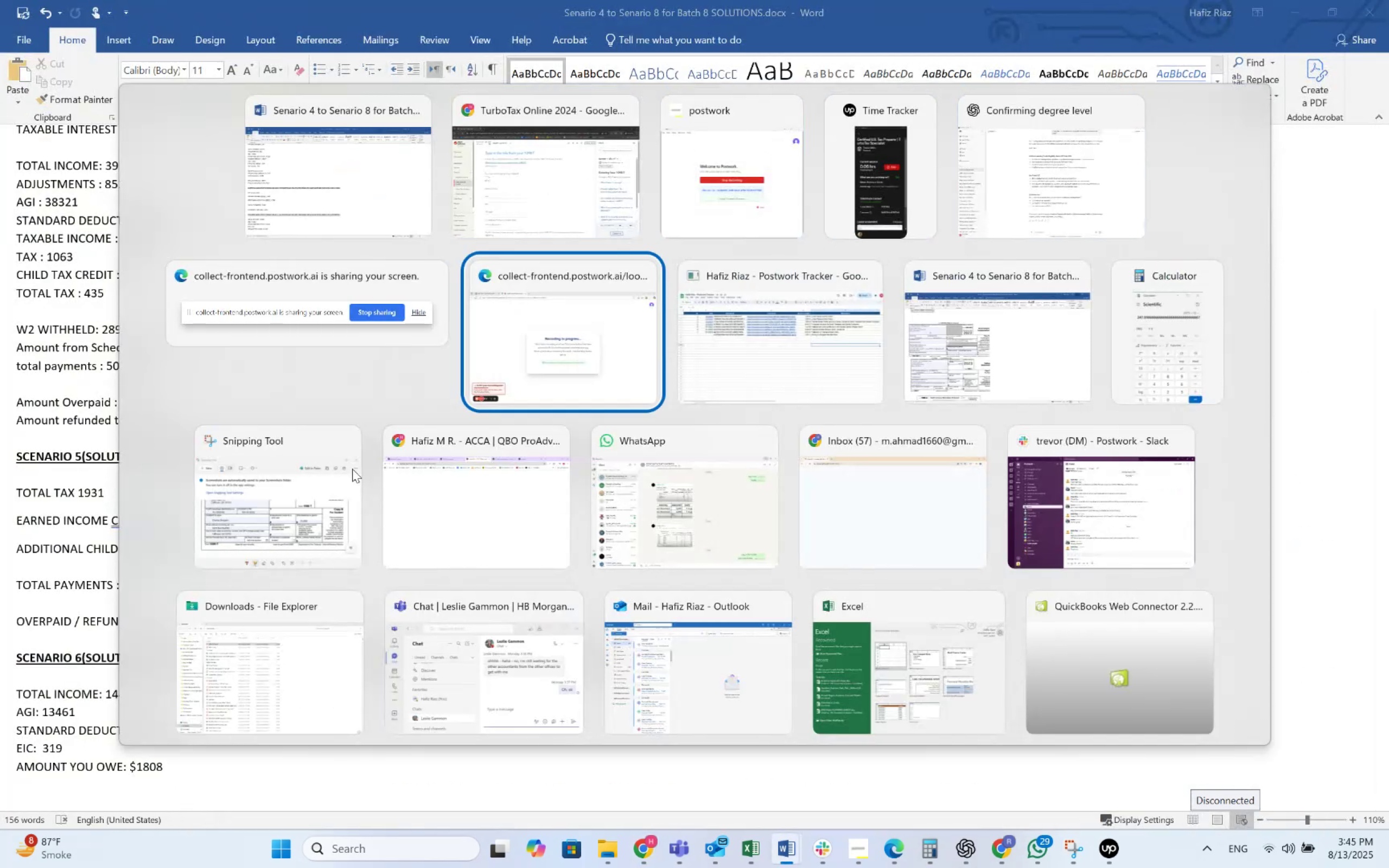 
key(Alt+Tab)
 